 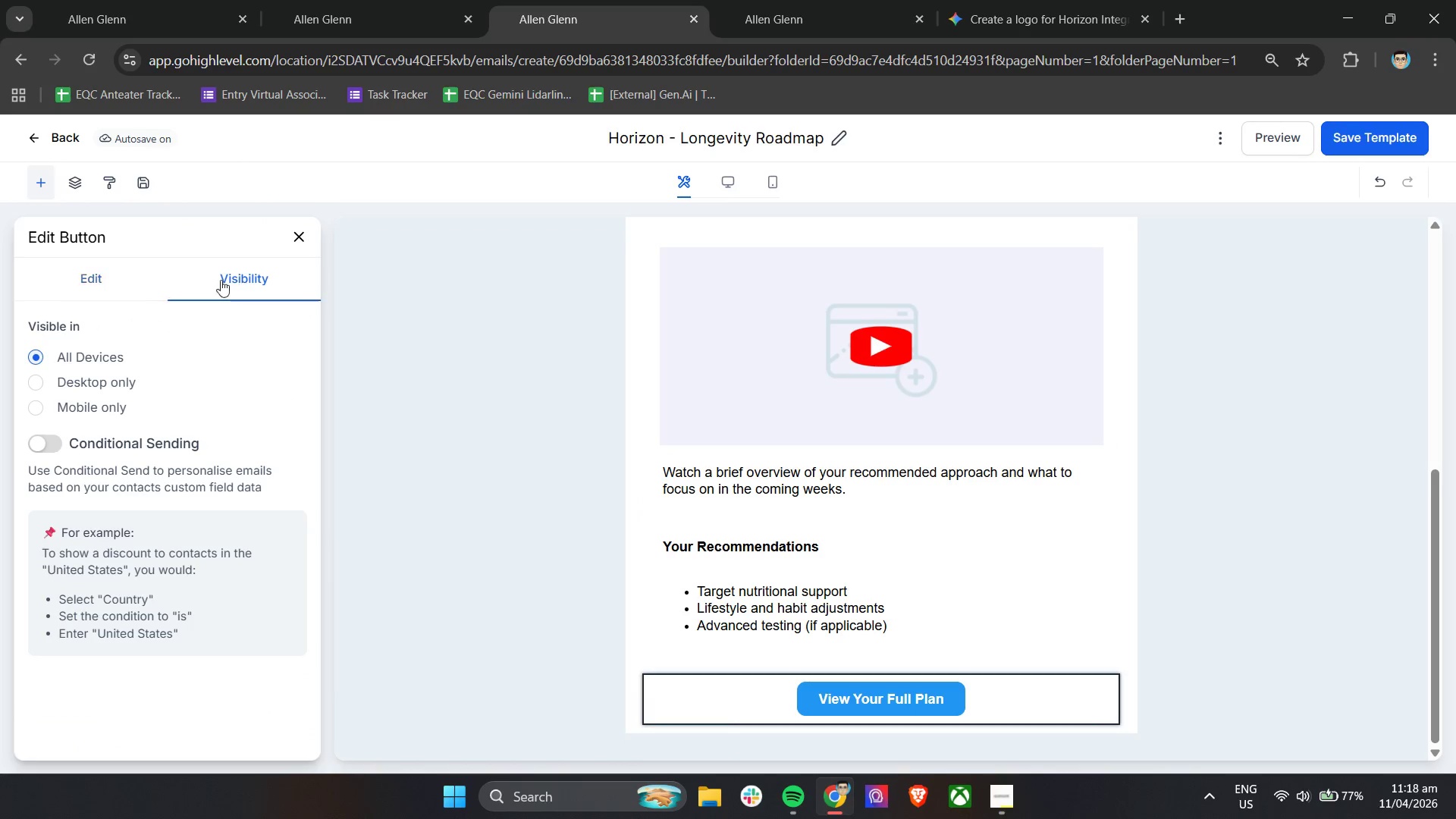 
left_click([115, 280])
 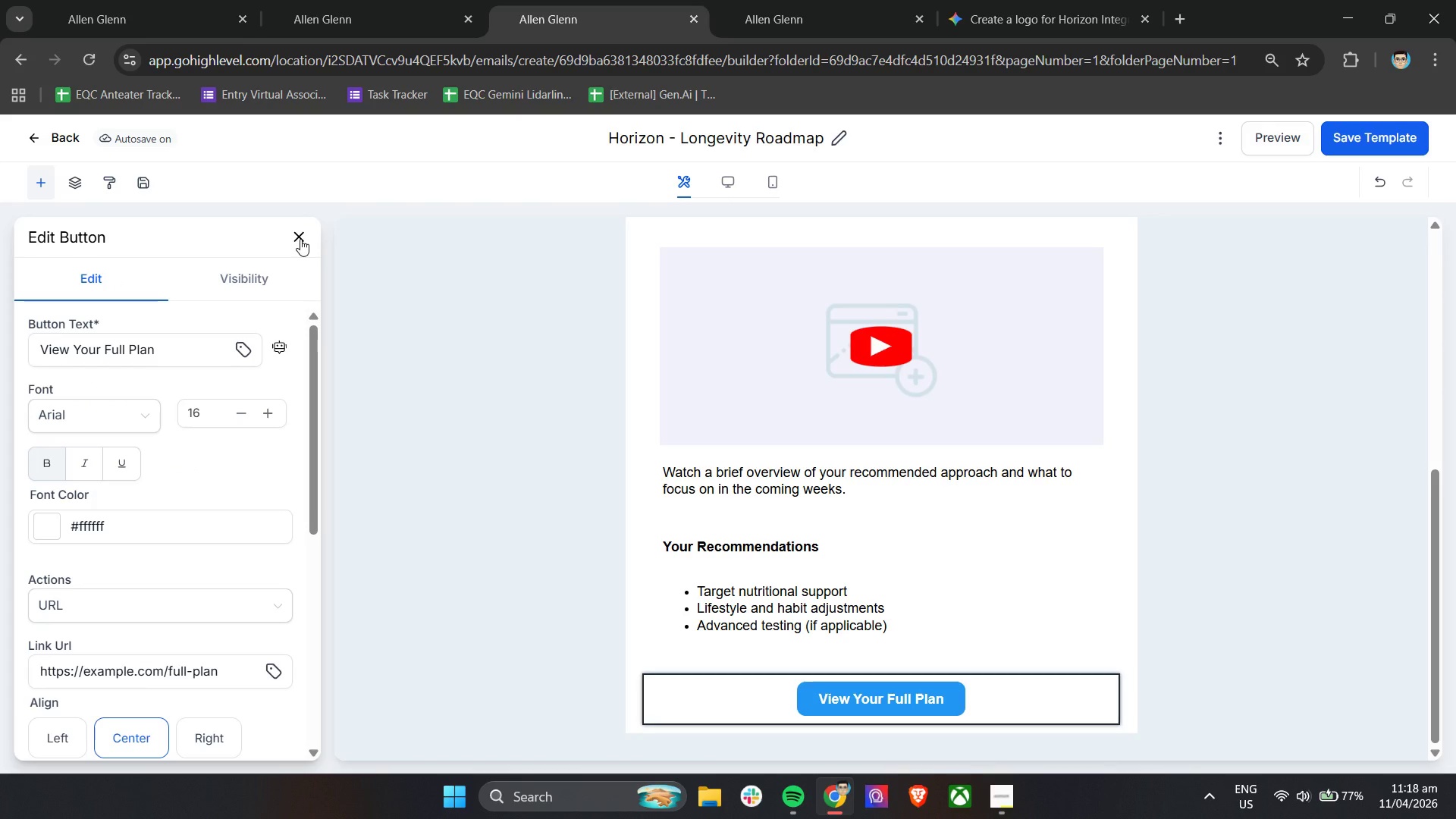 
left_click([300, 239])
 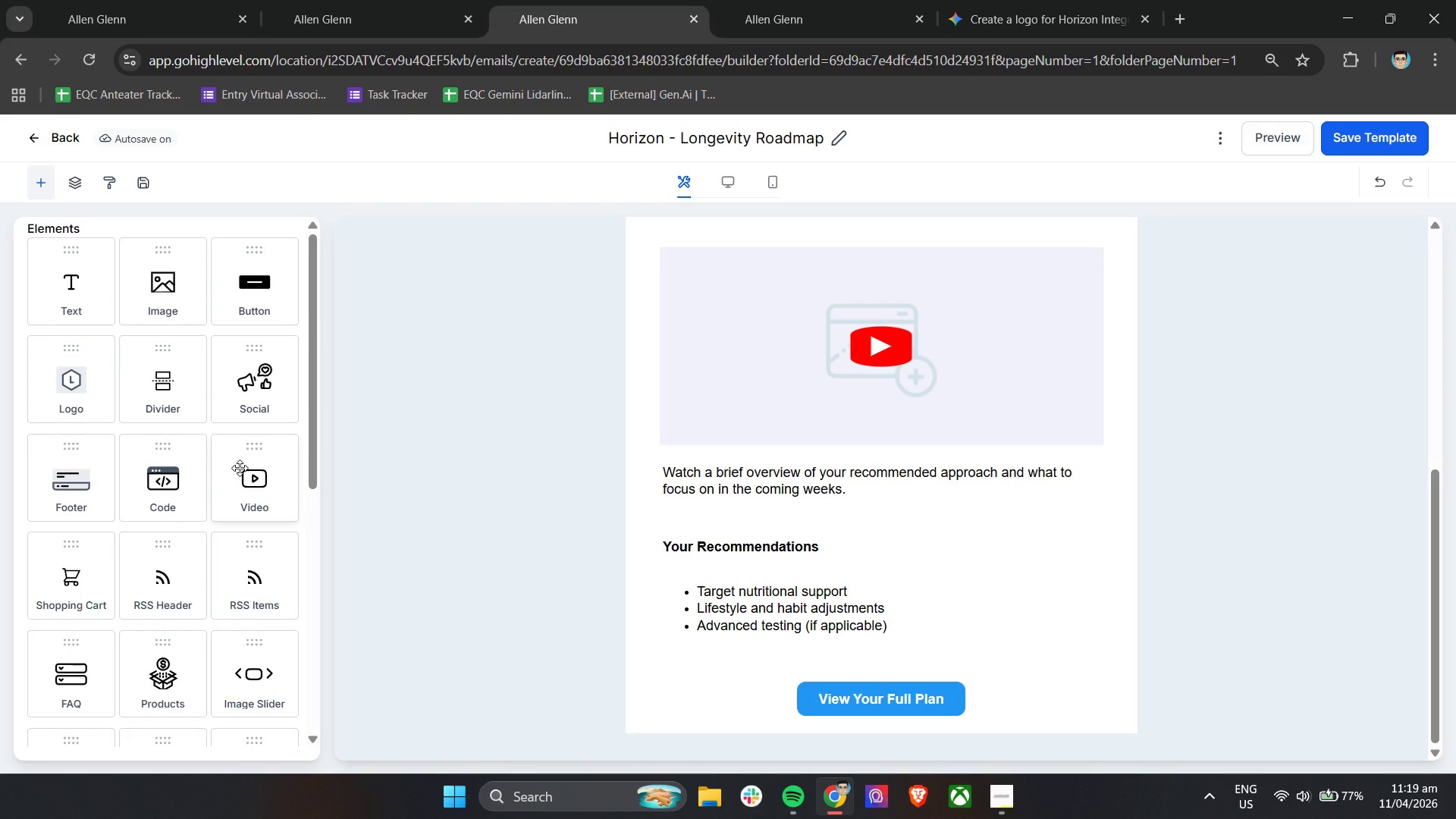 
scroll: coordinate [531, 648], scroll_direction: down, amount: 13.0
 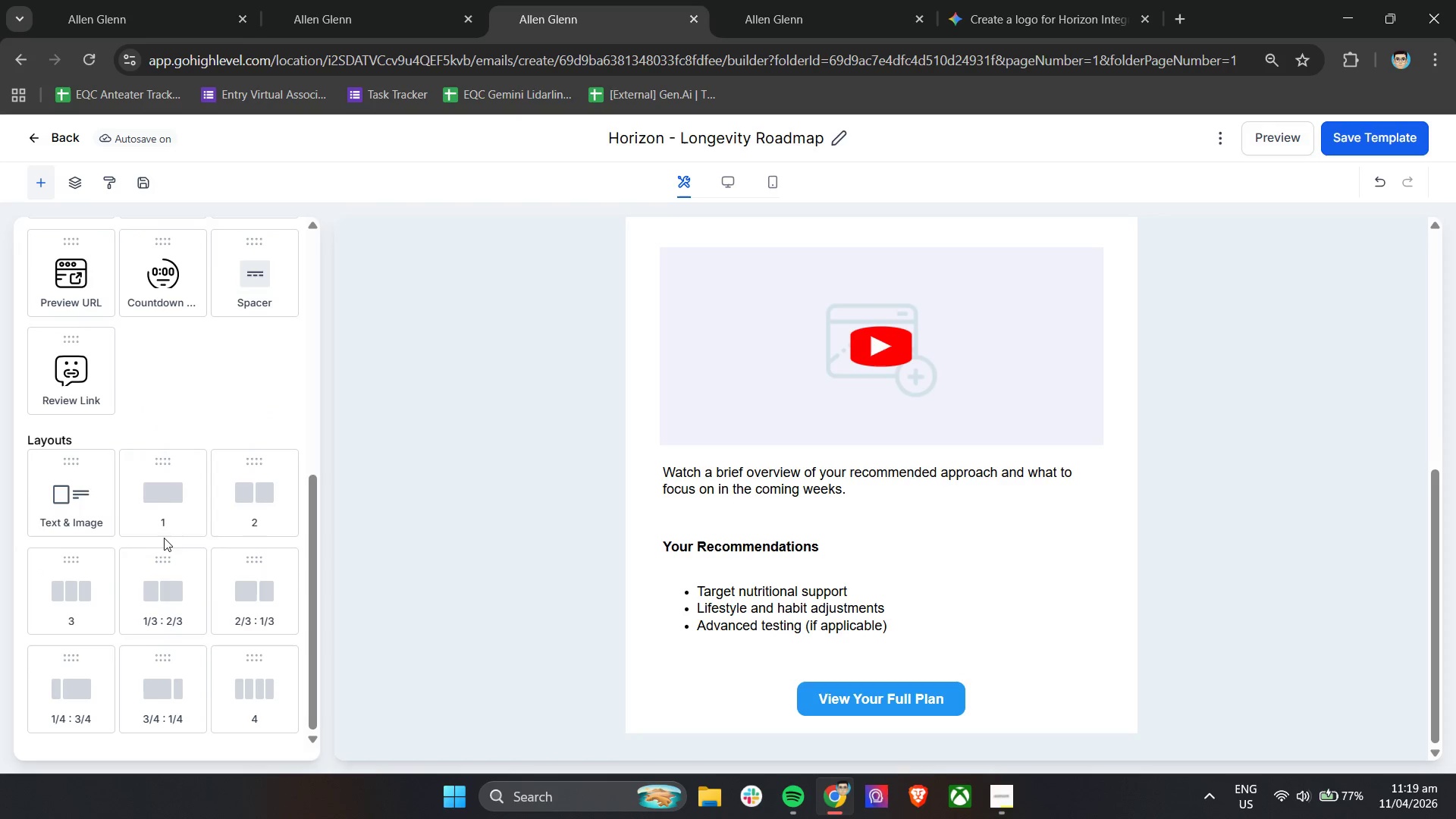 
left_click_drag(start_coordinate=[163, 512], to_coordinate=[723, 730])
 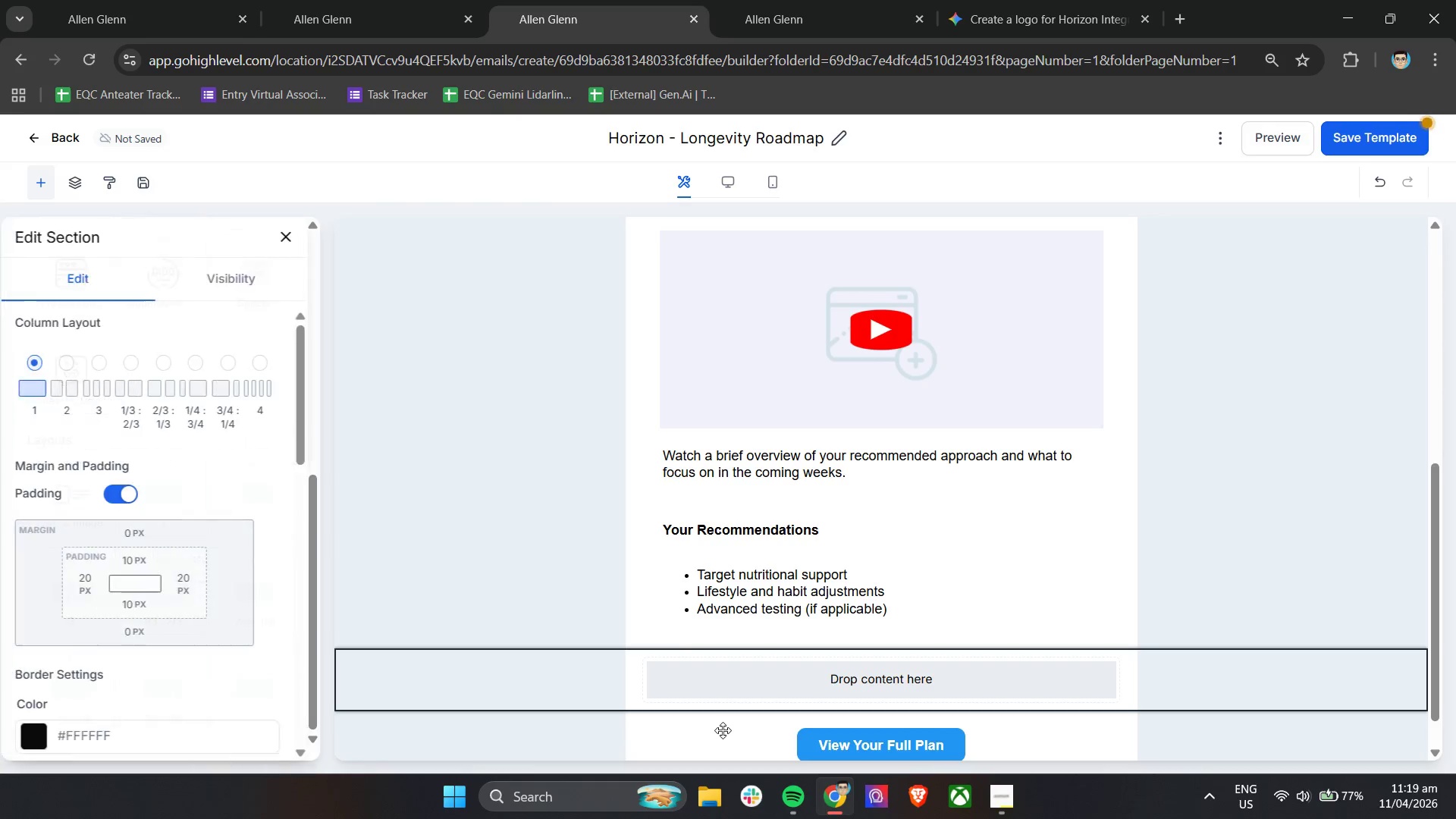 
scroll: coordinate [698, 723], scroll_direction: down, amount: 4.0
 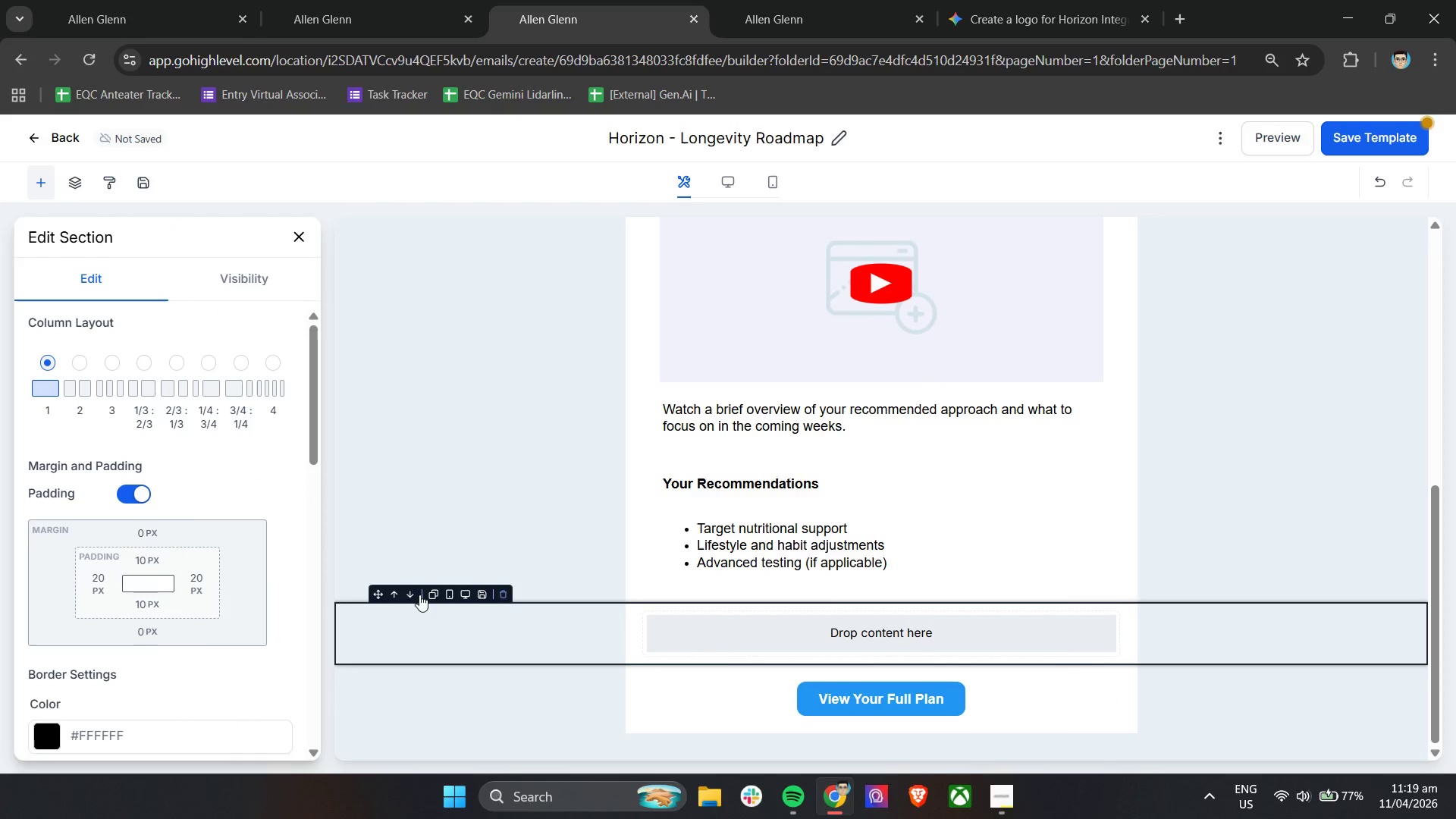 
left_click([413, 595])
 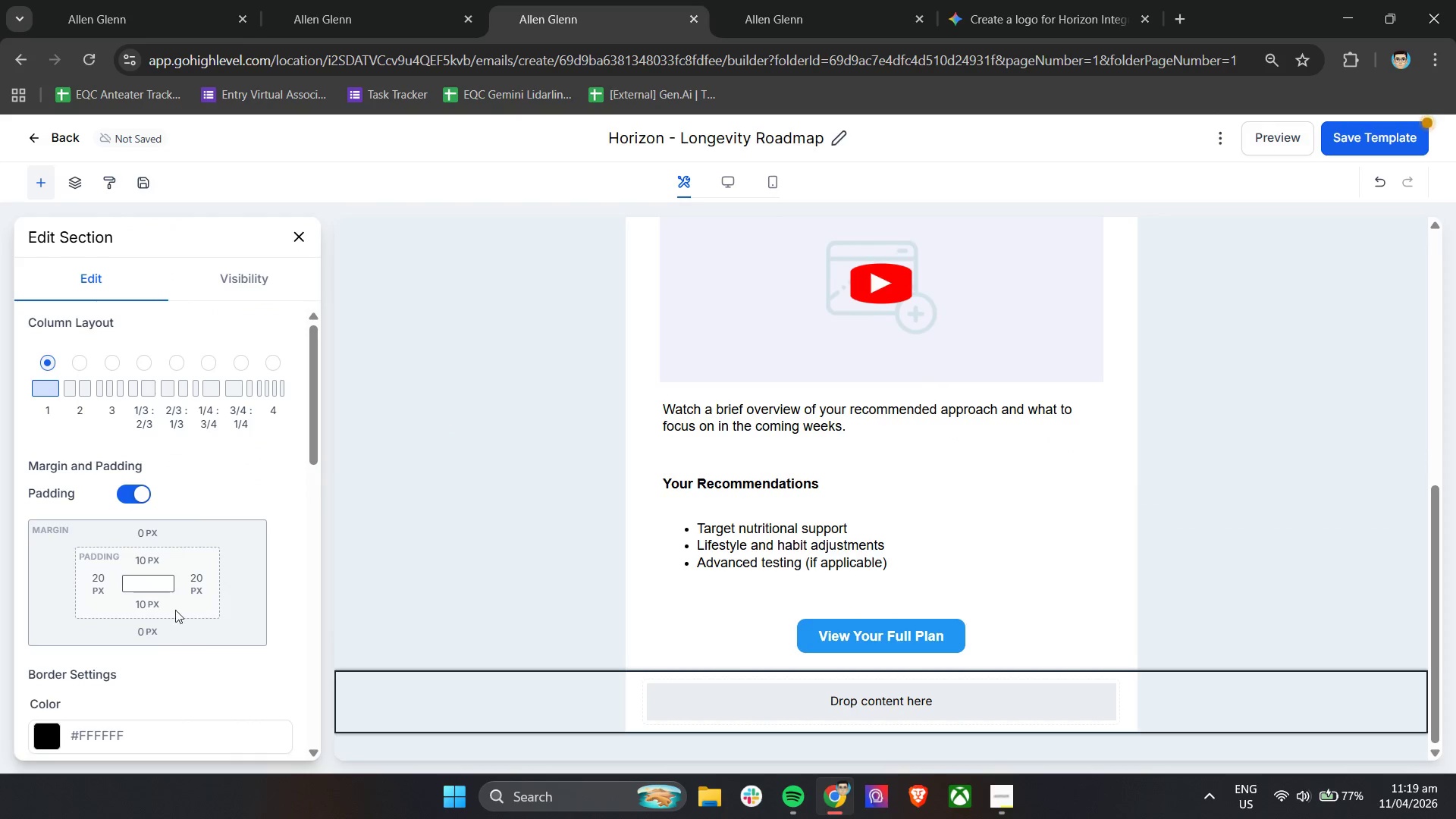 
scroll: coordinate [159, 563], scroll_direction: up, amount: 4.0
 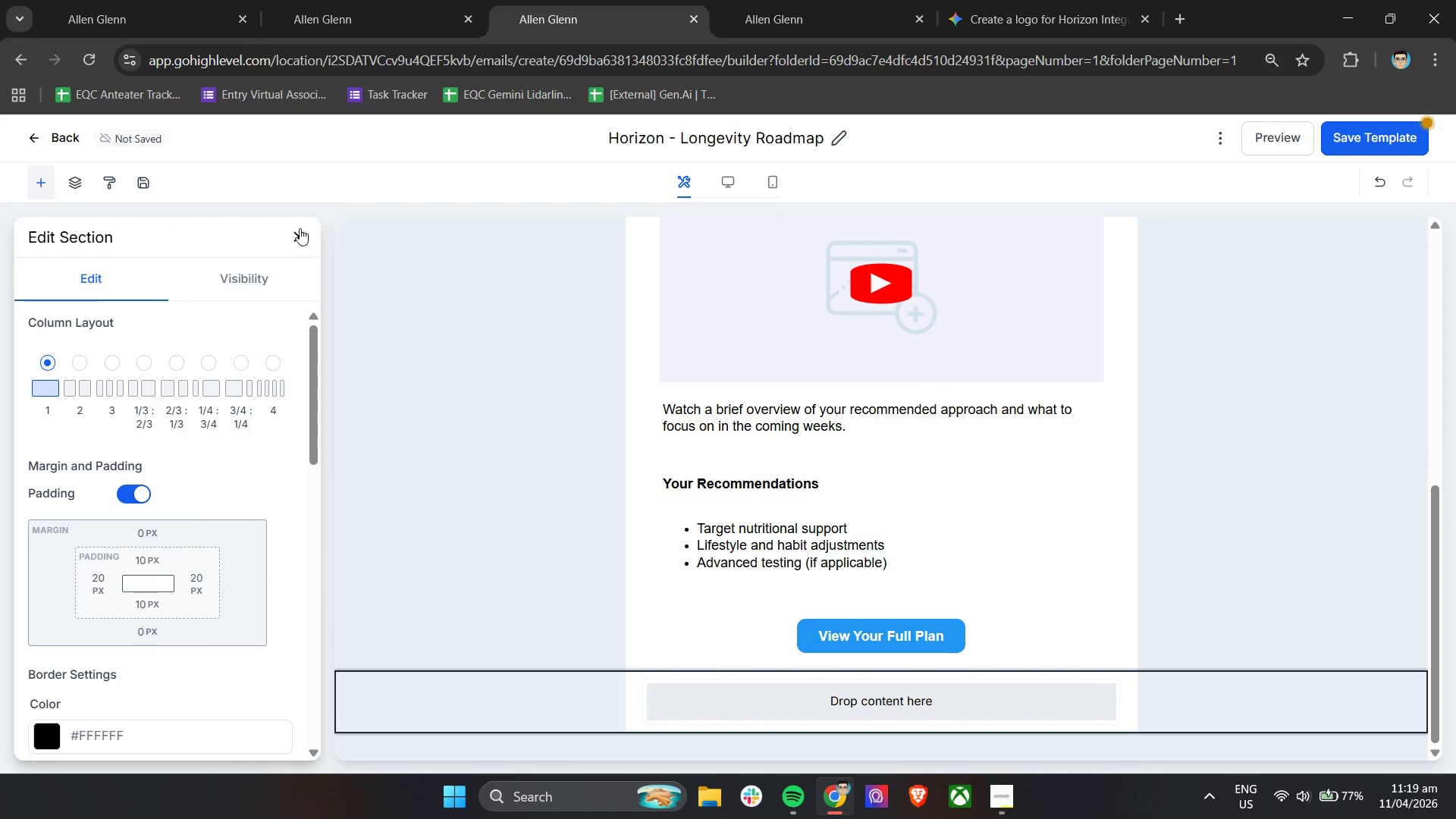 
left_click([293, 232])
 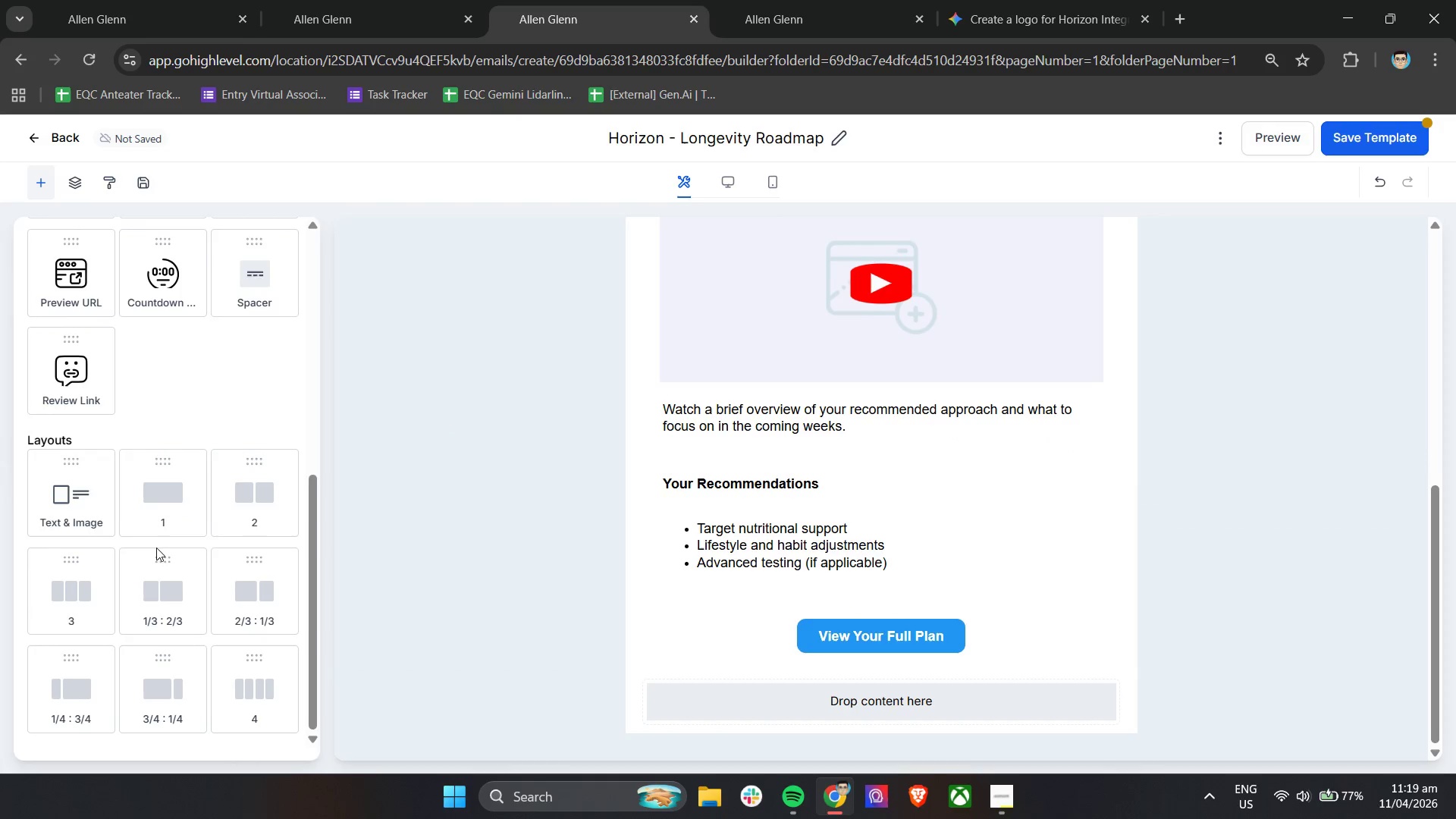 
scroll: coordinate [155, 548], scroll_direction: up, amount: 10.0
 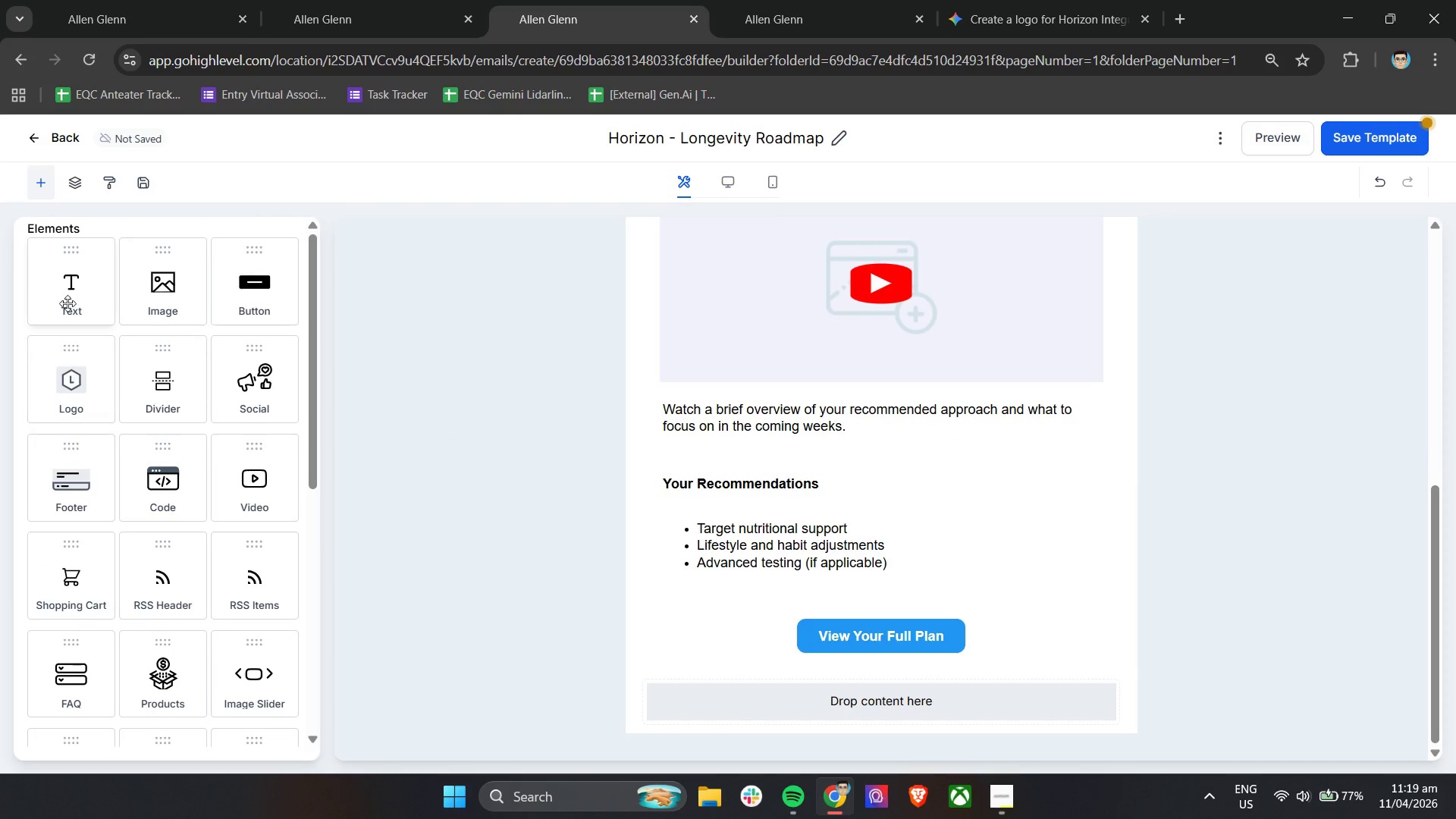 
left_click_drag(start_coordinate=[67, 295], to_coordinate=[776, 701])
 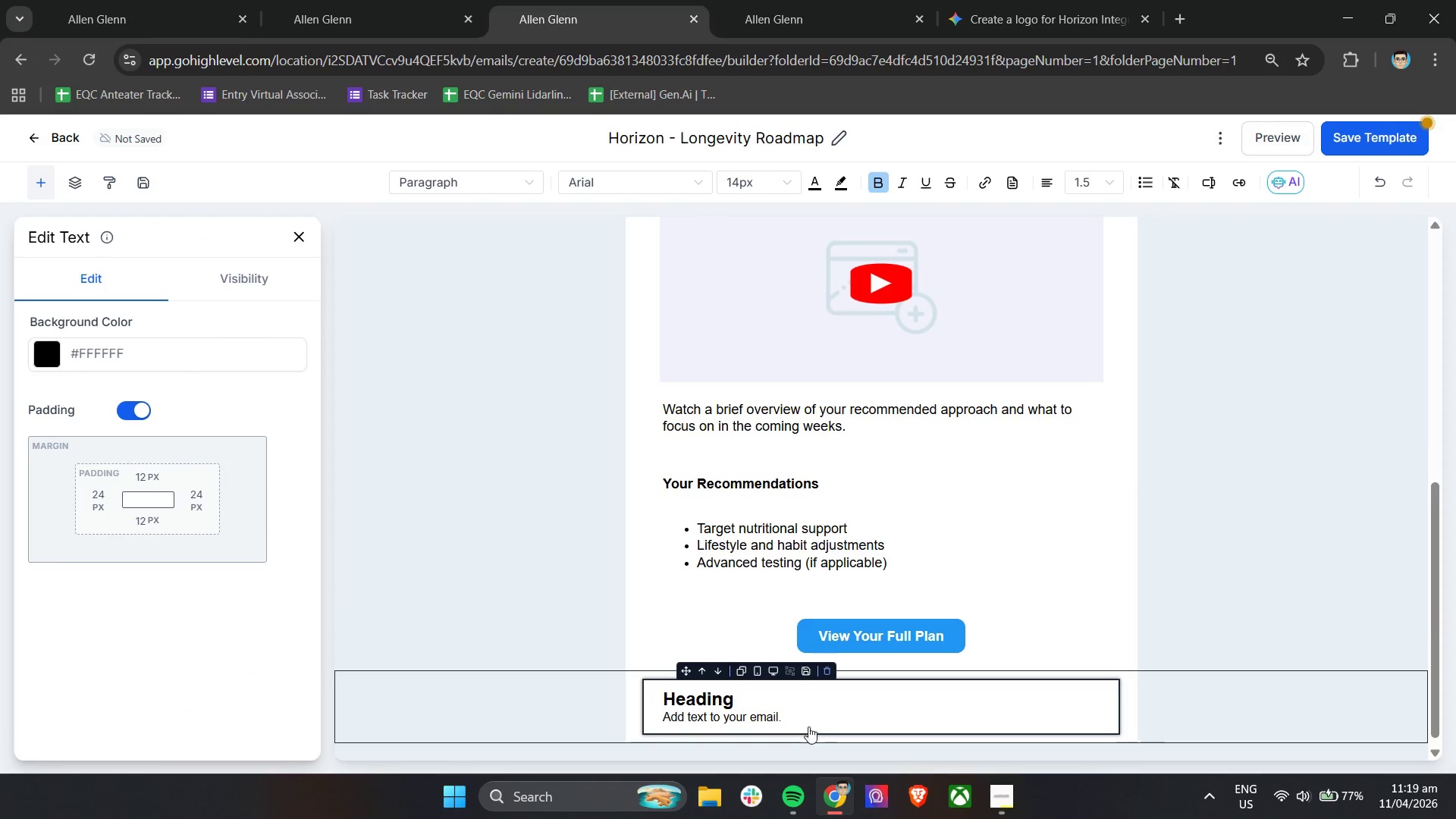 
left_click([808, 721])
 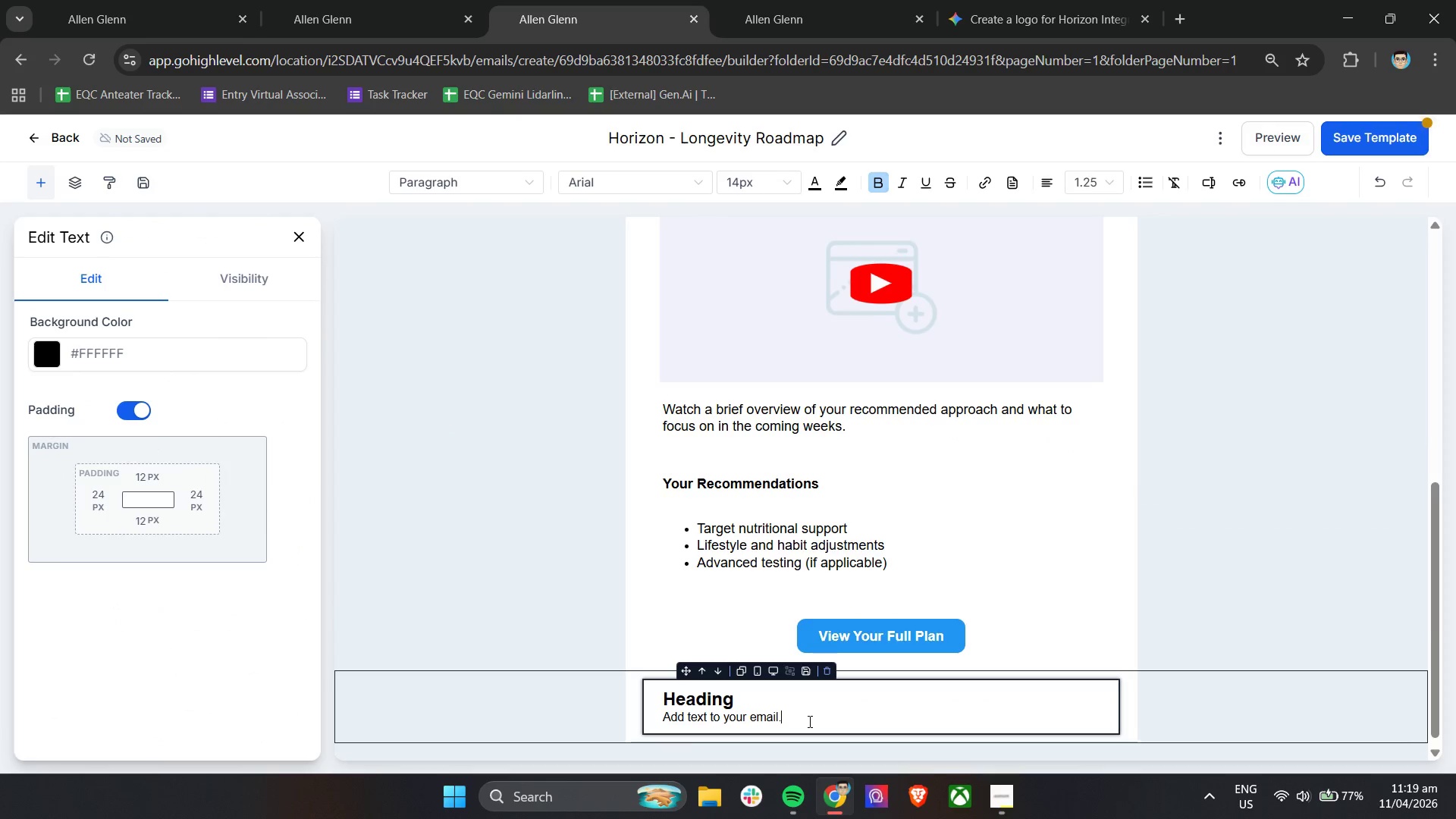 
key(Control+A)
 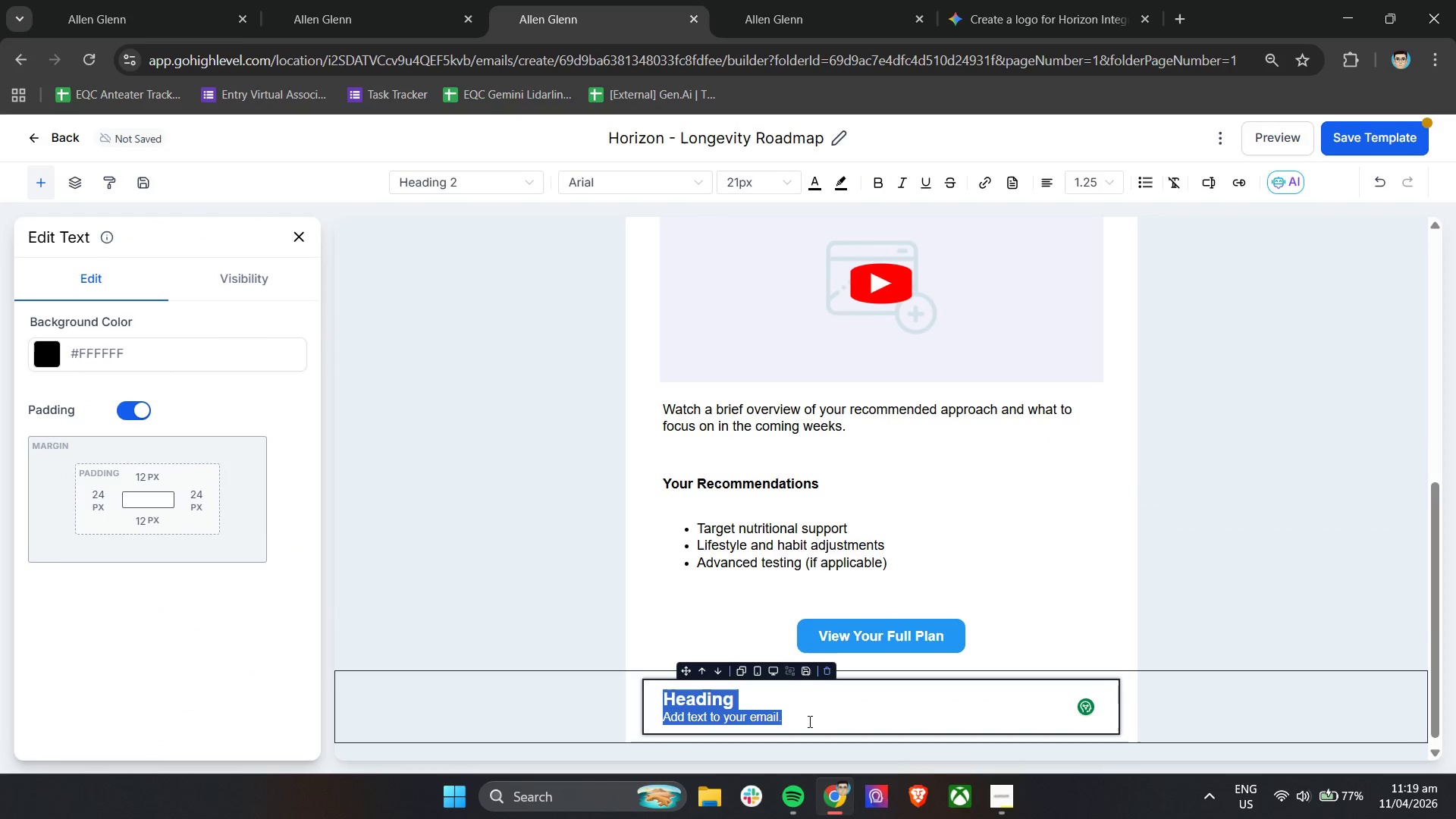 
key(Backspace)
 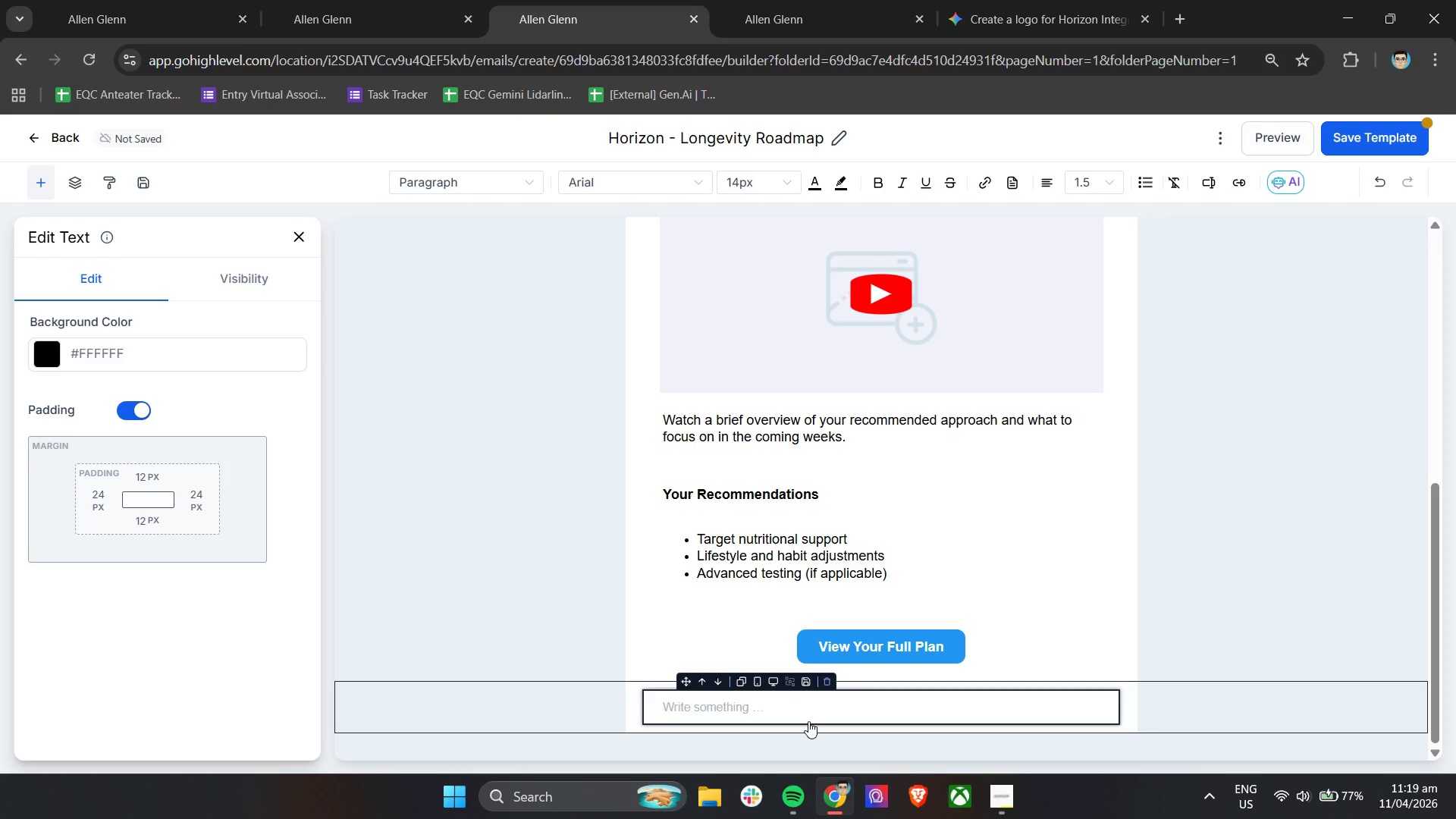 
scroll: coordinate [808, 721], scroll_direction: up, amount: 1.0
 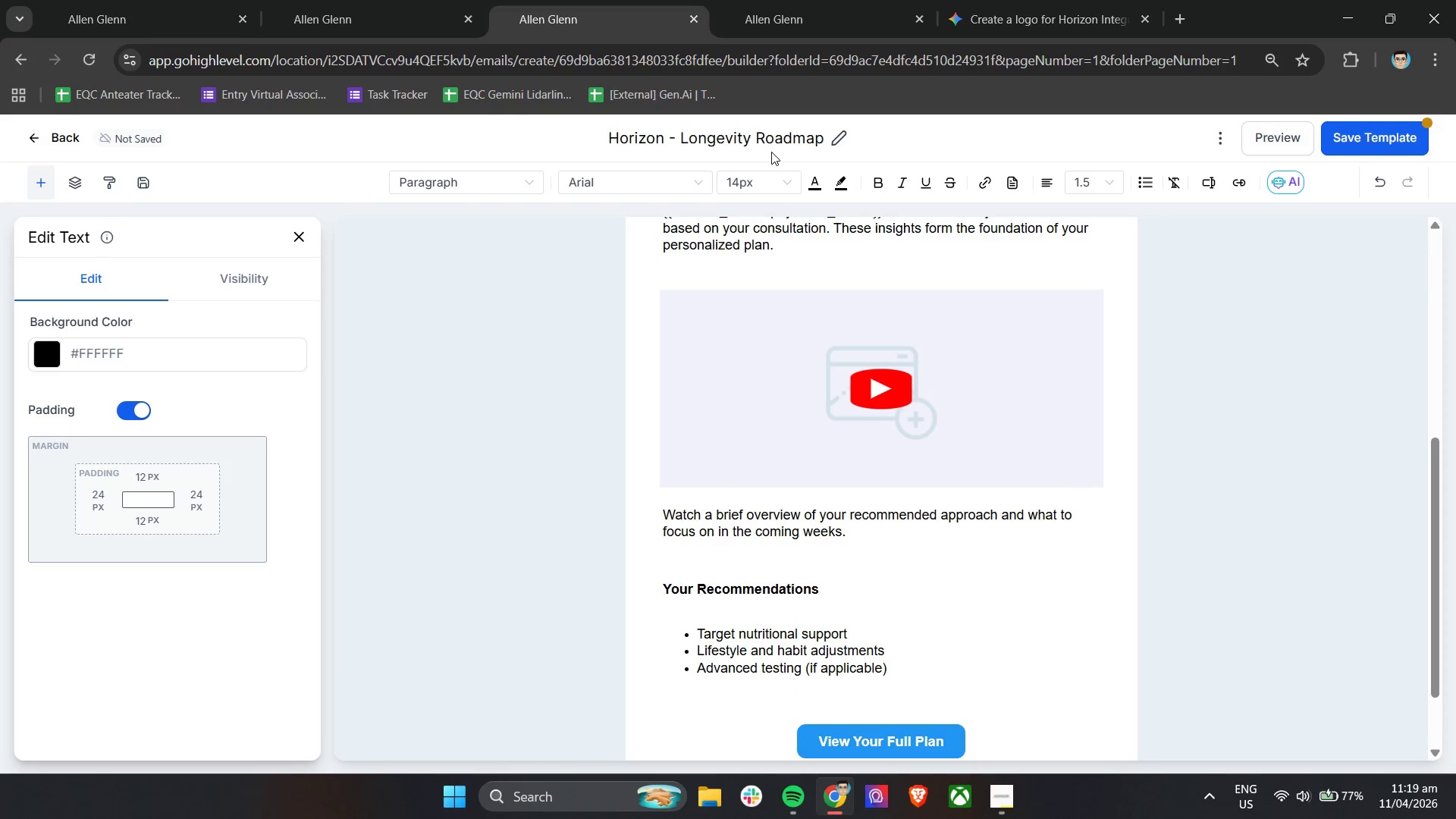 
left_click([780, 185])
 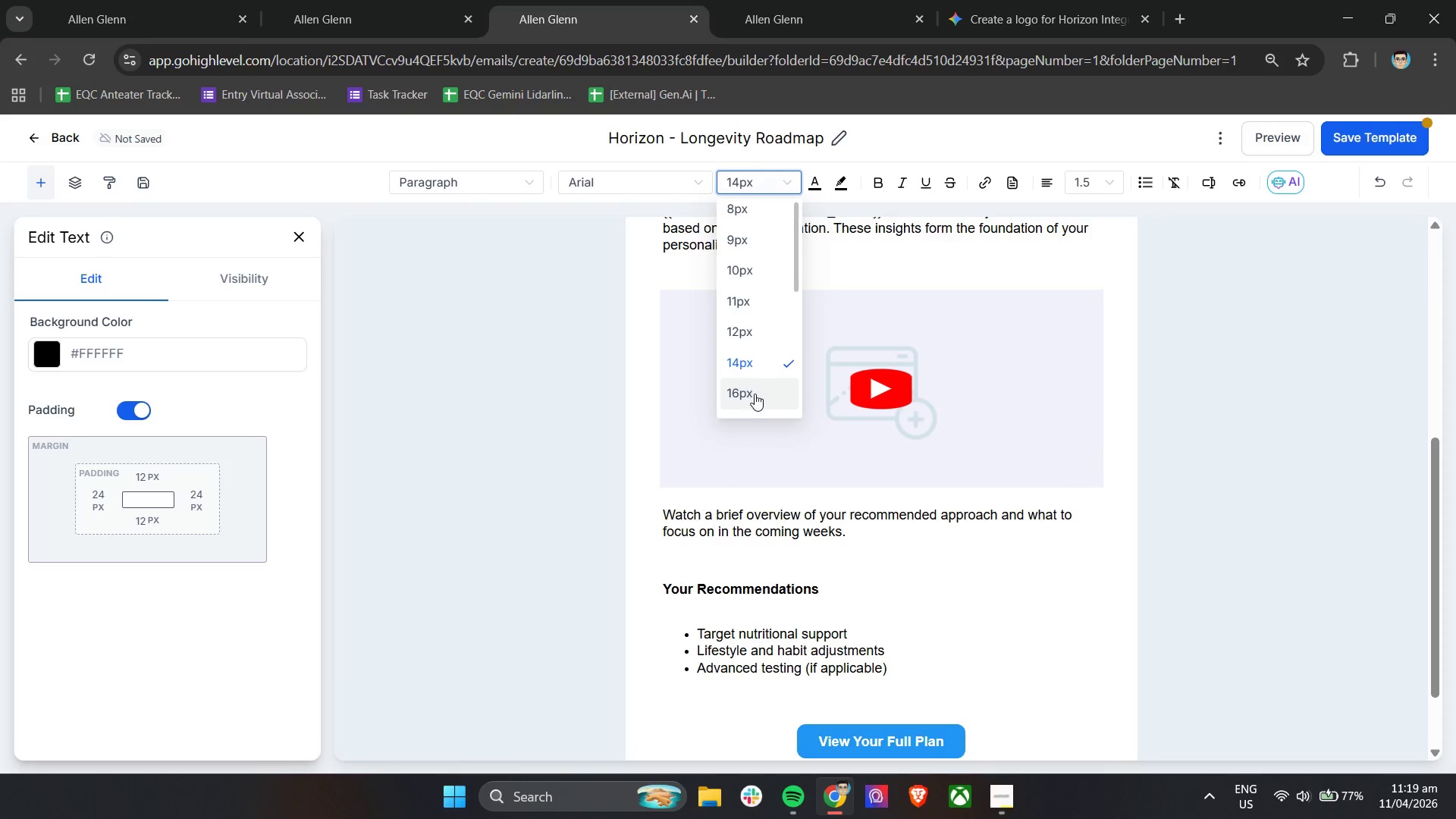 
left_click([755, 394])
 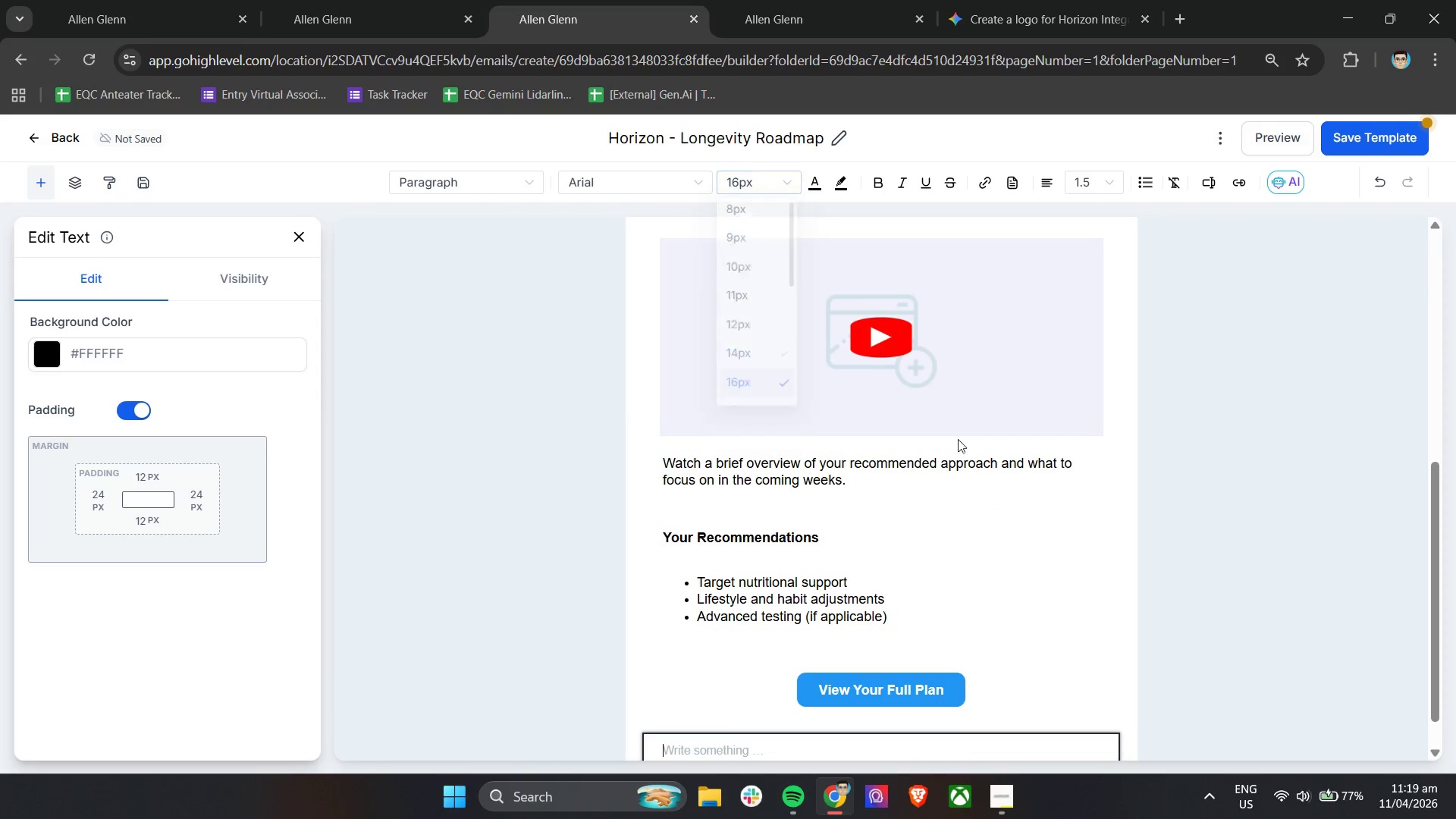 
scroll: coordinate [1361, 620], scroll_direction: down, amount: 4.0
 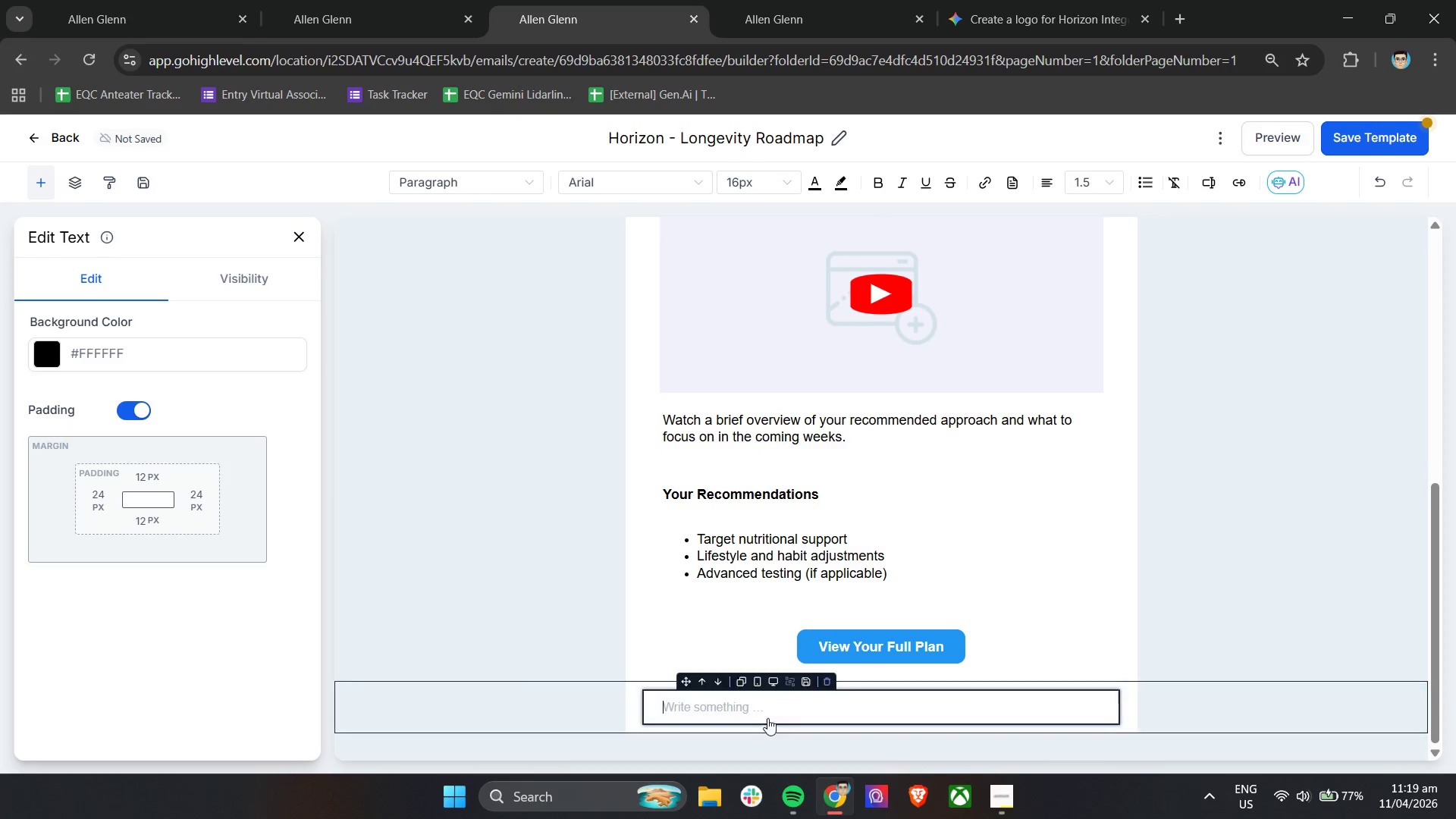 
left_click([763, 706])
 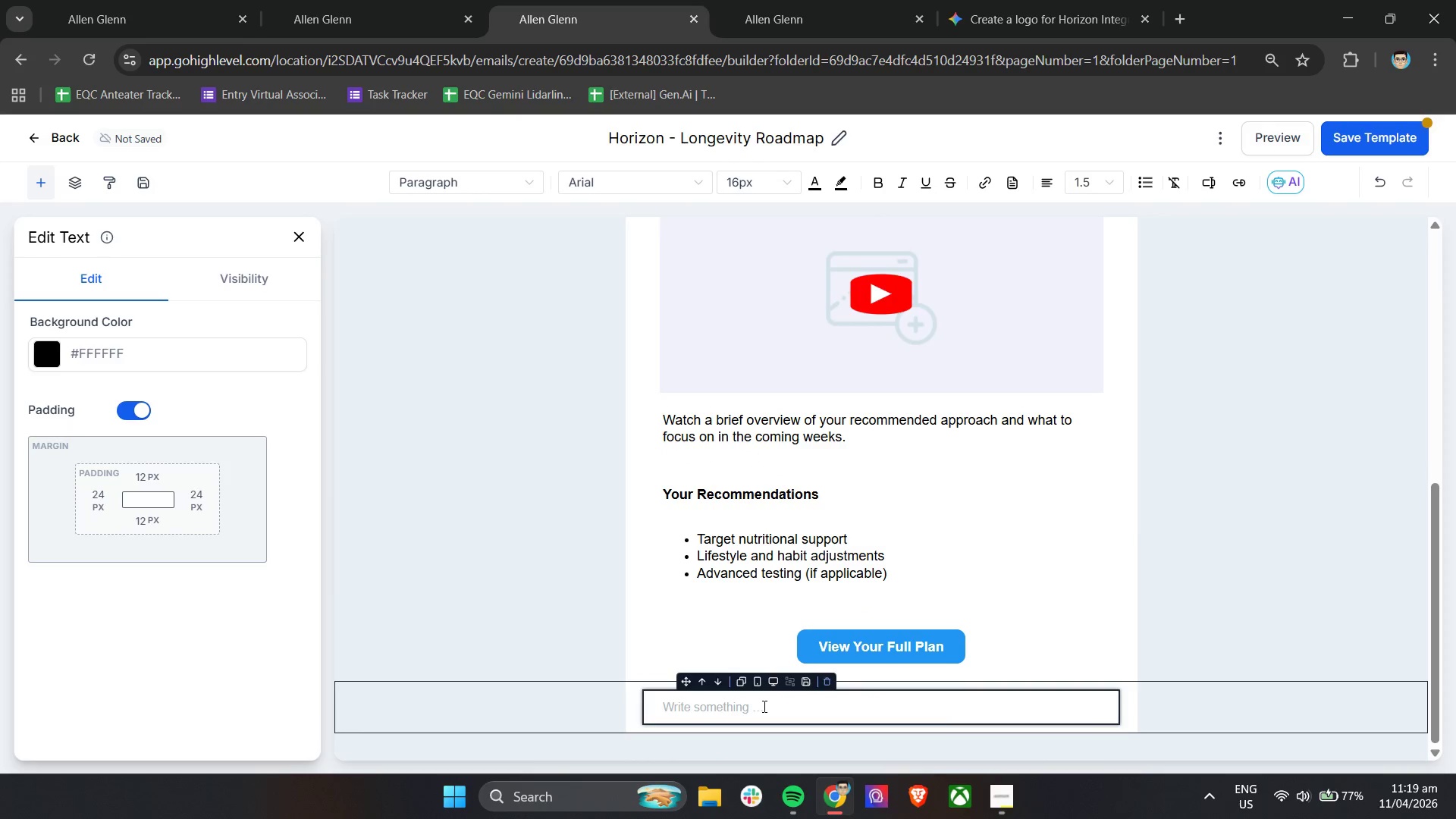 
type(We'er)
key(Backspace)
key(Backspace)
key(Backspace)
type('re here to support you every step of the way. If you have a a)
key(Backspace)
key(Backspace)
type(ny questions, don't hesitate to reach out.)
 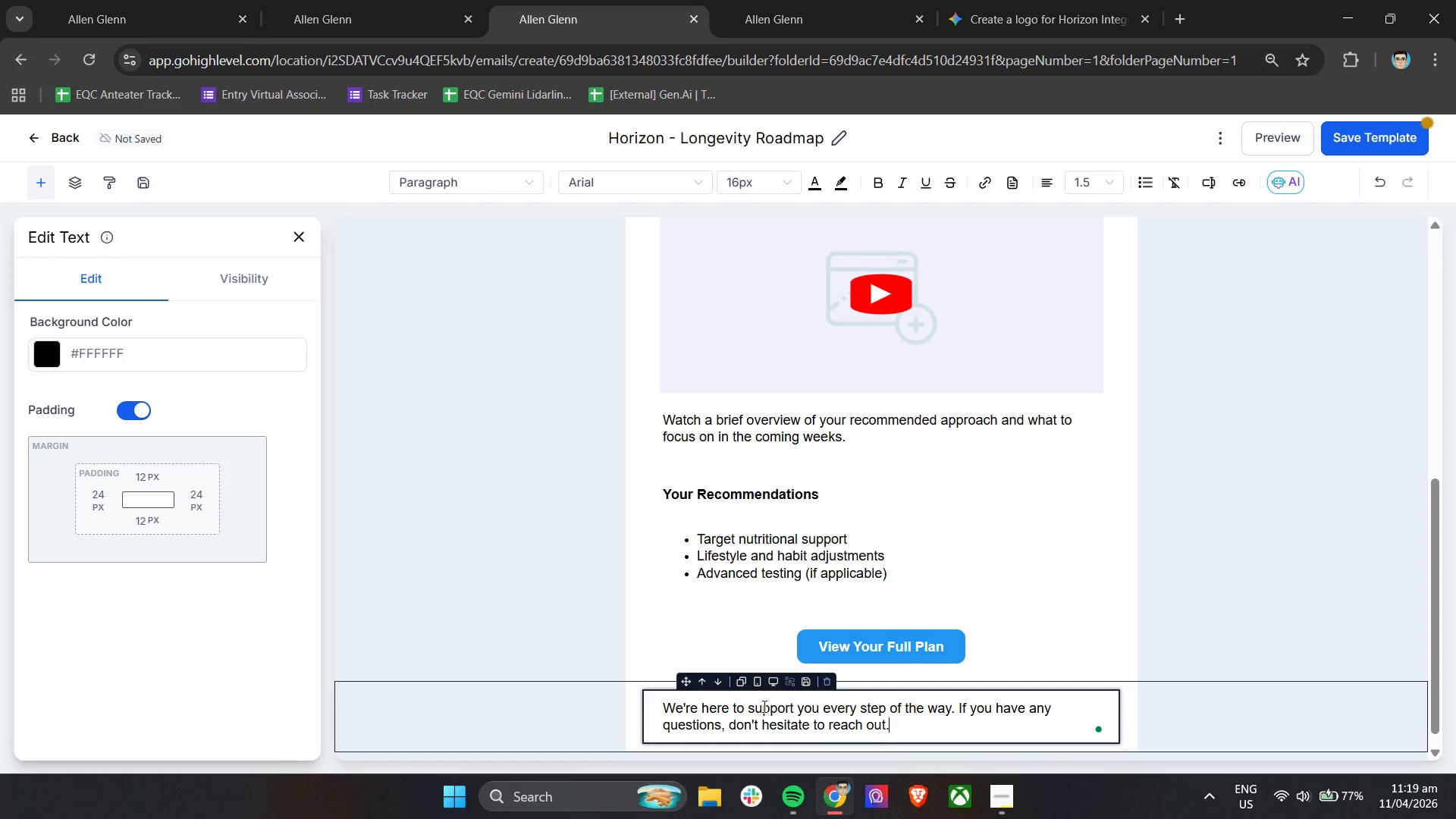 
scroll: coordinate [578, 567], scroll_direction: down, amount: 4.0
 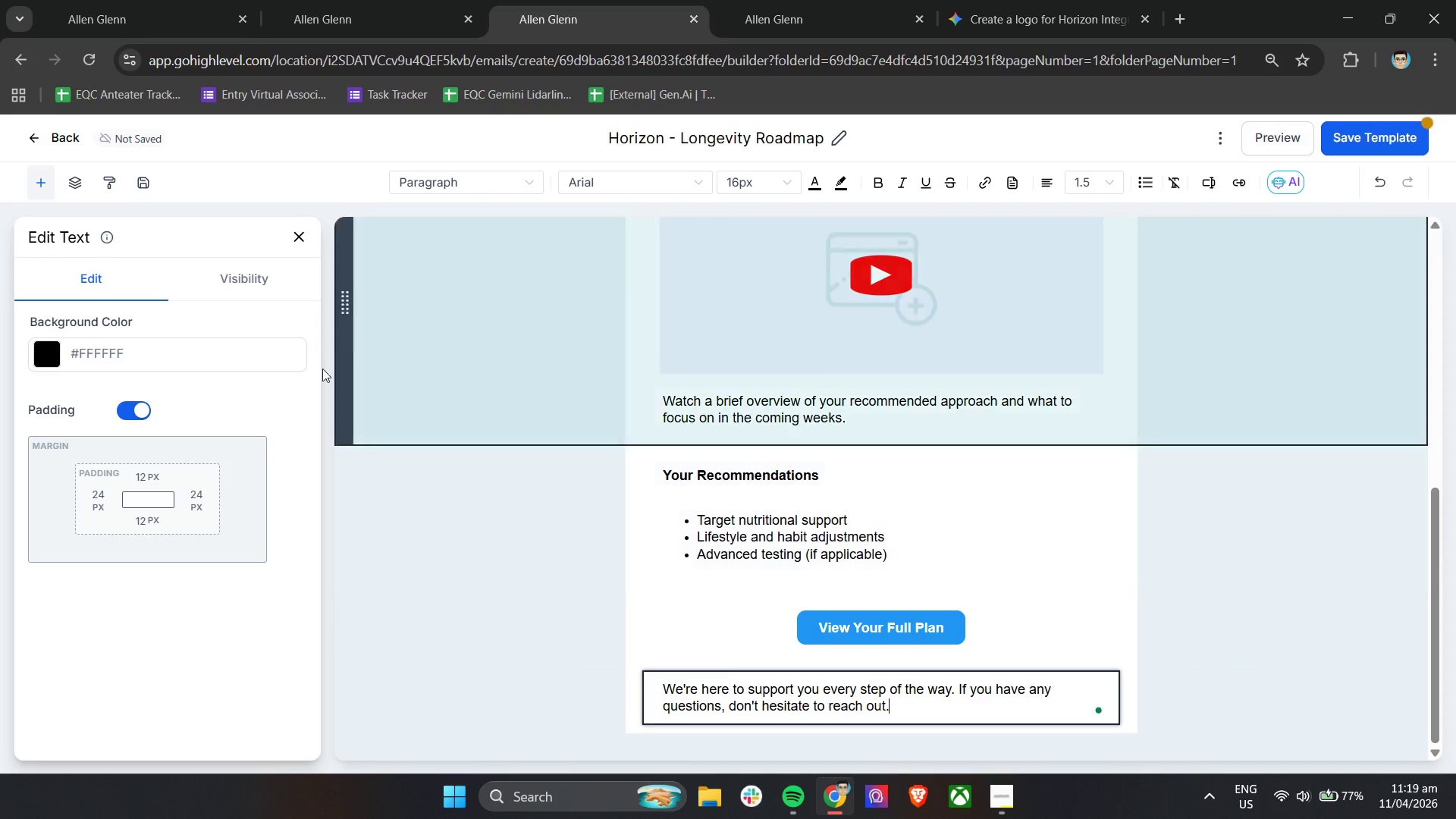 
left_click([298, 241])
 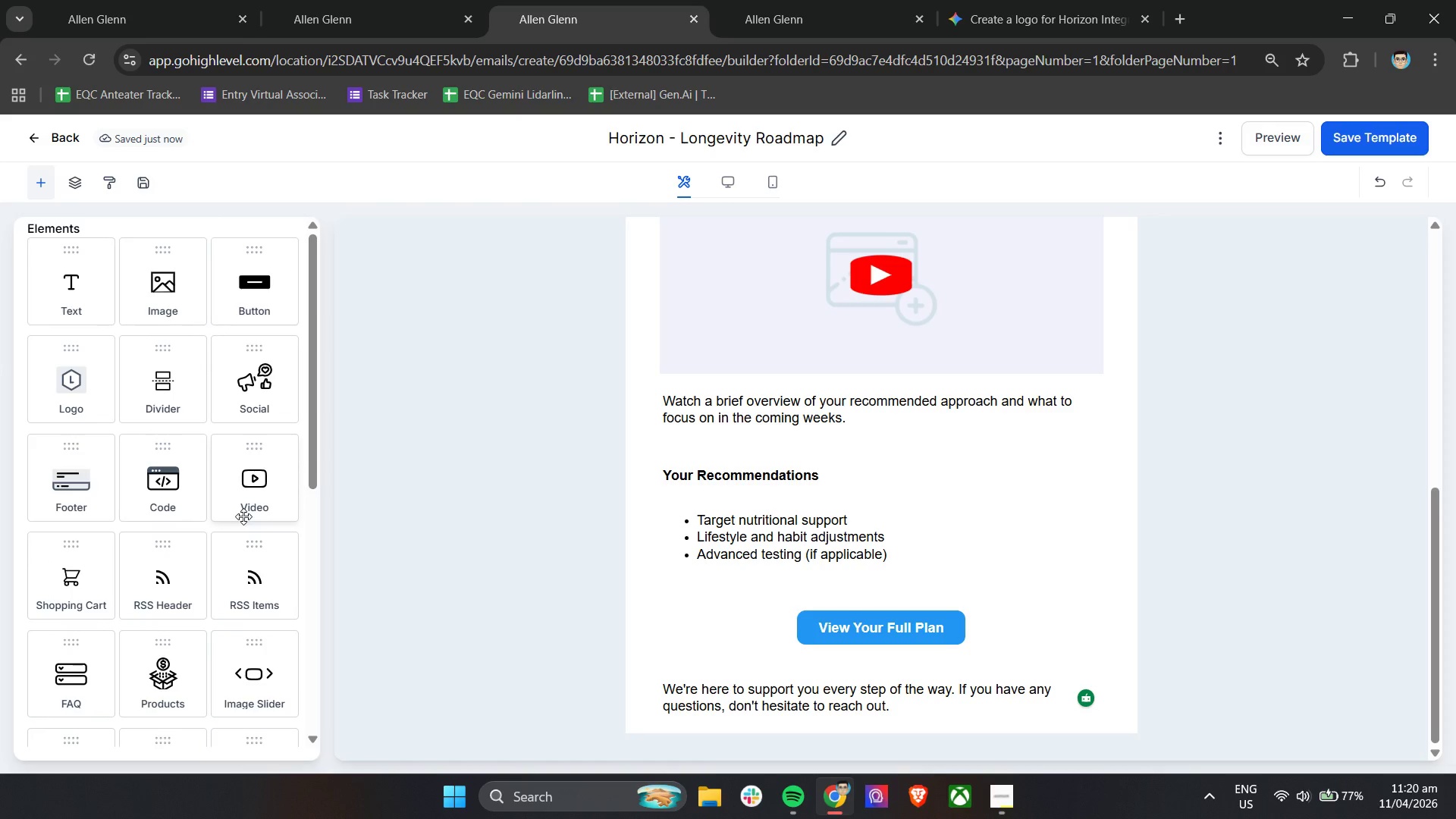 
wait(5.53)
 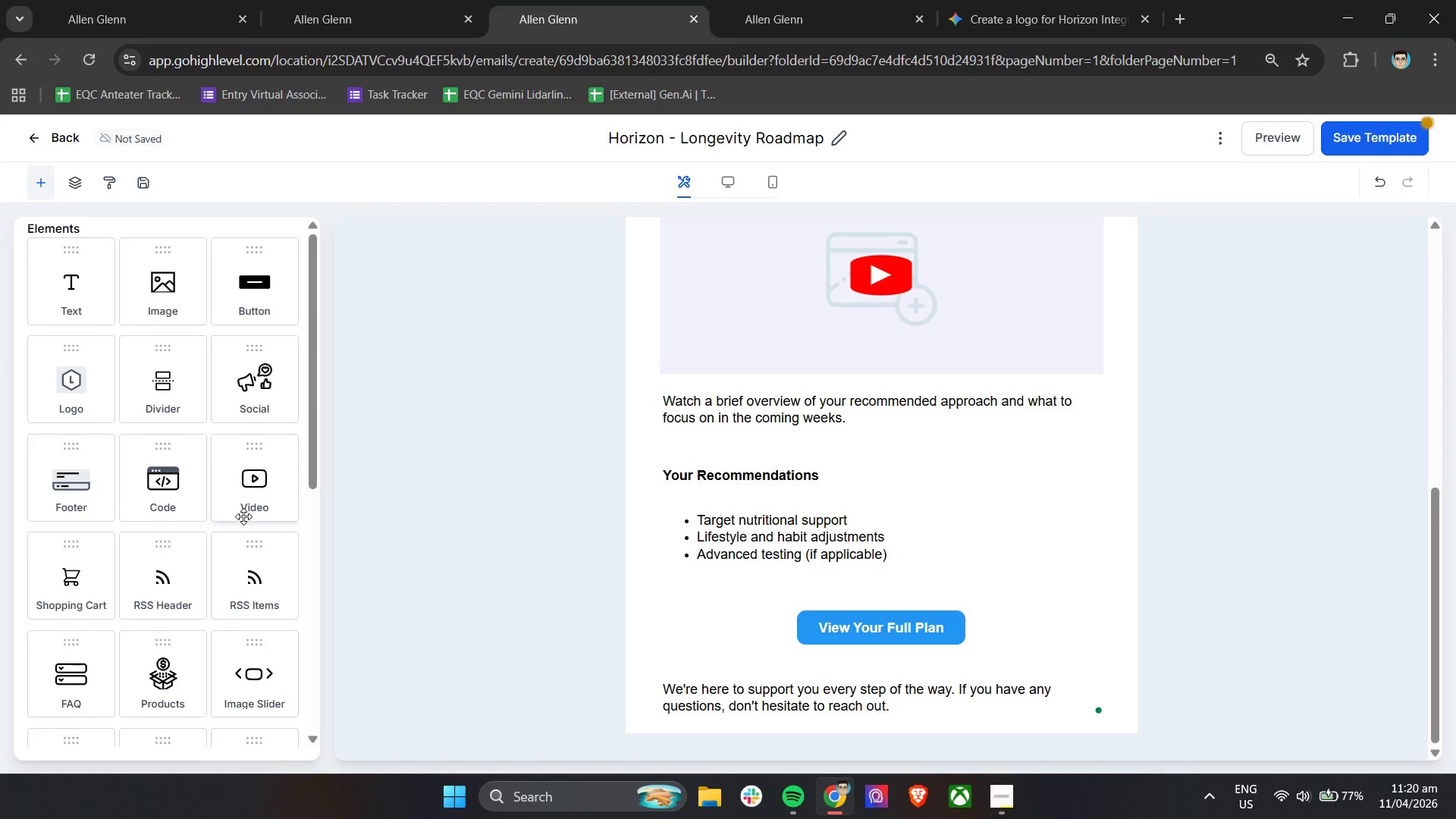 
scroll: coordinate [221, 573], scroll_direction: down, amount: 7.0
 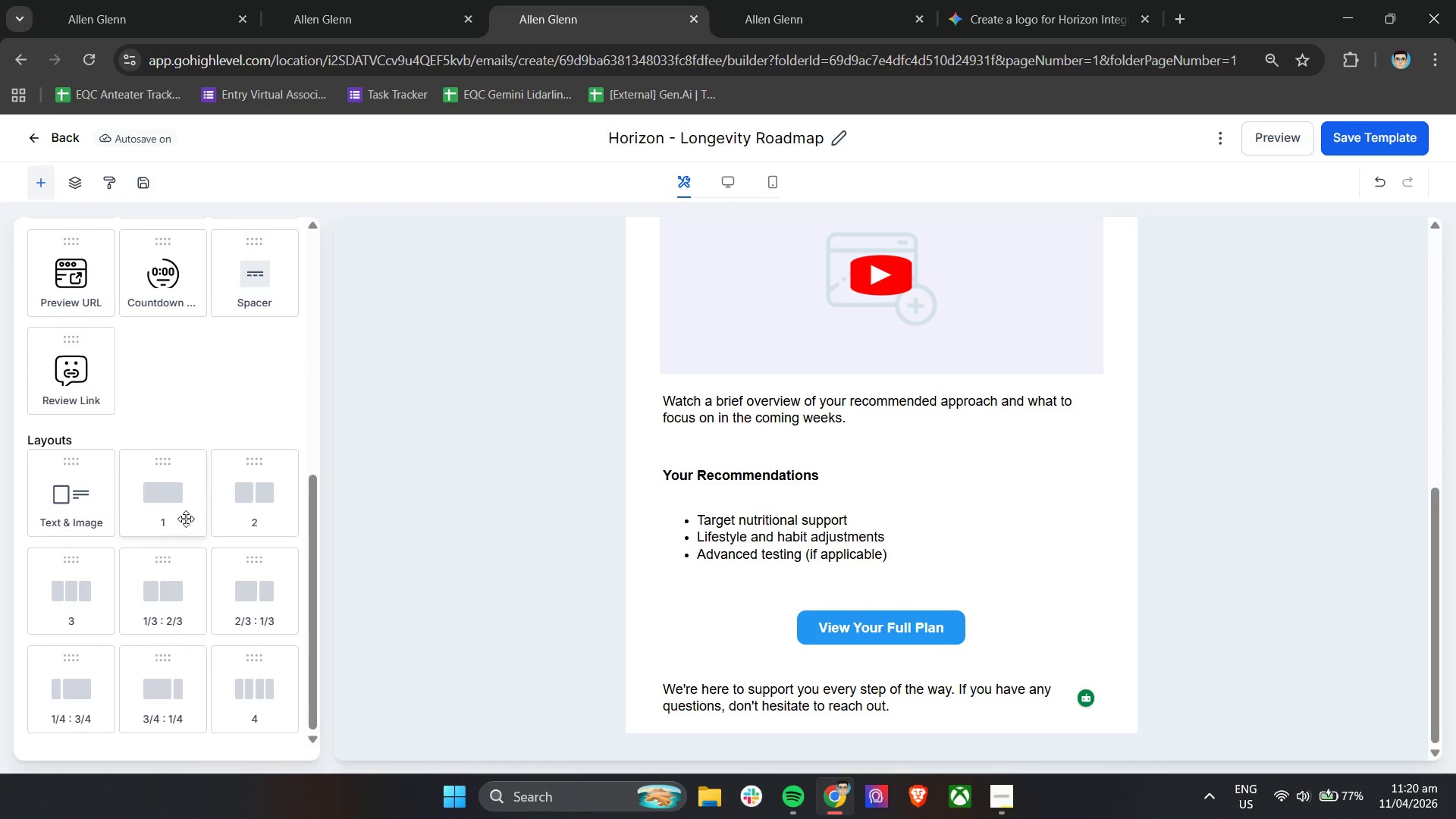 
left_click_drag(start_coordinate=[181, 507], to_coordinate=[569, 739])
 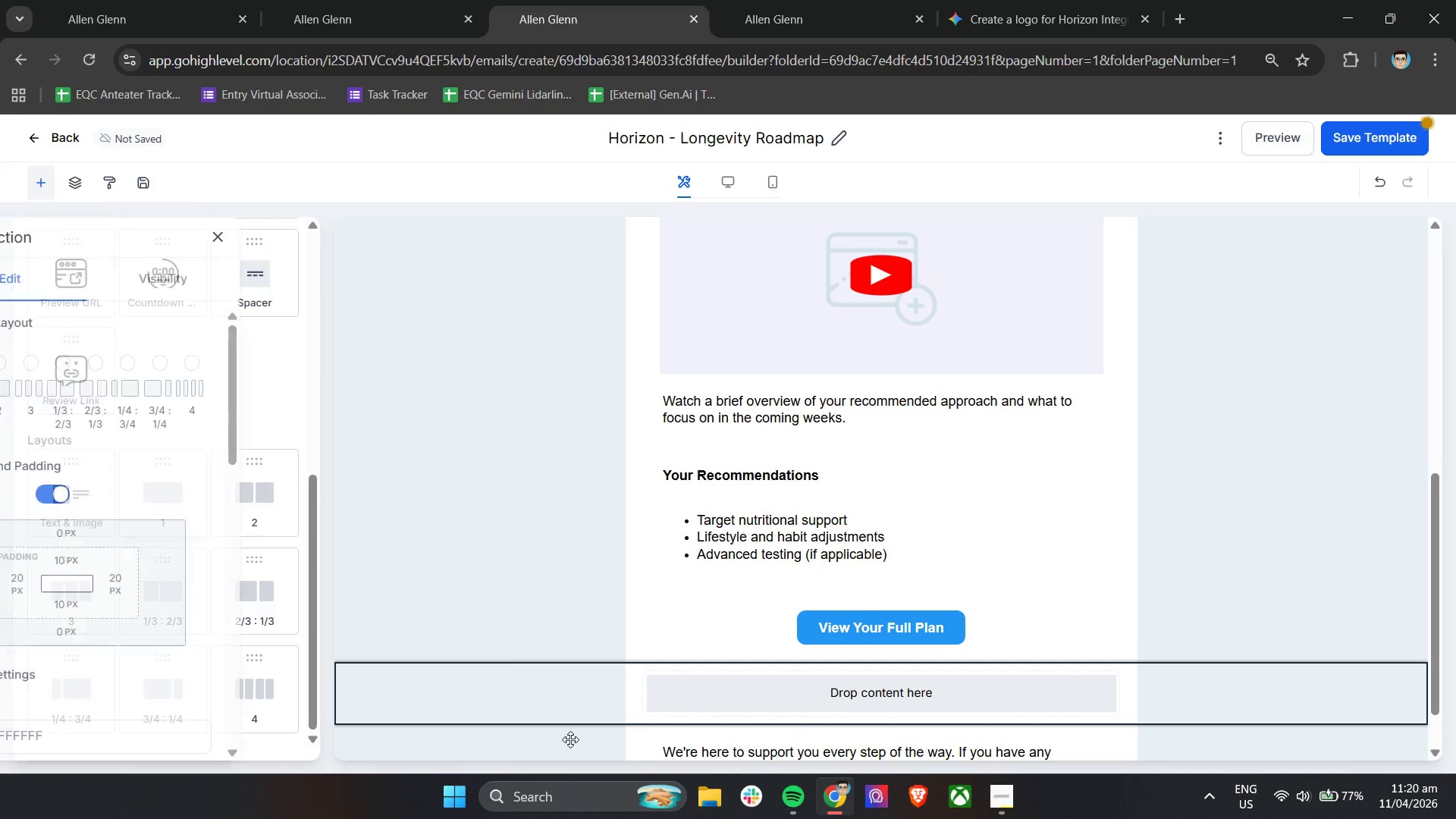 
scroll: coordinate [682, 678], scroll_direction: down, amount: 5.0
 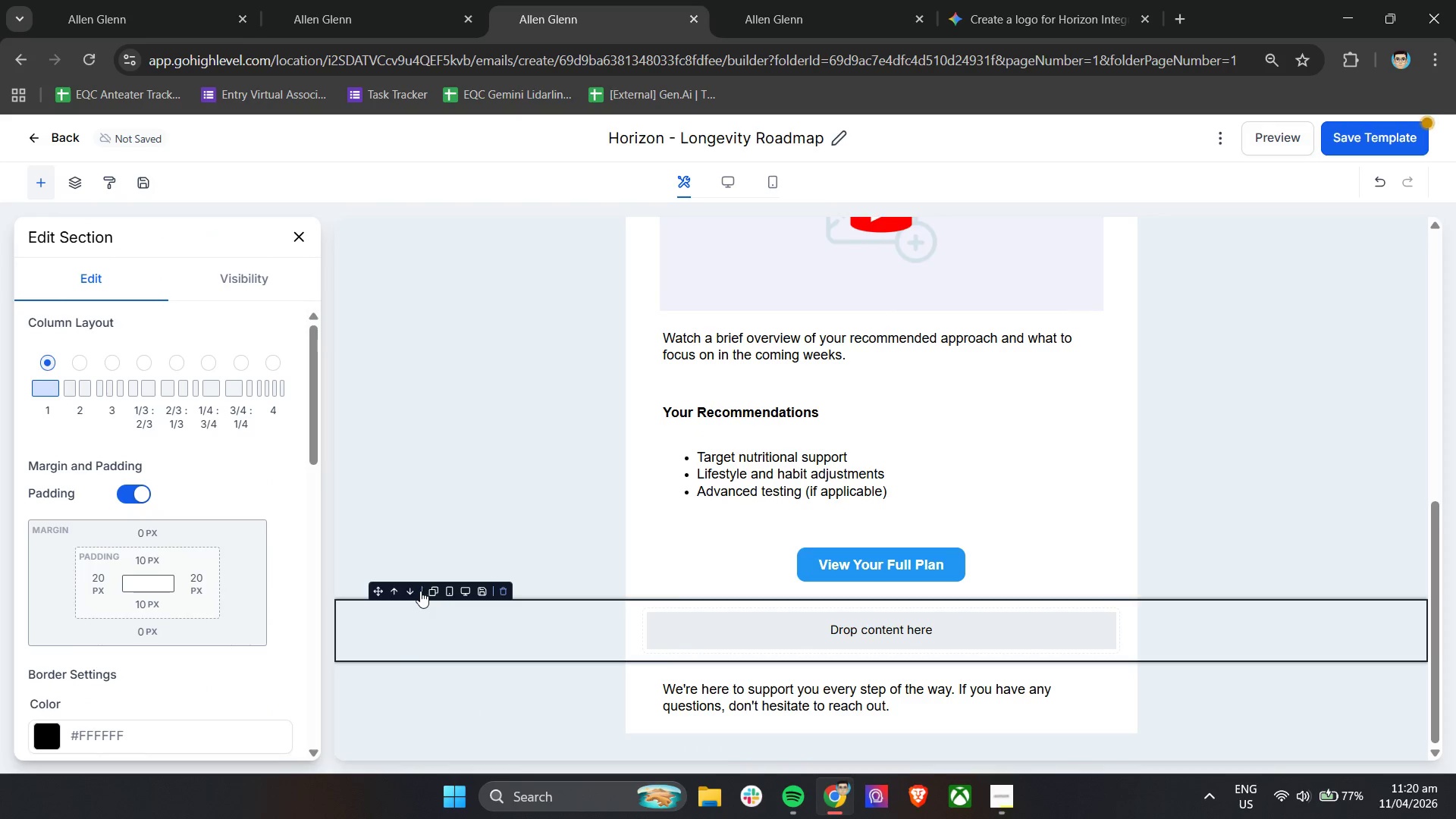 
left_click([413, 593])
 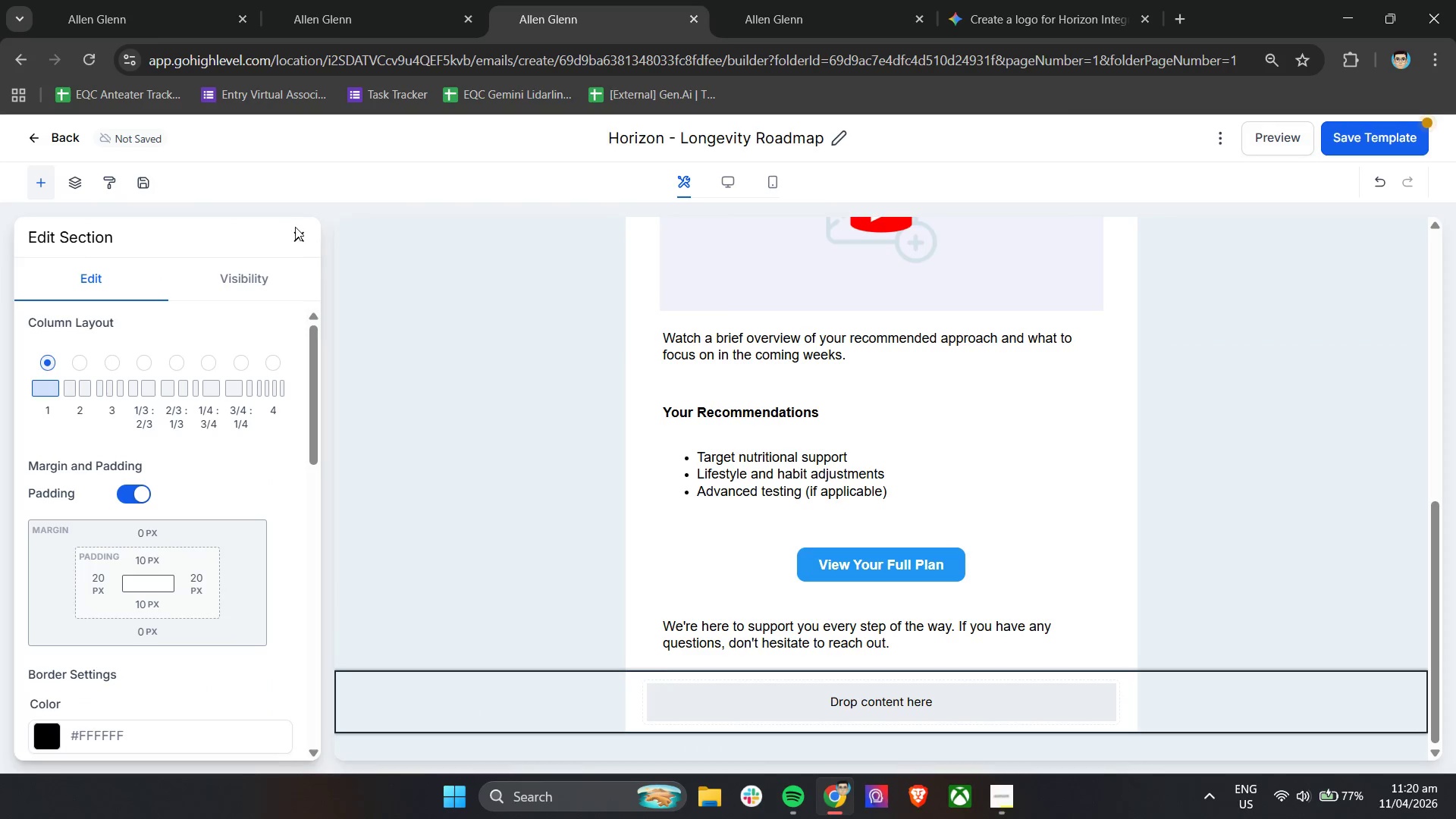 
left_click([295, 237])
 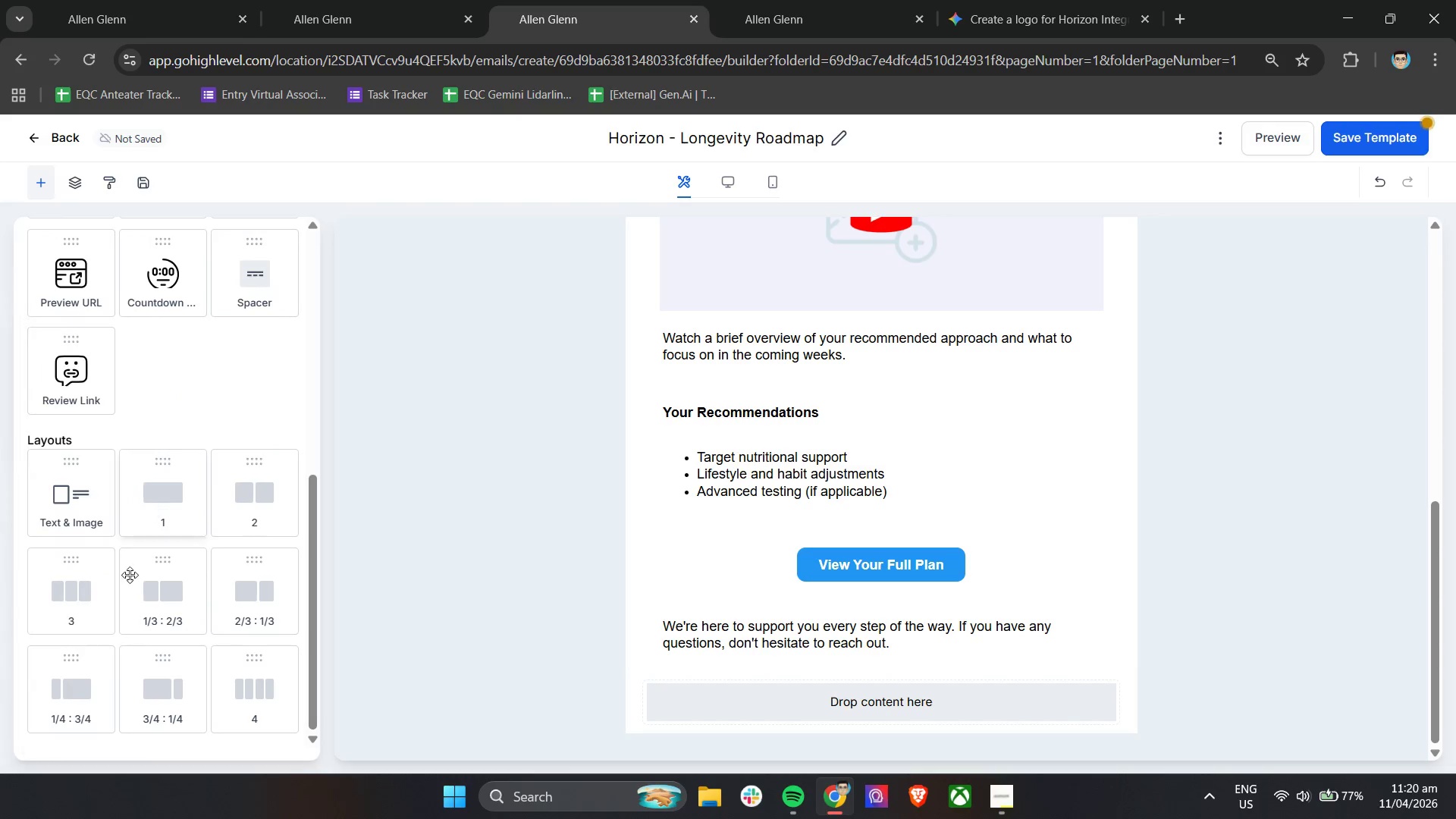 
scroll: coordinate [143, 605], scroll_direction: up, amount: 1.0
 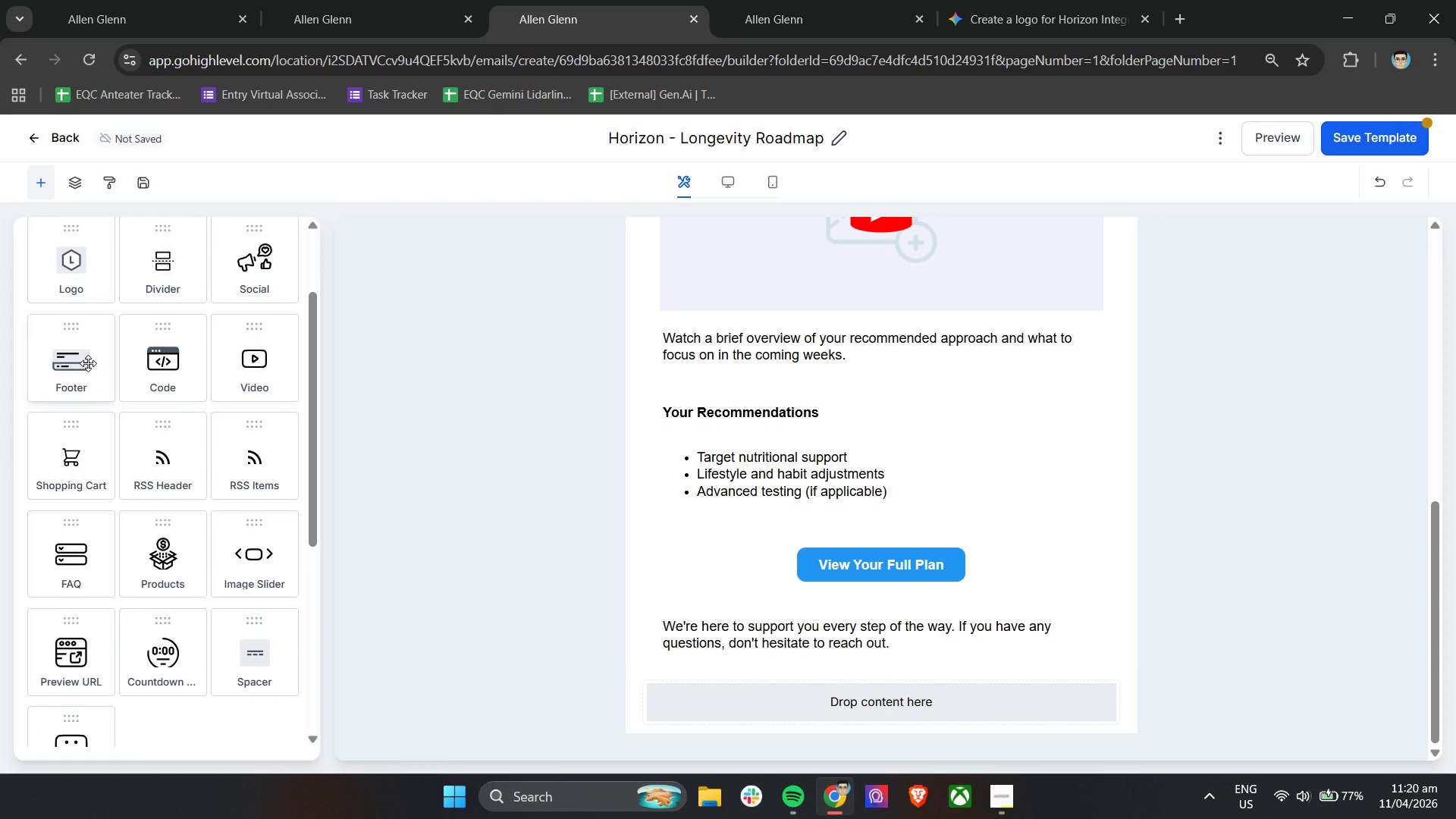 
left_click_drag(start_coordinate=[88, 363], to_coordinate=[752, 701])
 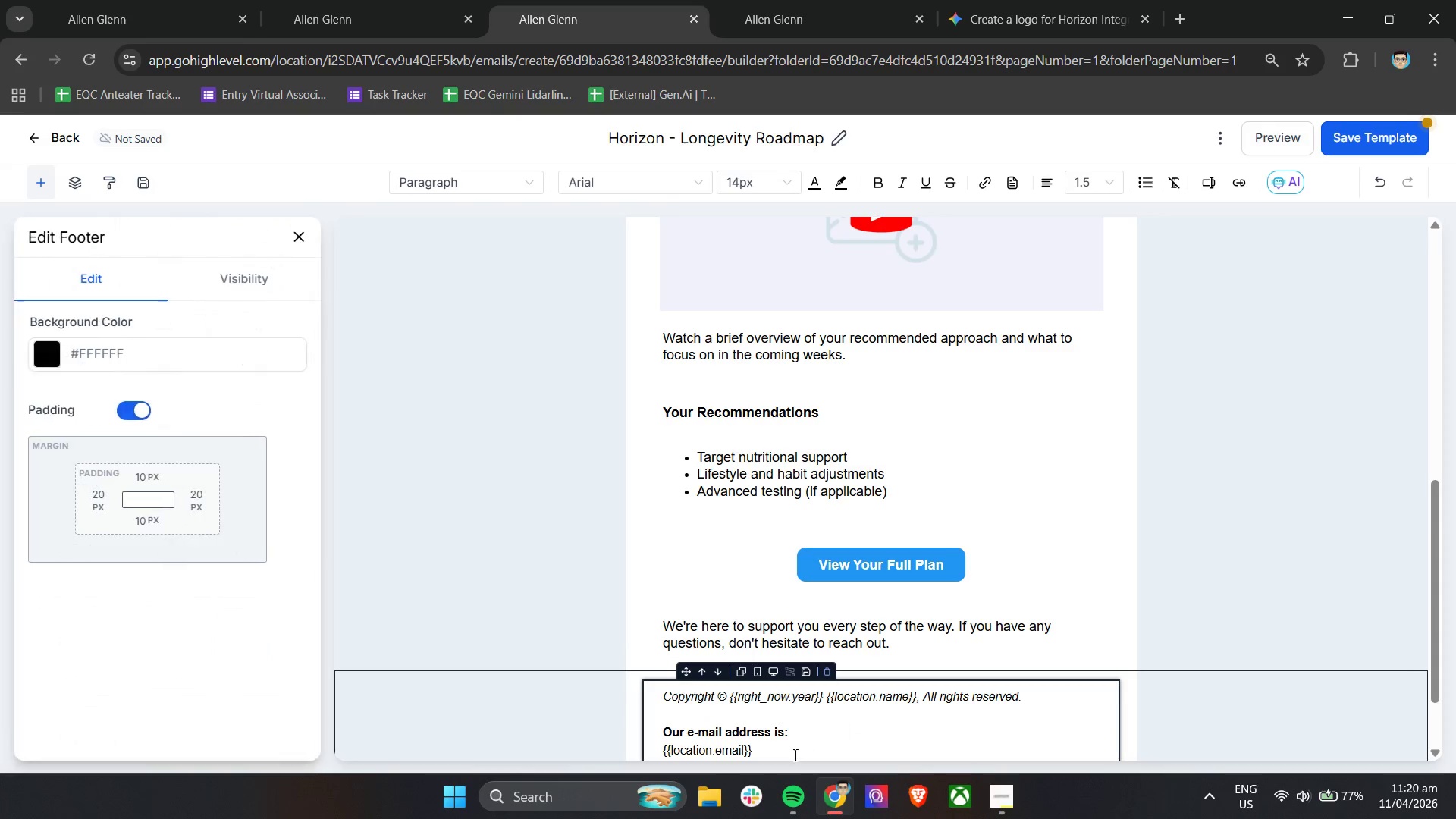 
scroll: coordinate [794, 740], scroll_direction: down, amount: 3.0
 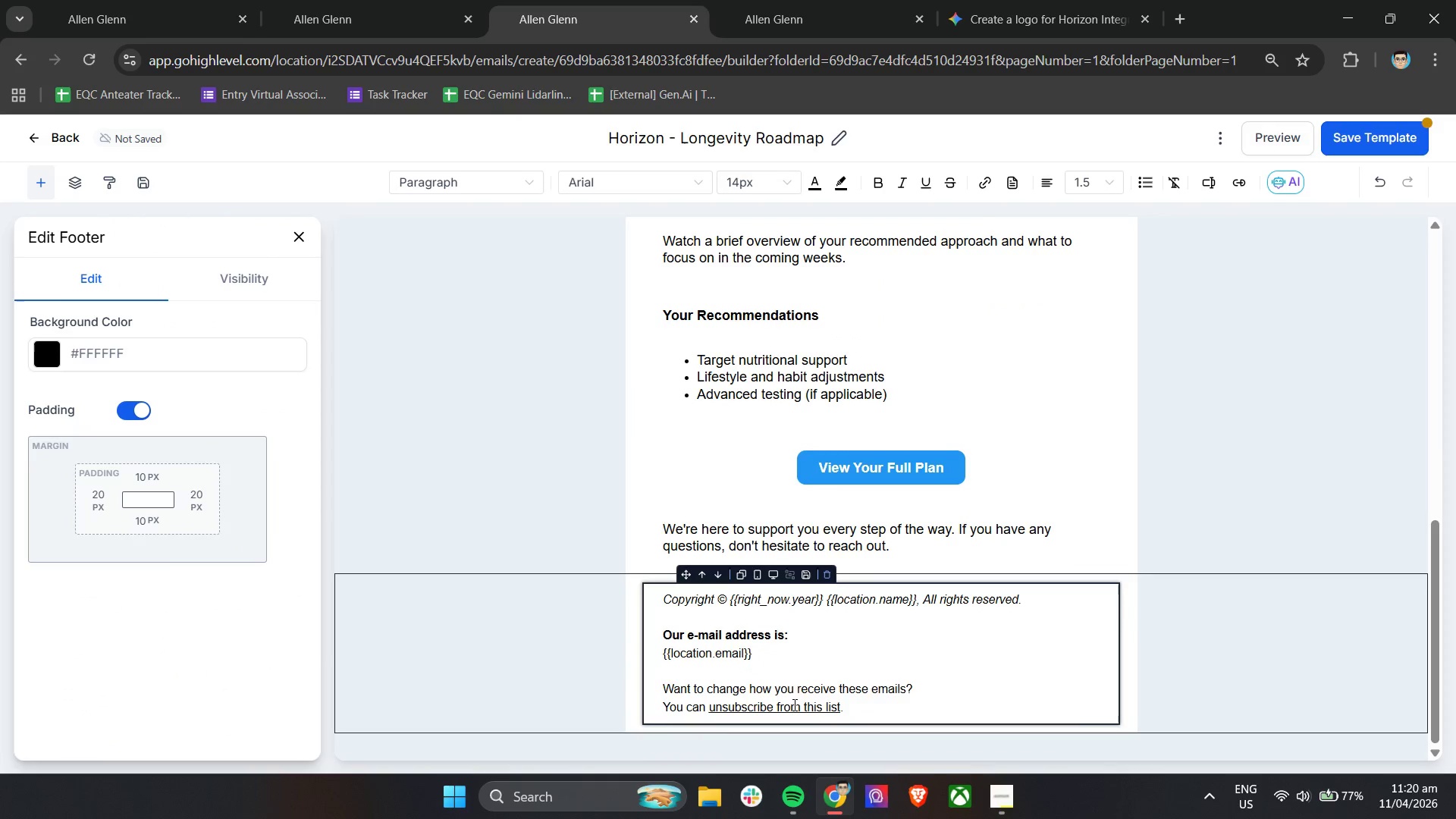 
key(Control+A)
 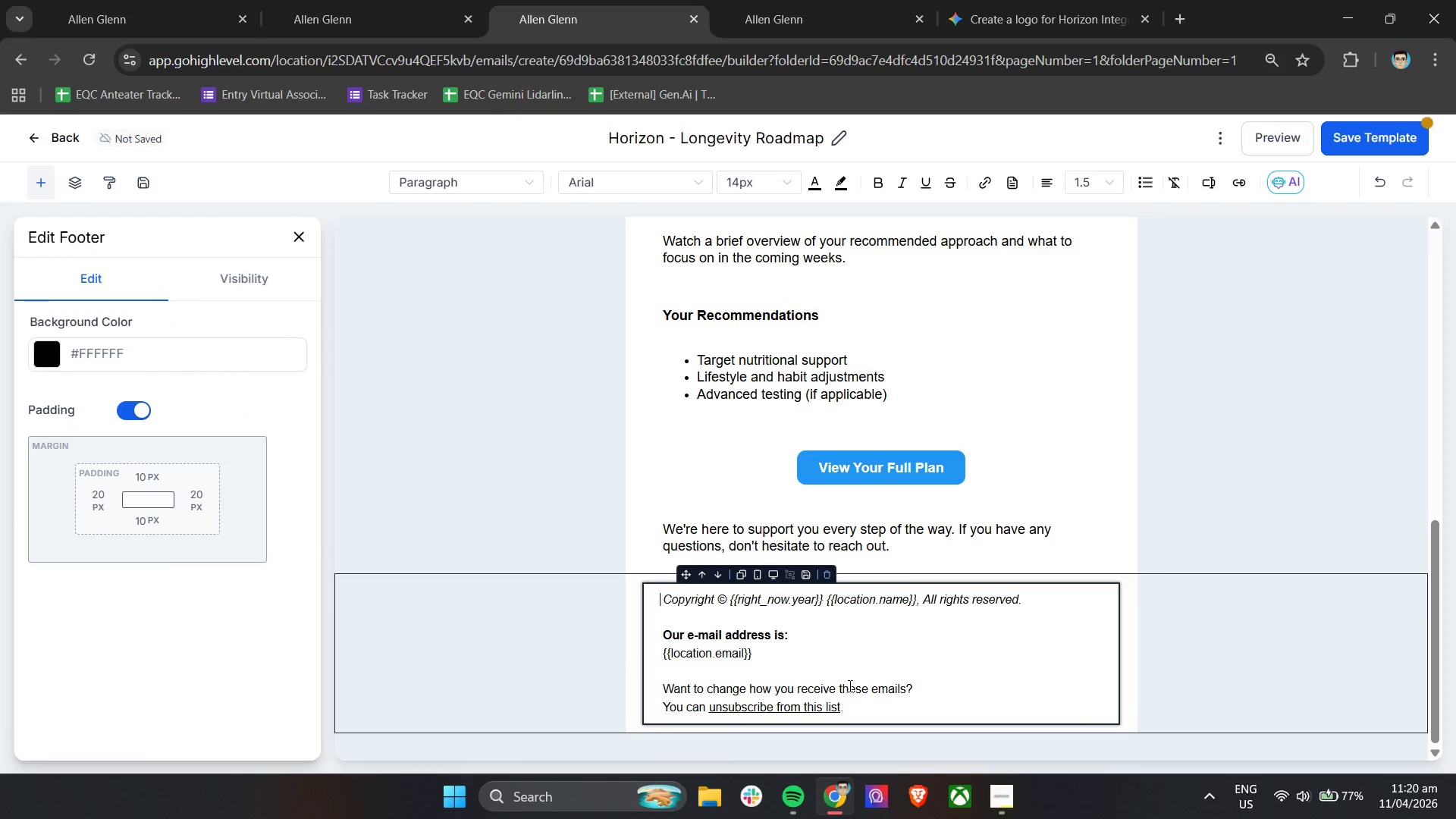 
key(Control+ControlLeft)
 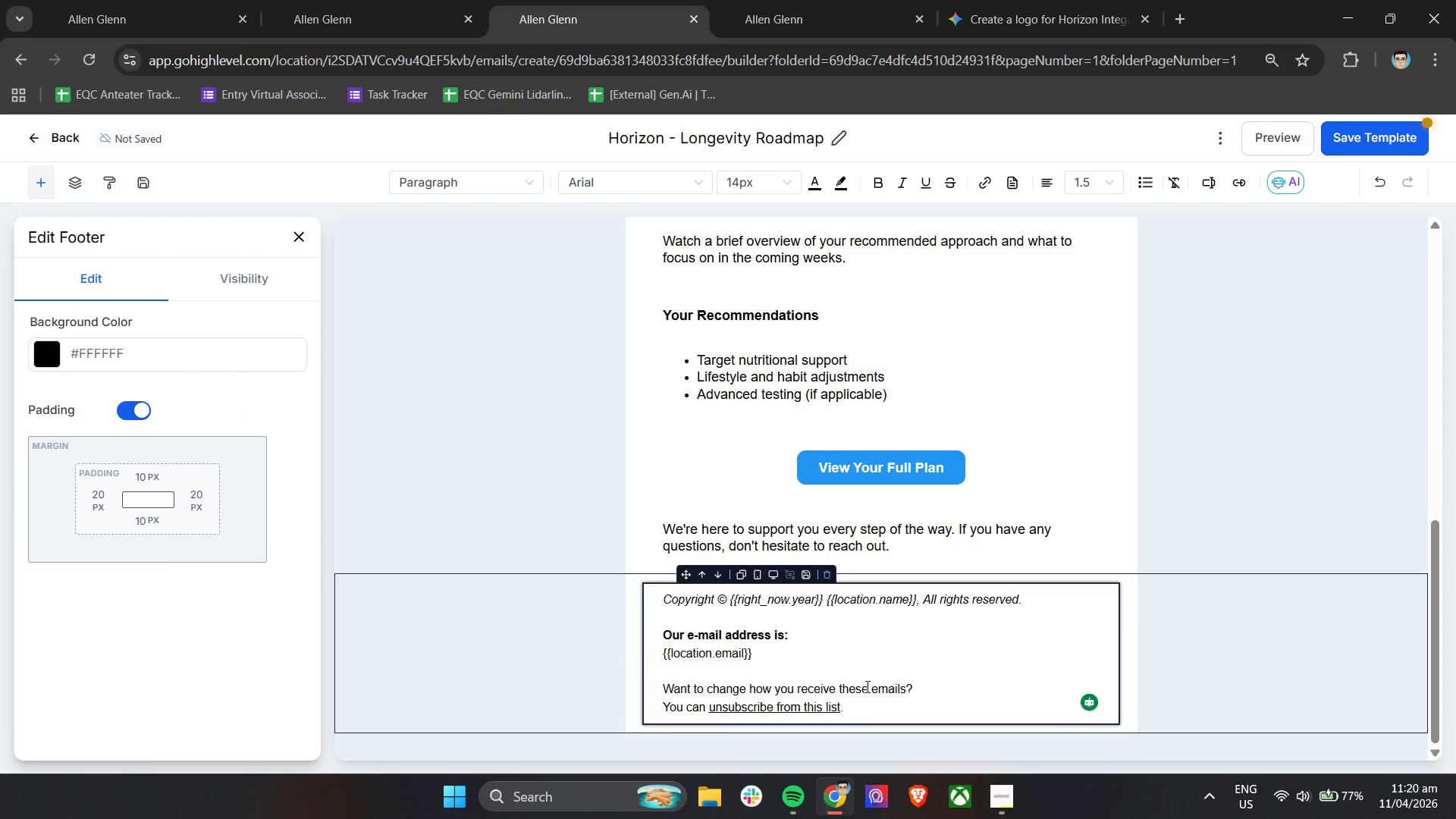 
key(Control+A)
 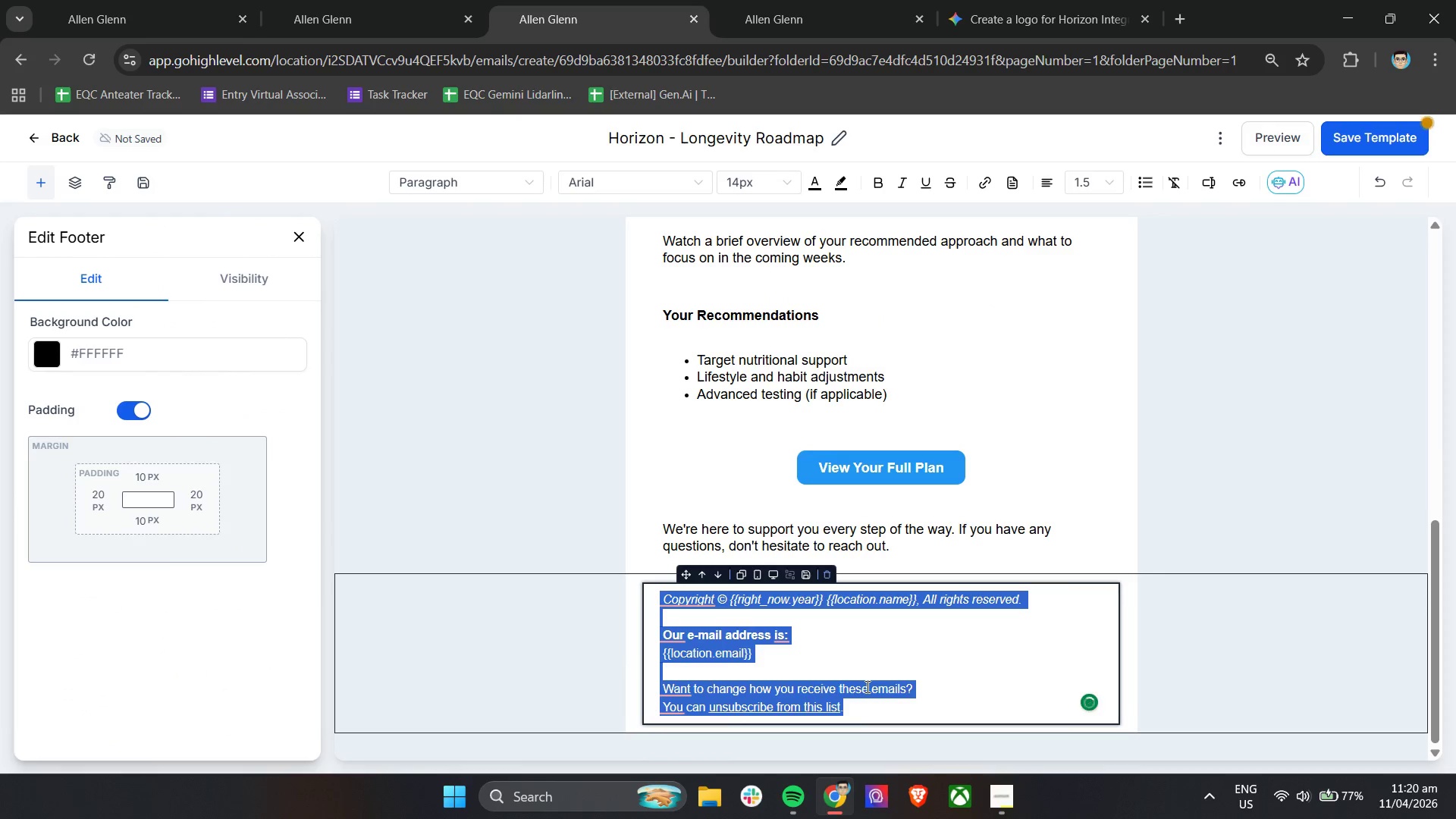 
key(Backspace)
 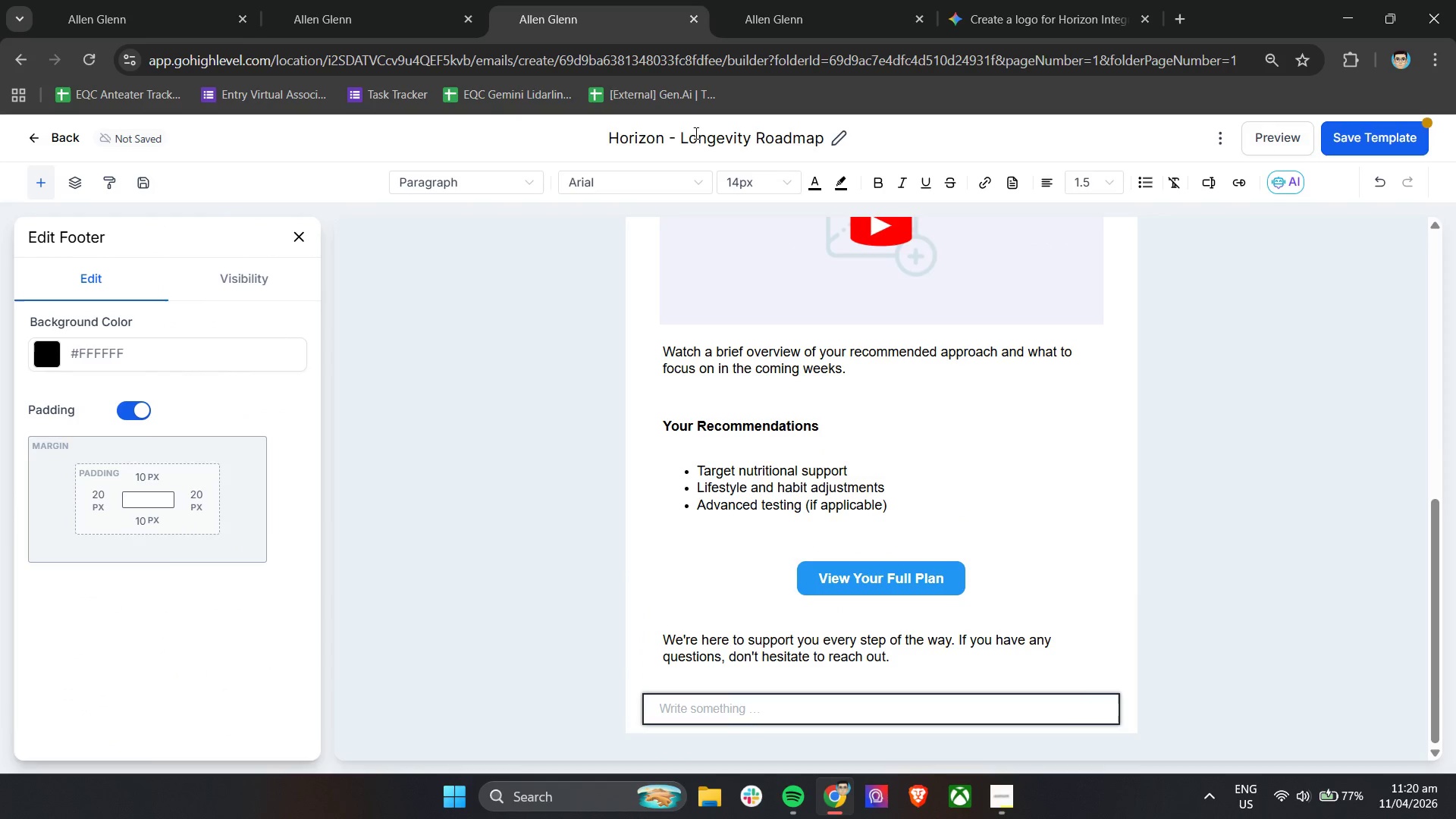 
left_click([809, 0])
 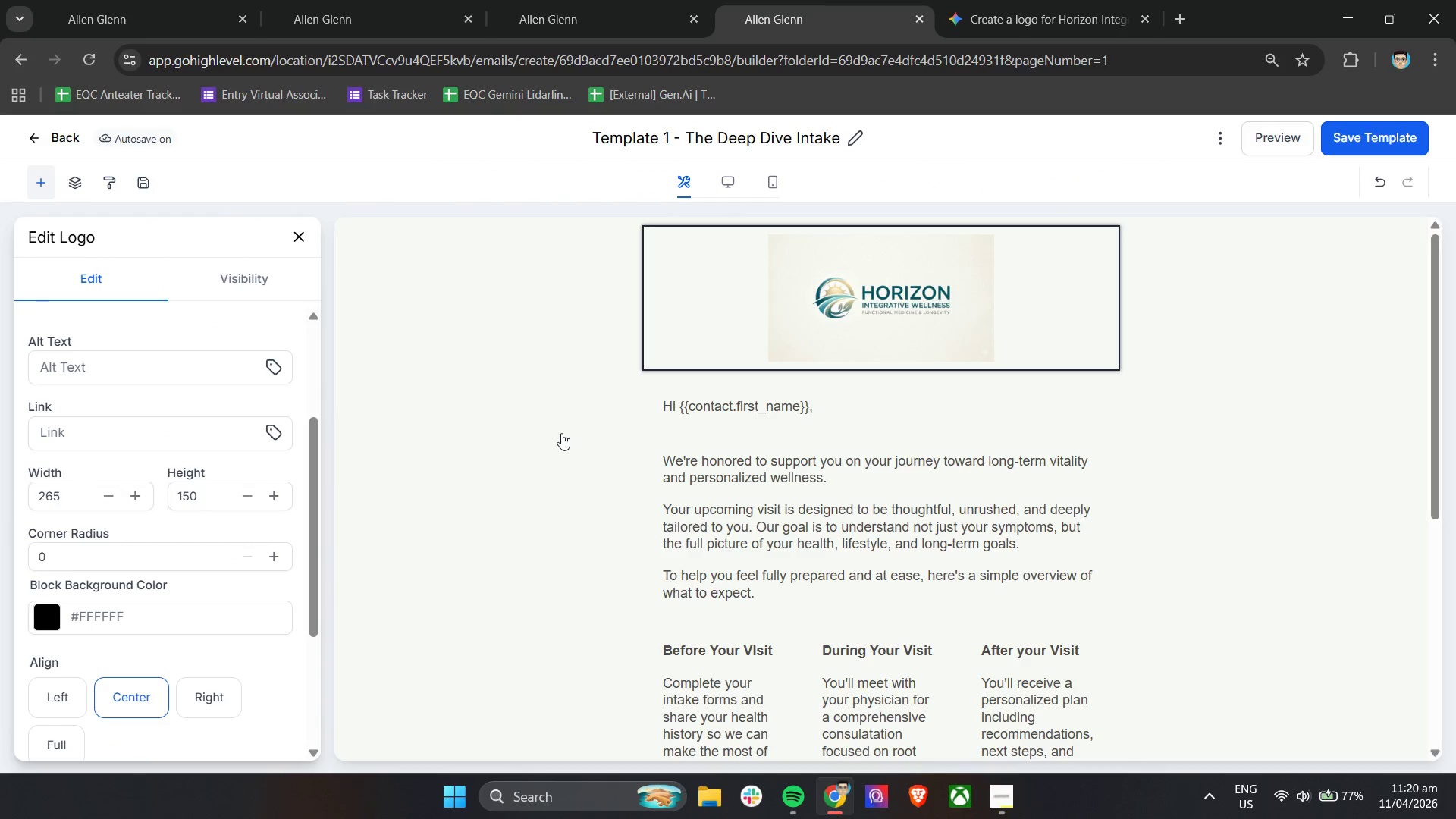 
scroll: coordinate [701, 519], scroll_direction: down, amount: 13.0
 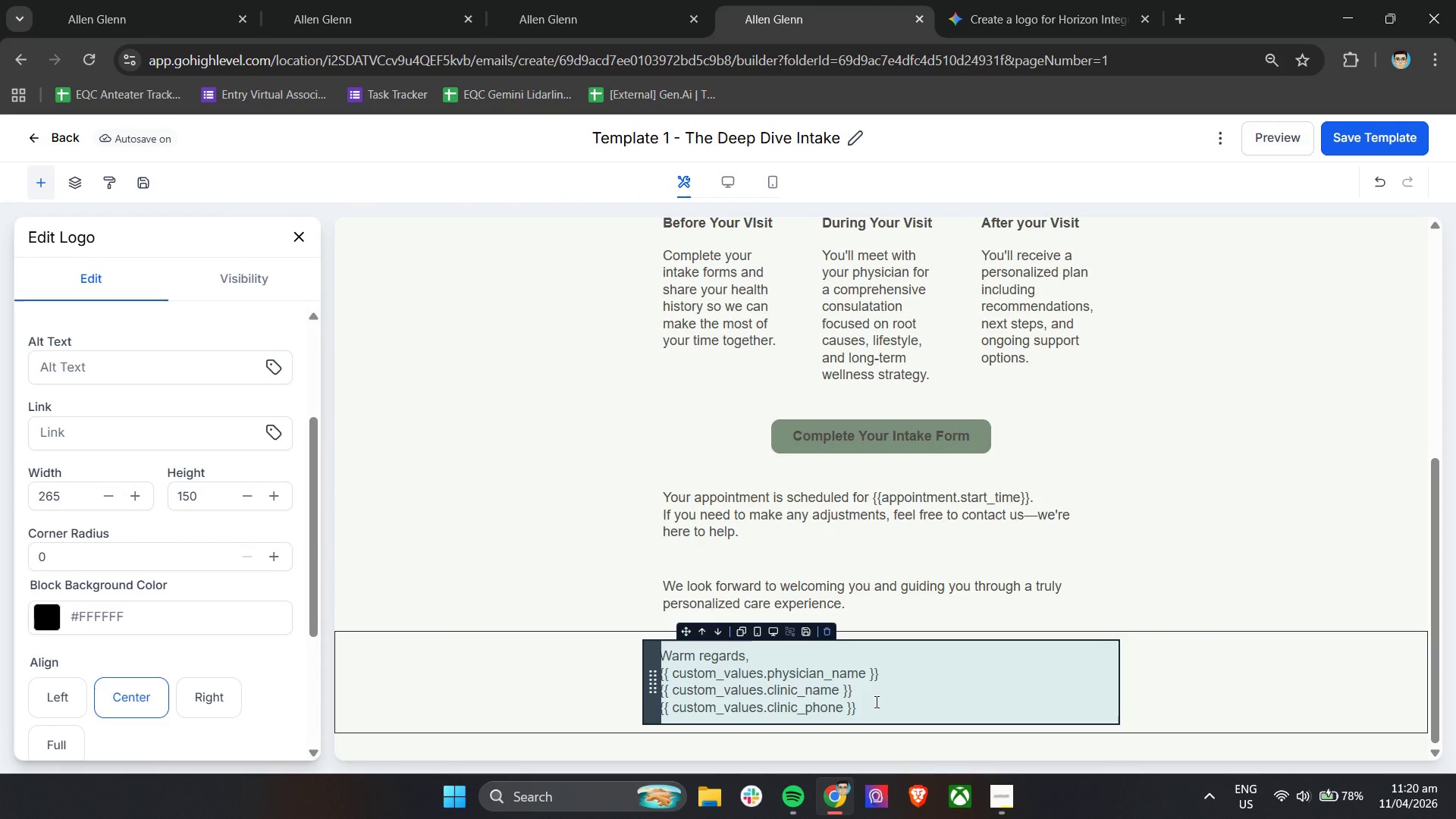 
left_click([875, 701])
 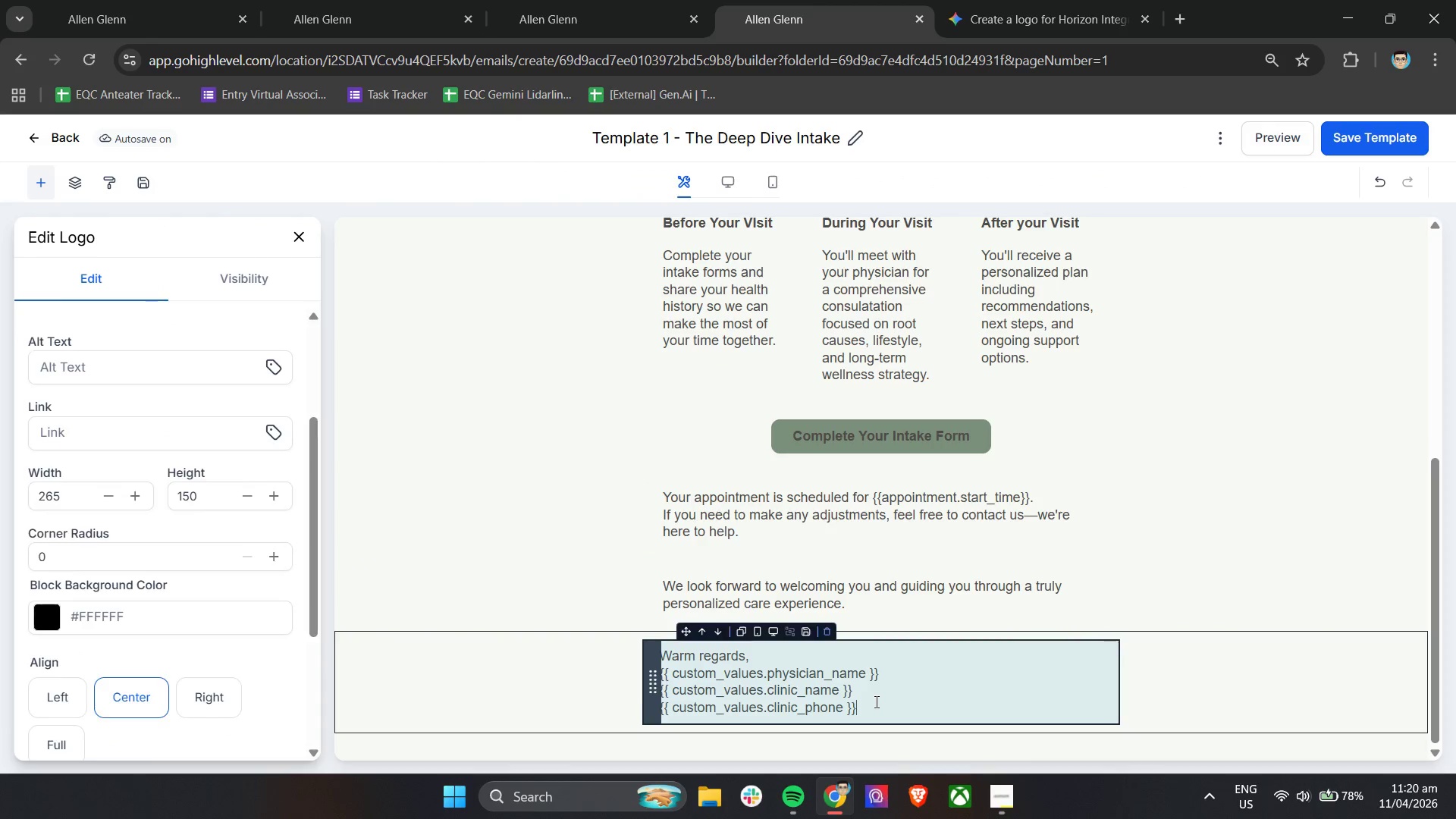 
key(Control+A)
 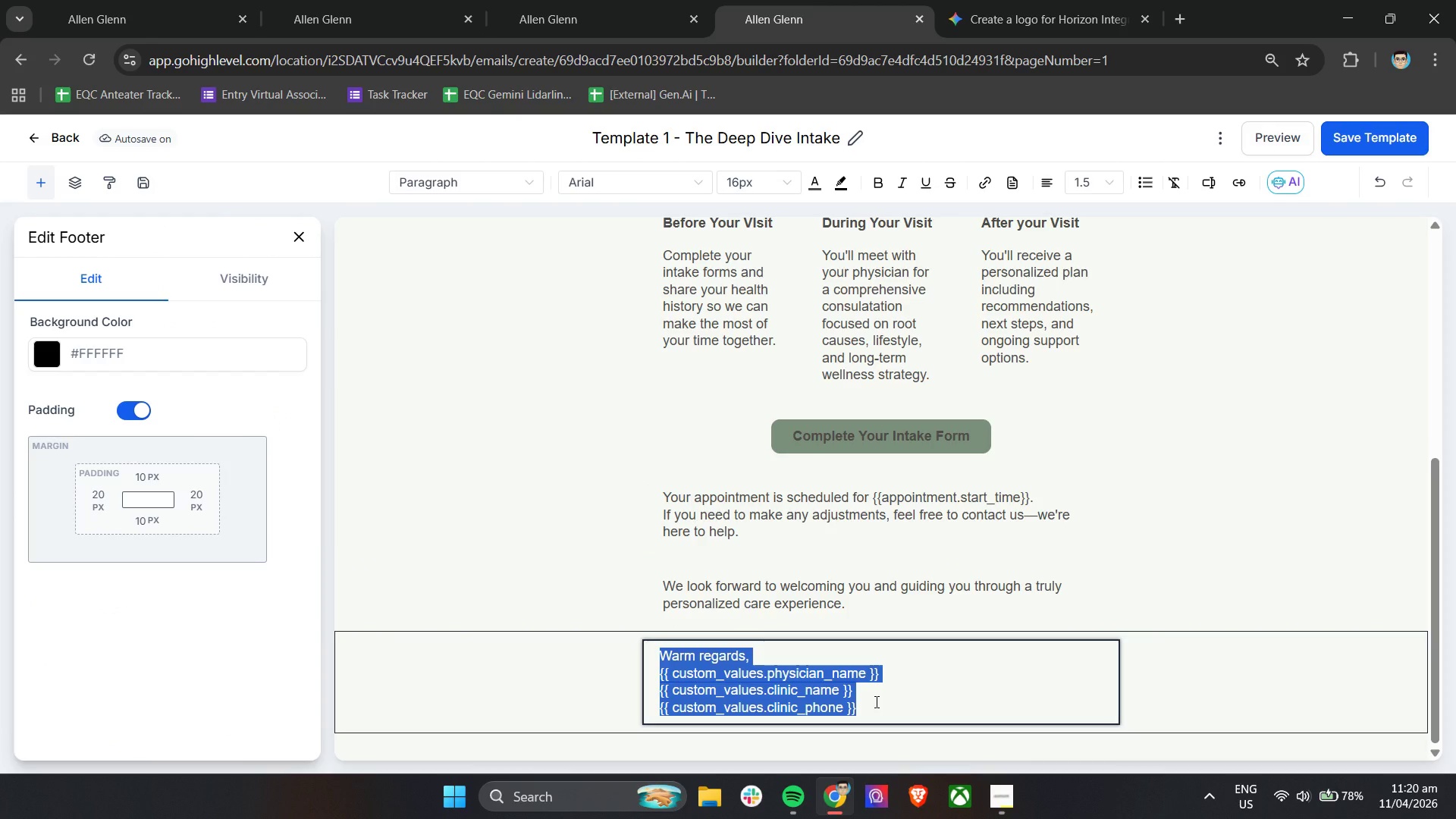 
key(Control+C)
 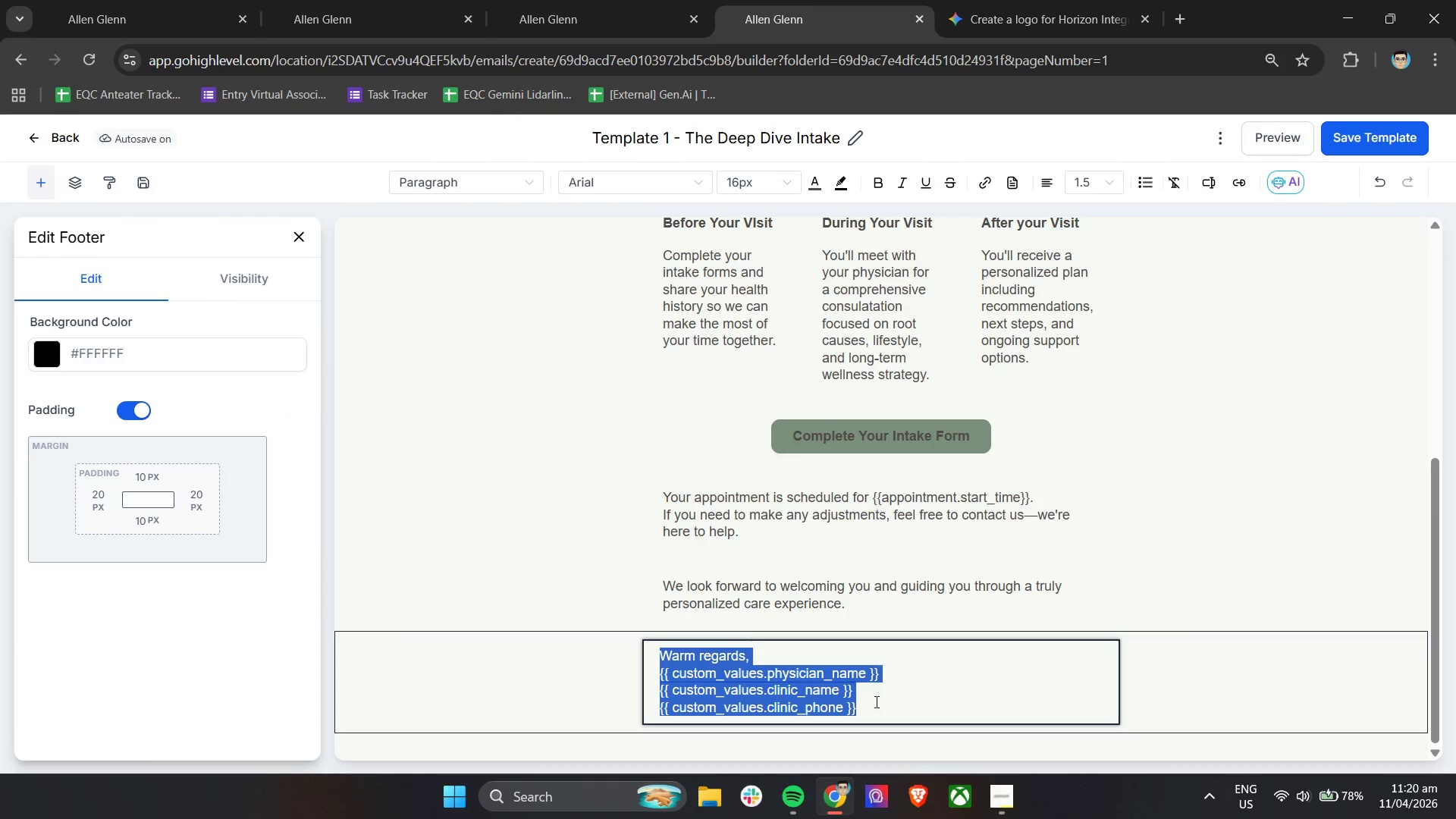 
key(Control+C)
 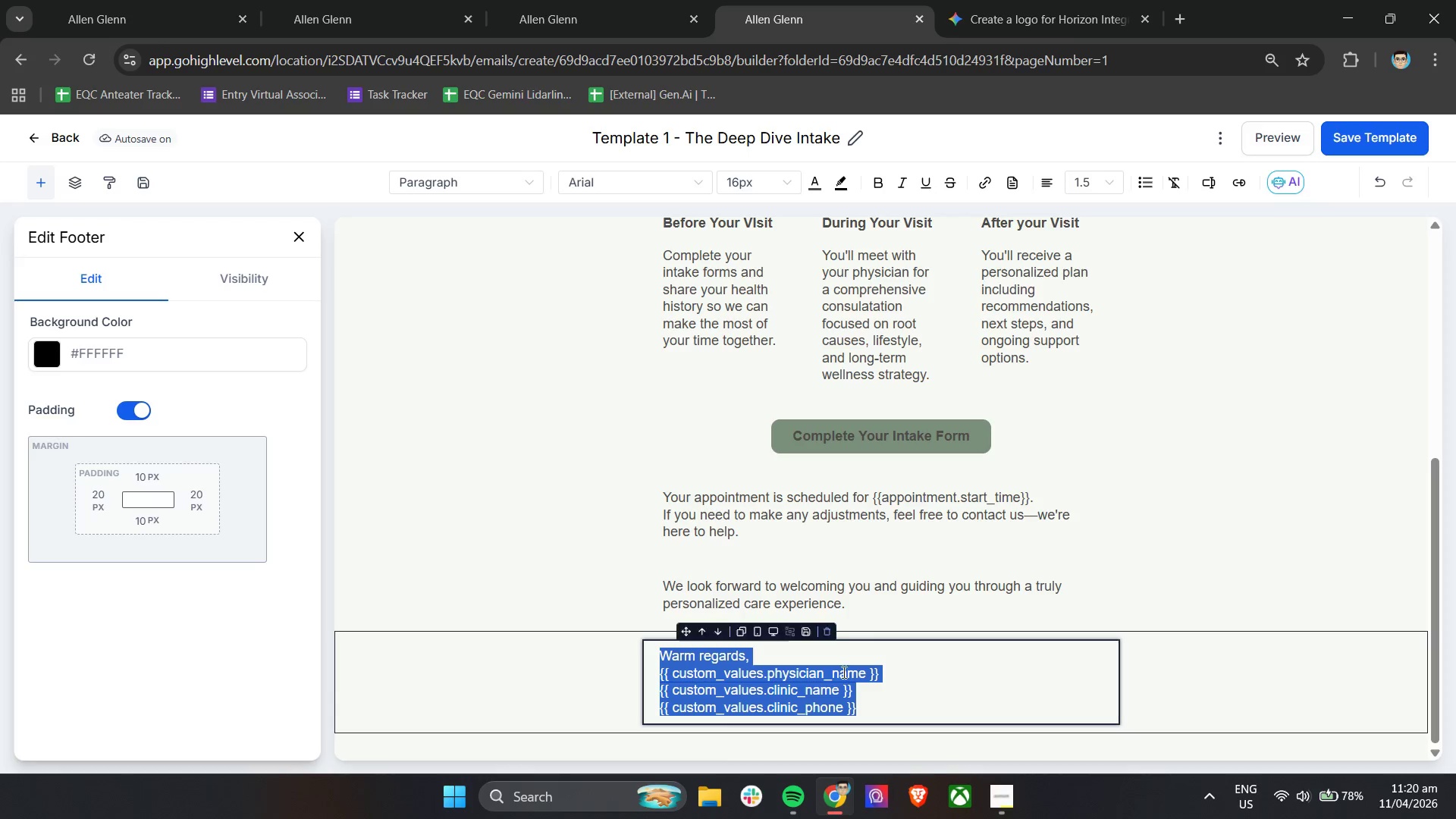 
key(Control+C)
 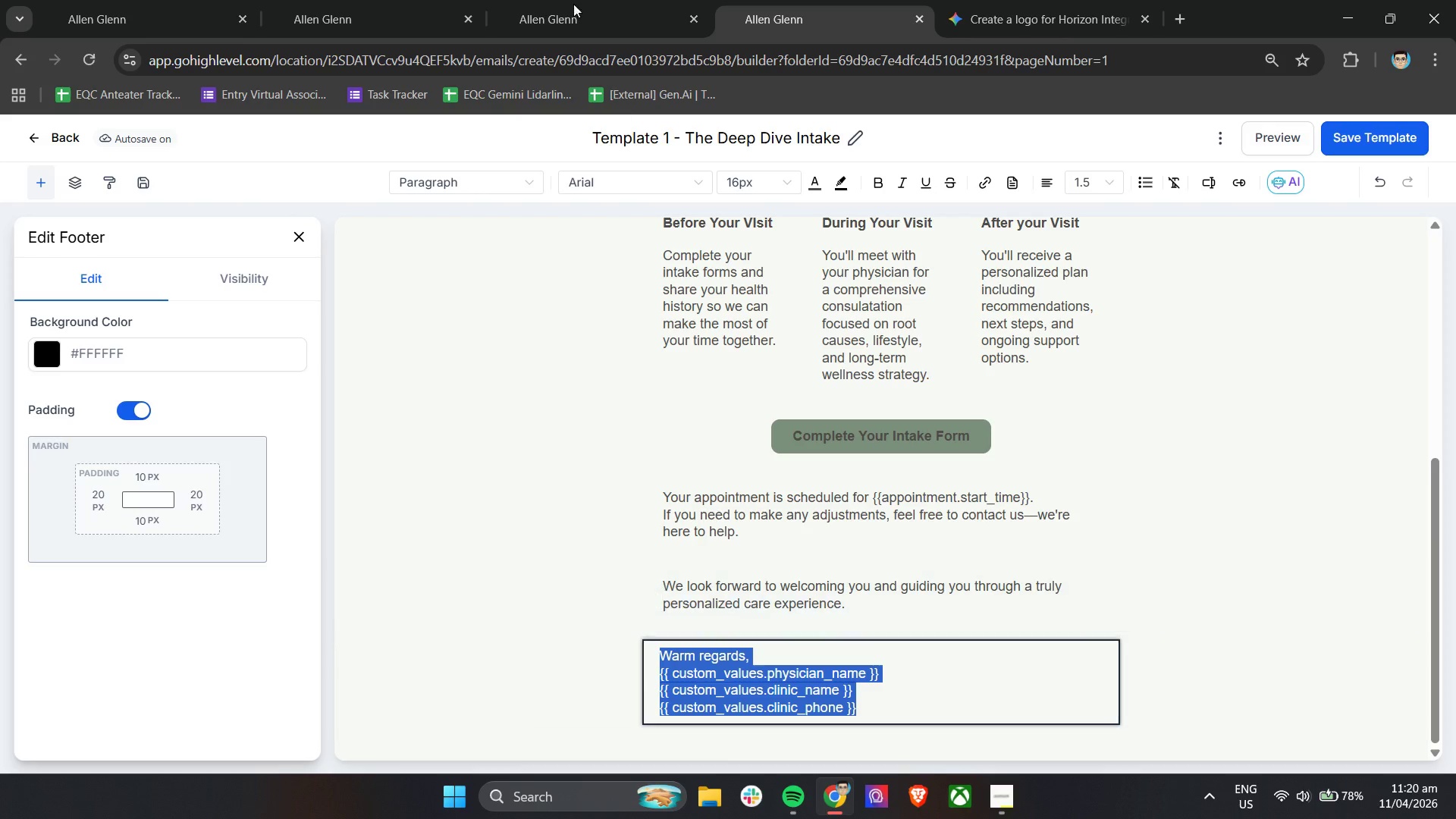 
key(Control+C)
 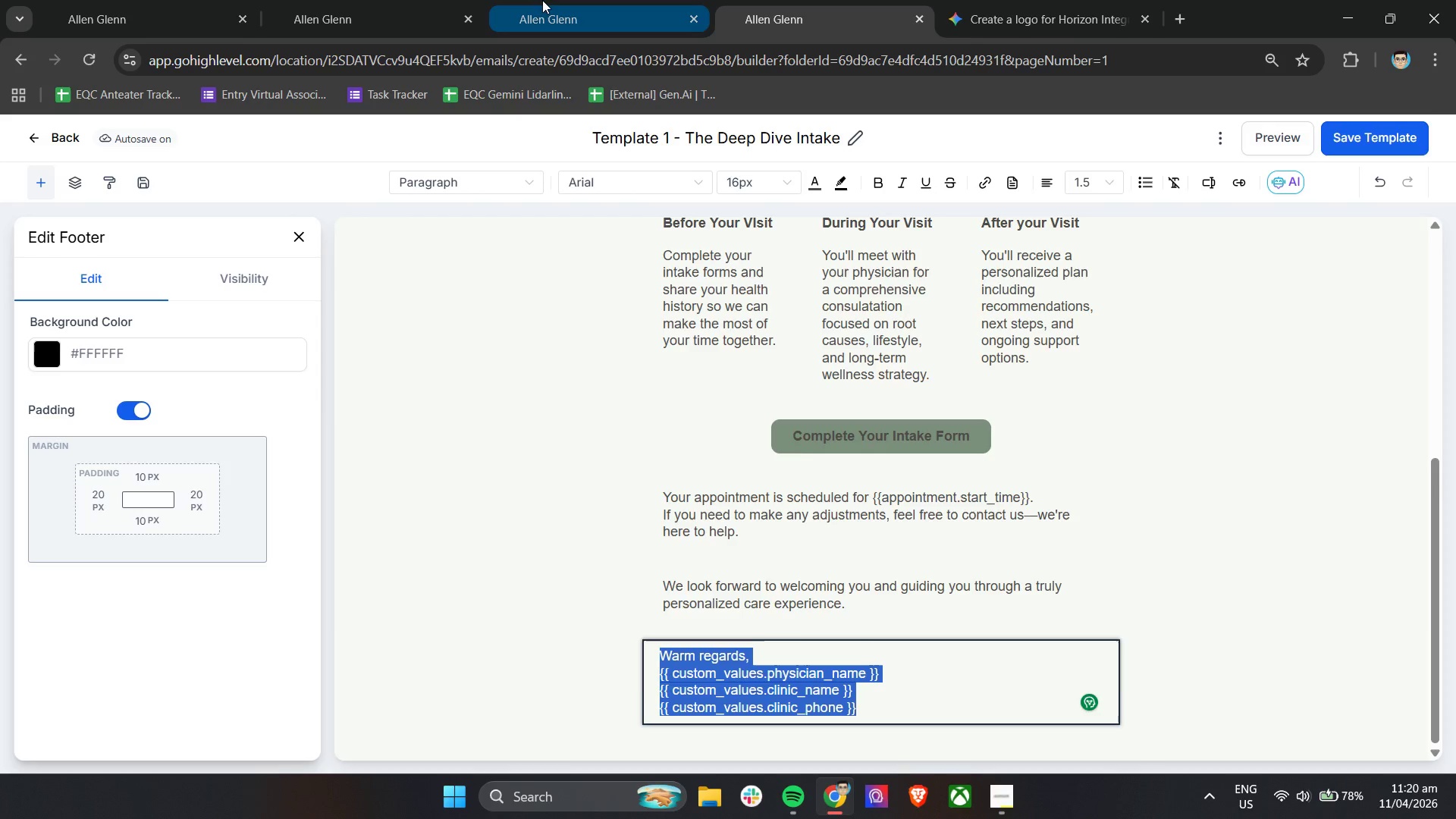 
left_click([542, 0])
 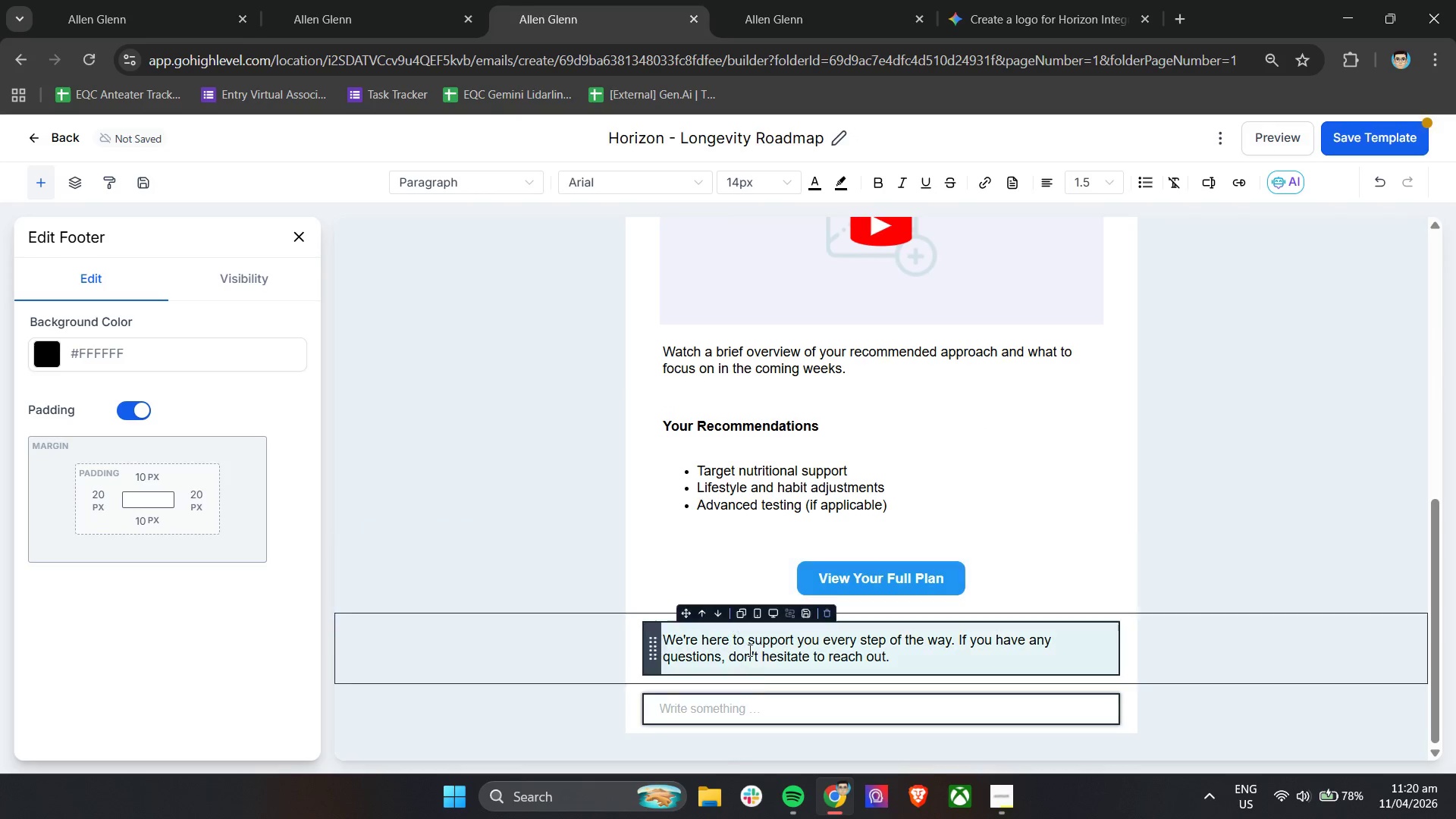 
left_click([745, 706])
 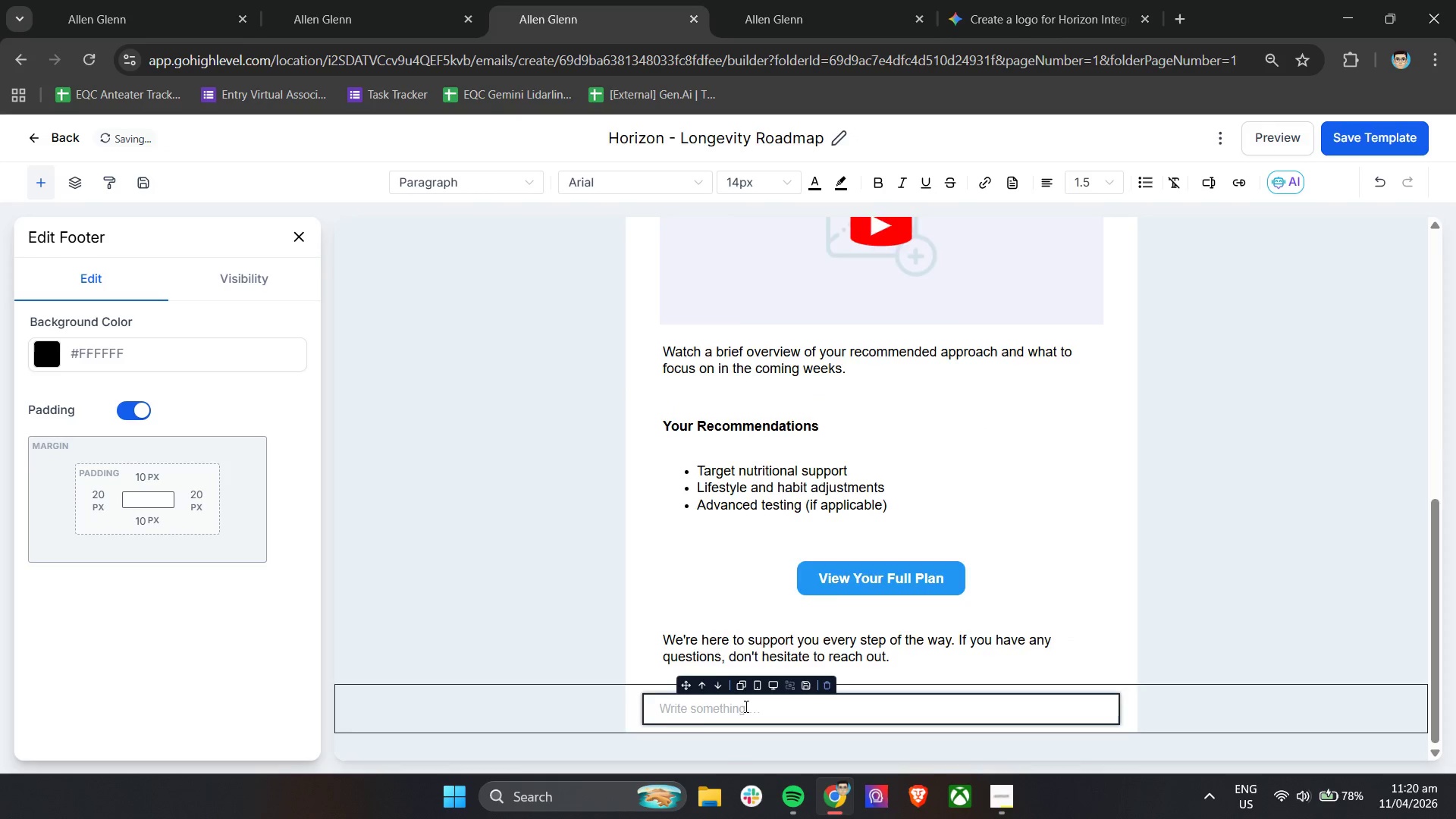 
key(Control+V)
 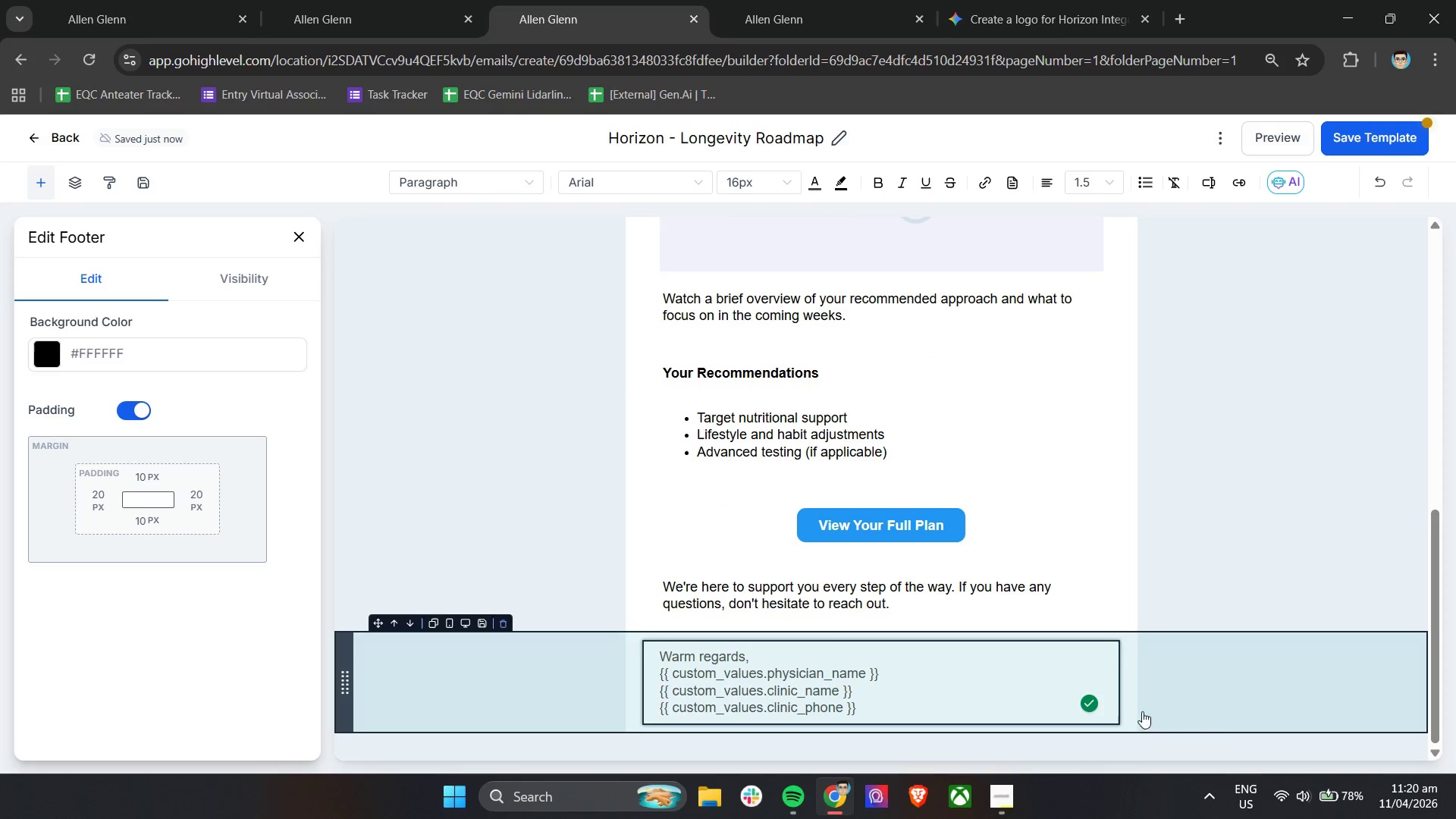 
left_click([1225, 705])
 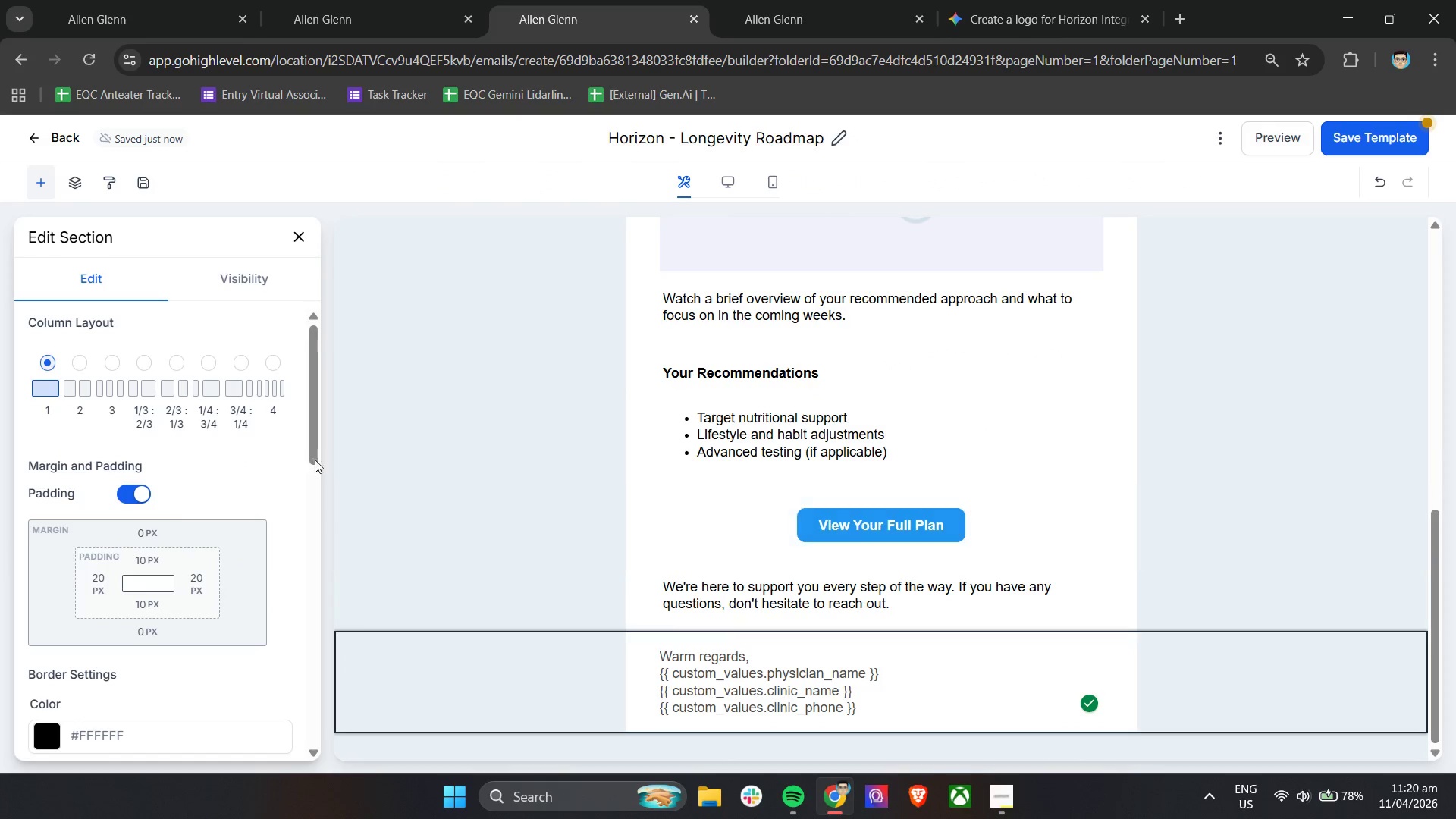 
scroll: coordinate [309, 459], scroll_direction: up, amount: 3.0
 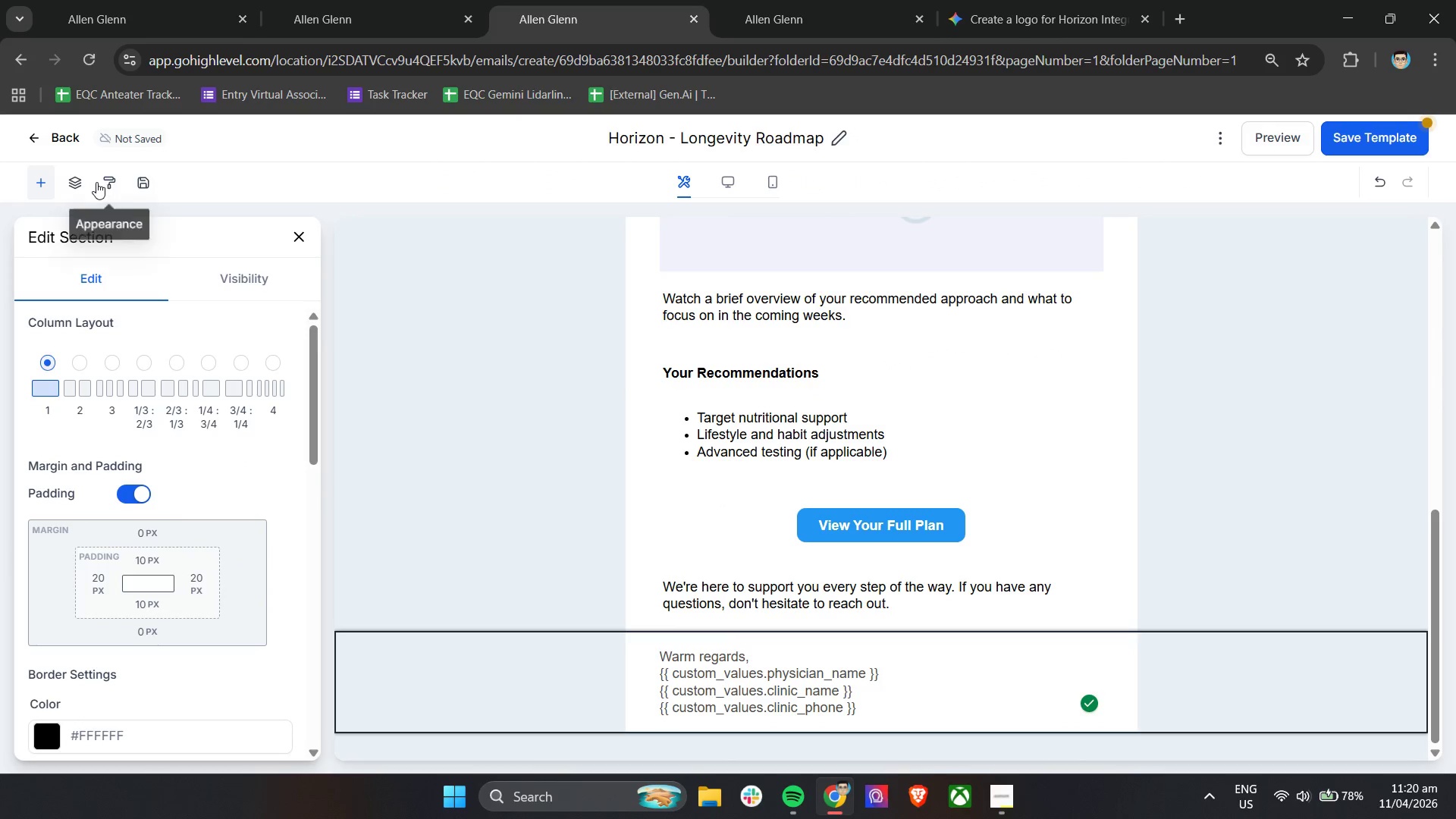 
left_click([104, 182])
 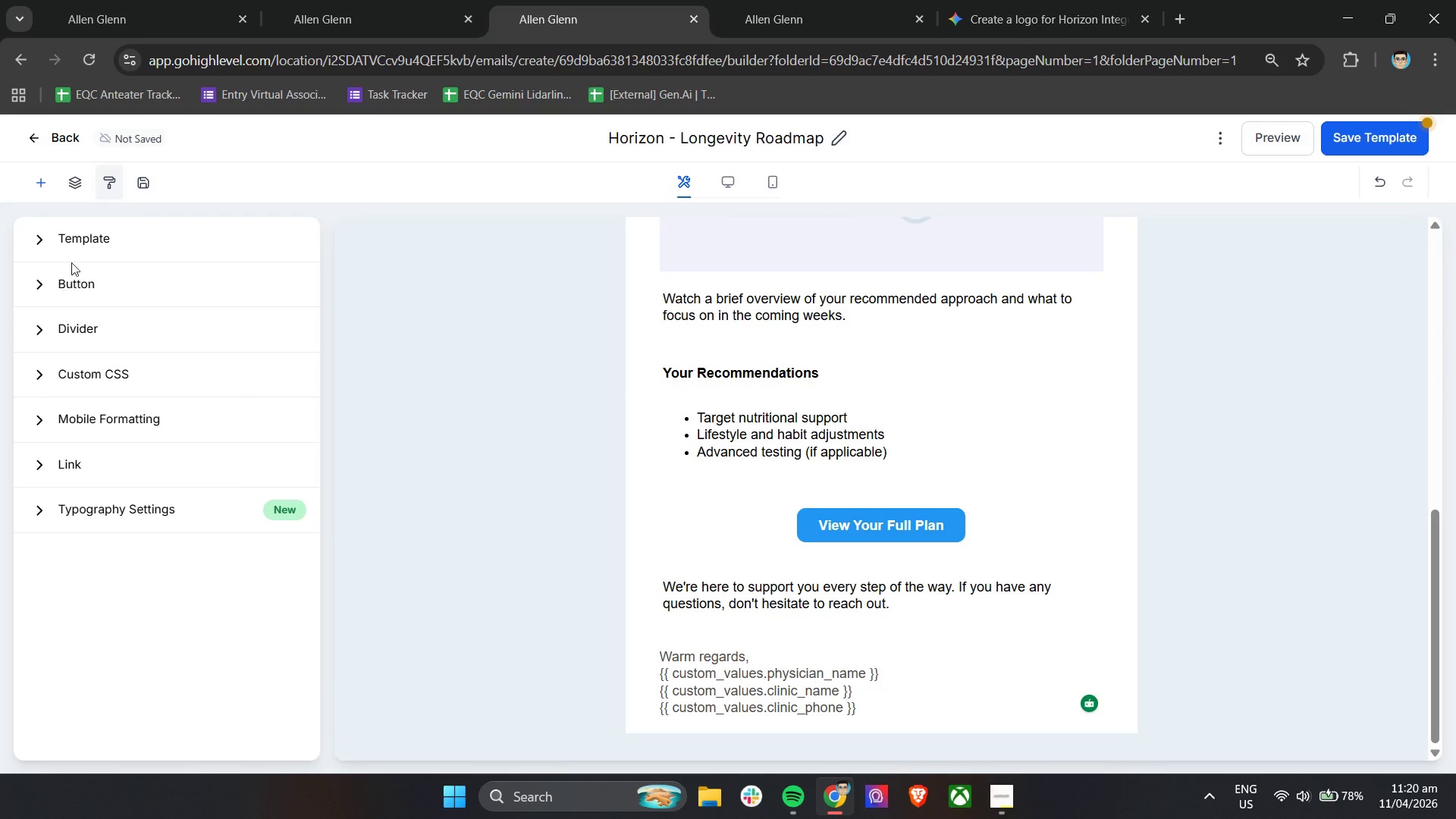 
left_click([73, 239])
 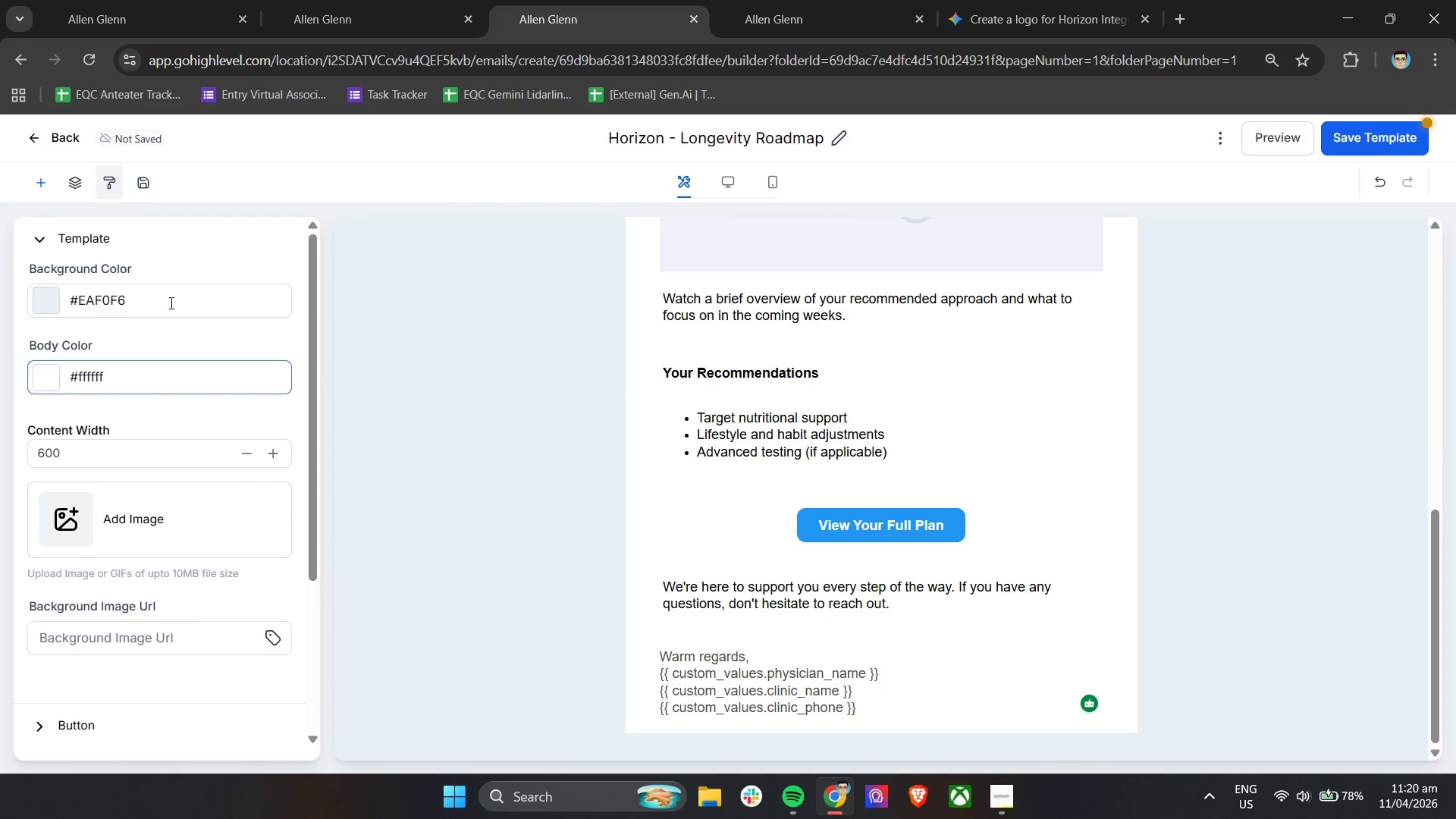 
left_click([723, 0])
 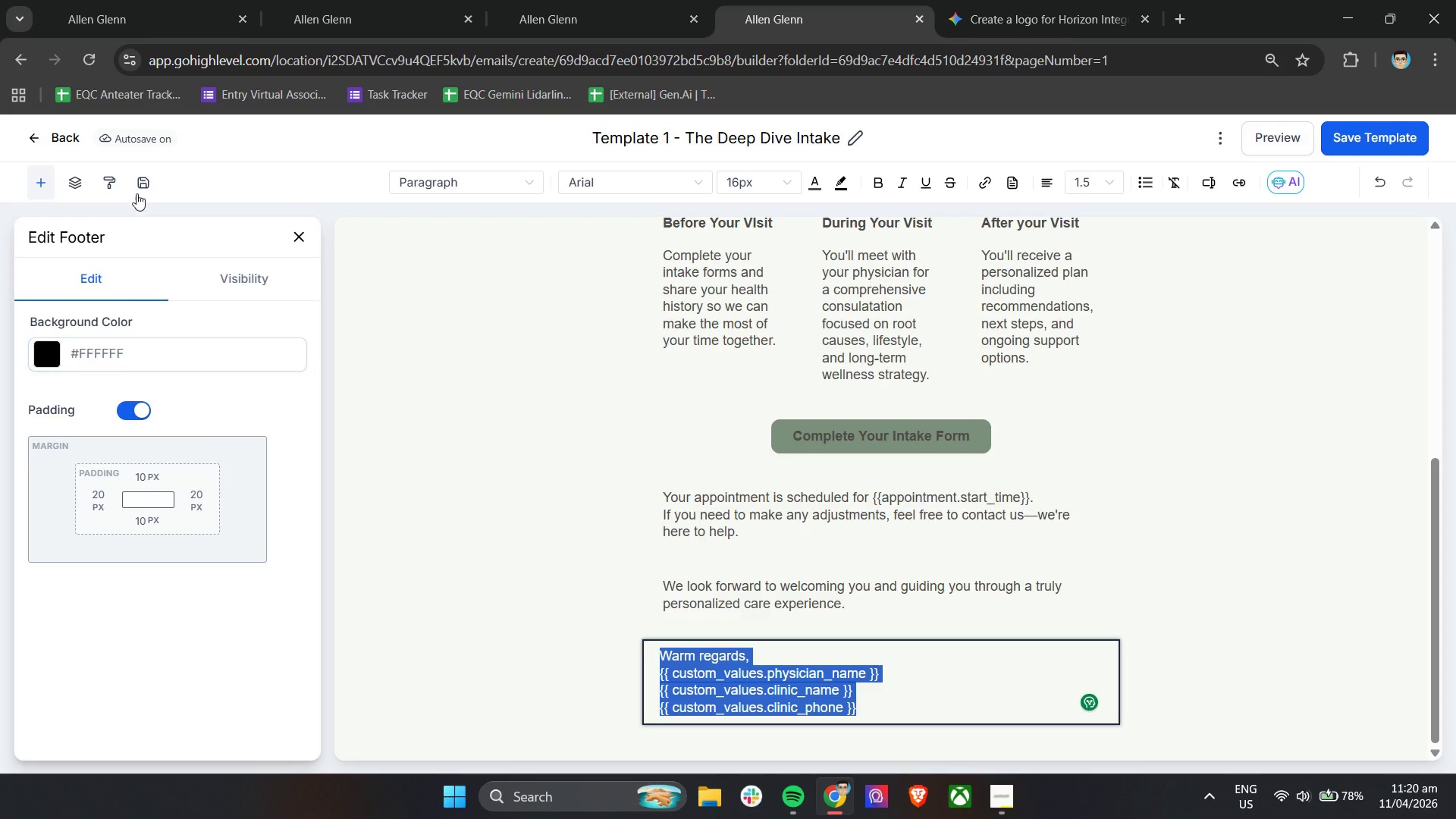 
left_click([104, 187])
 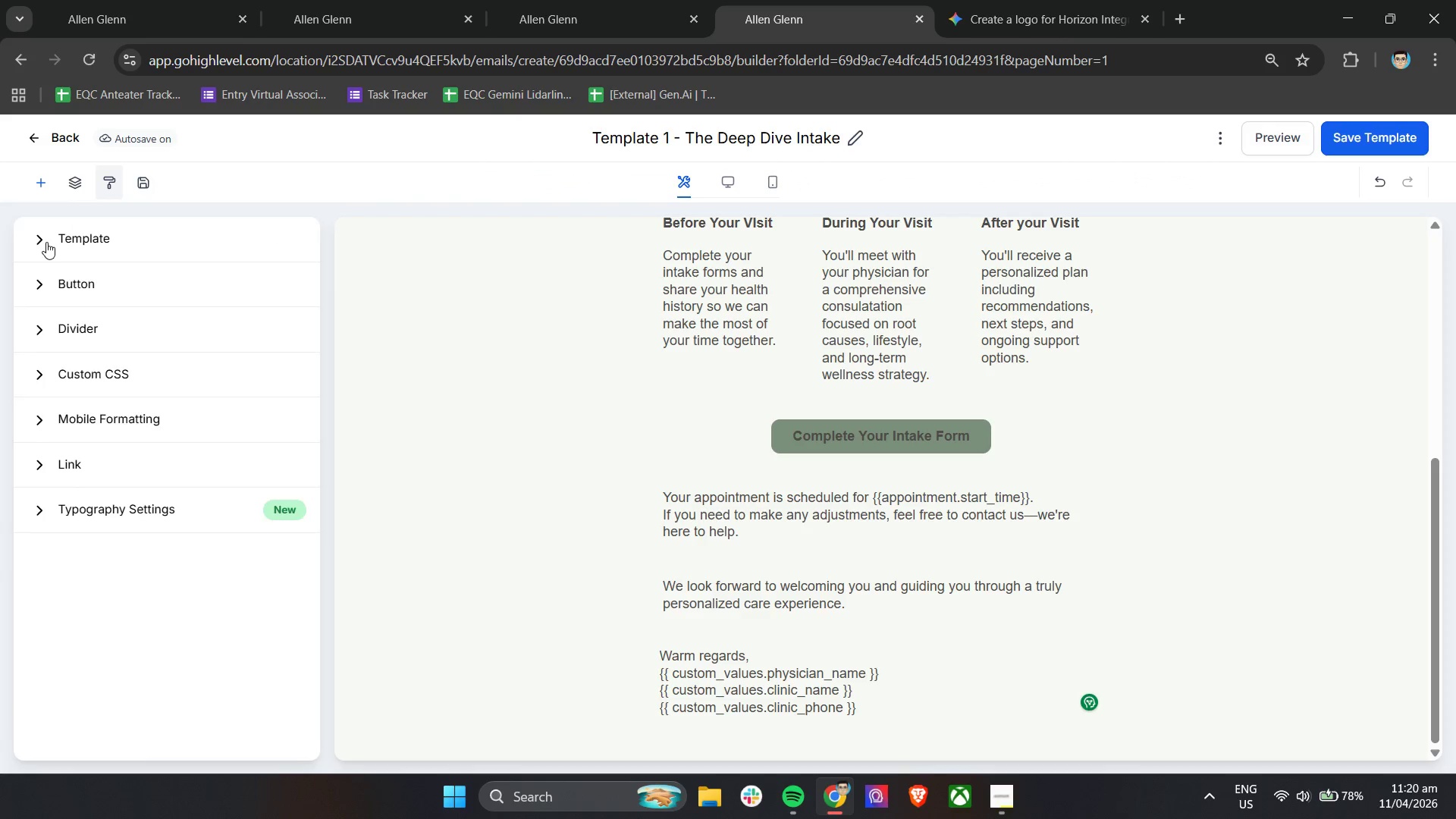 
double_click([143, 307])
 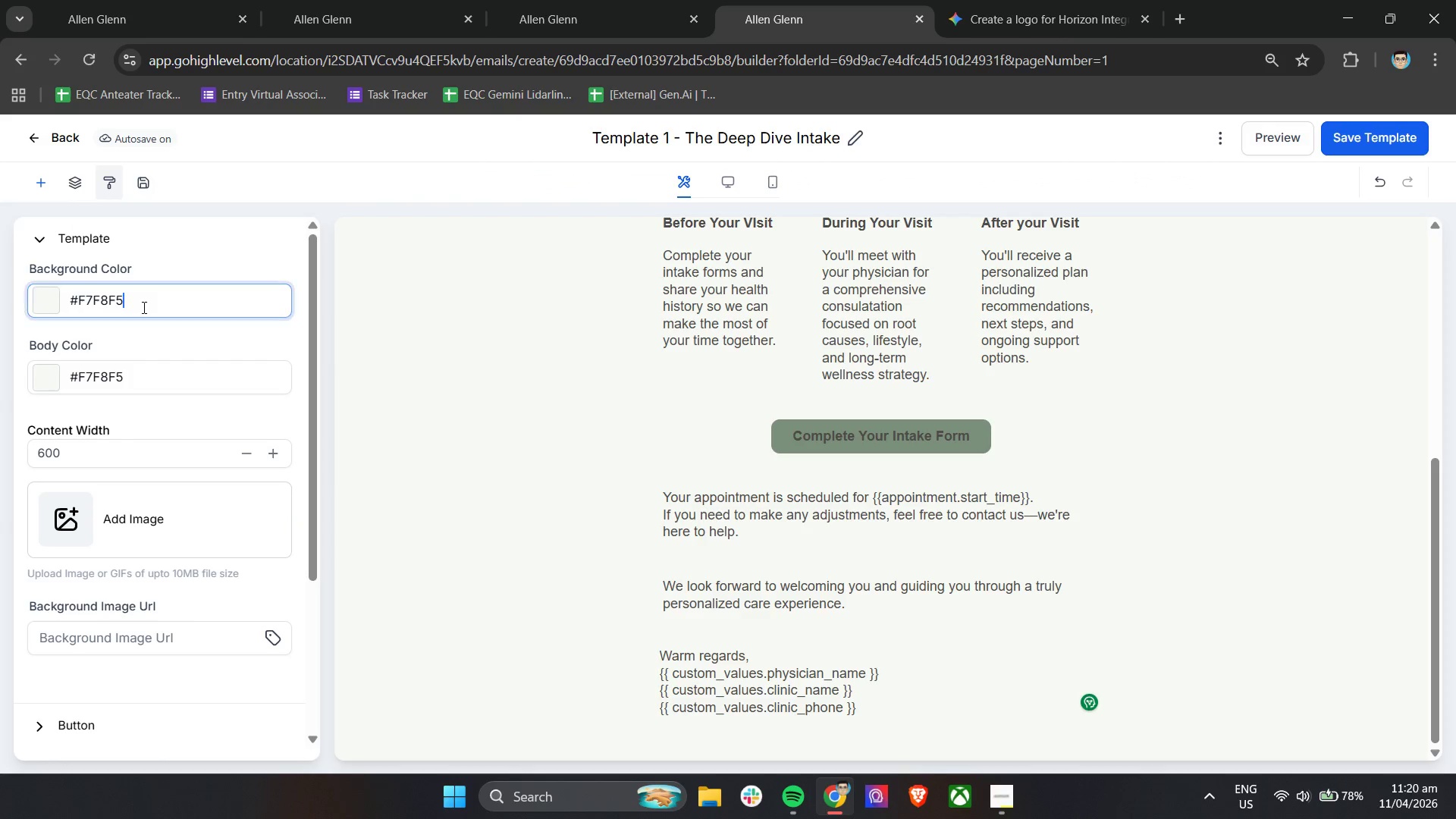 
key(Control+A)
 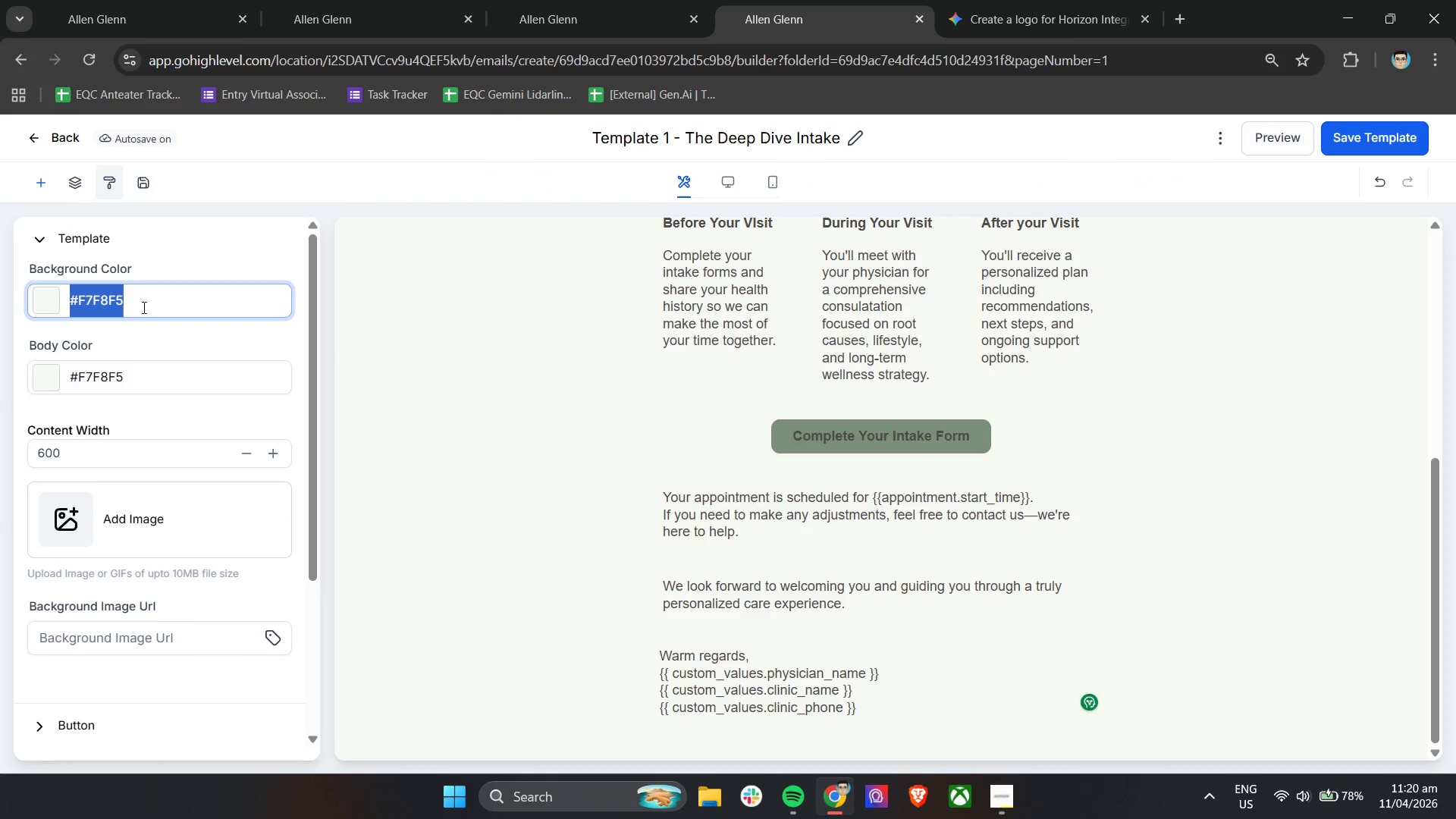 
key(Control+C)
 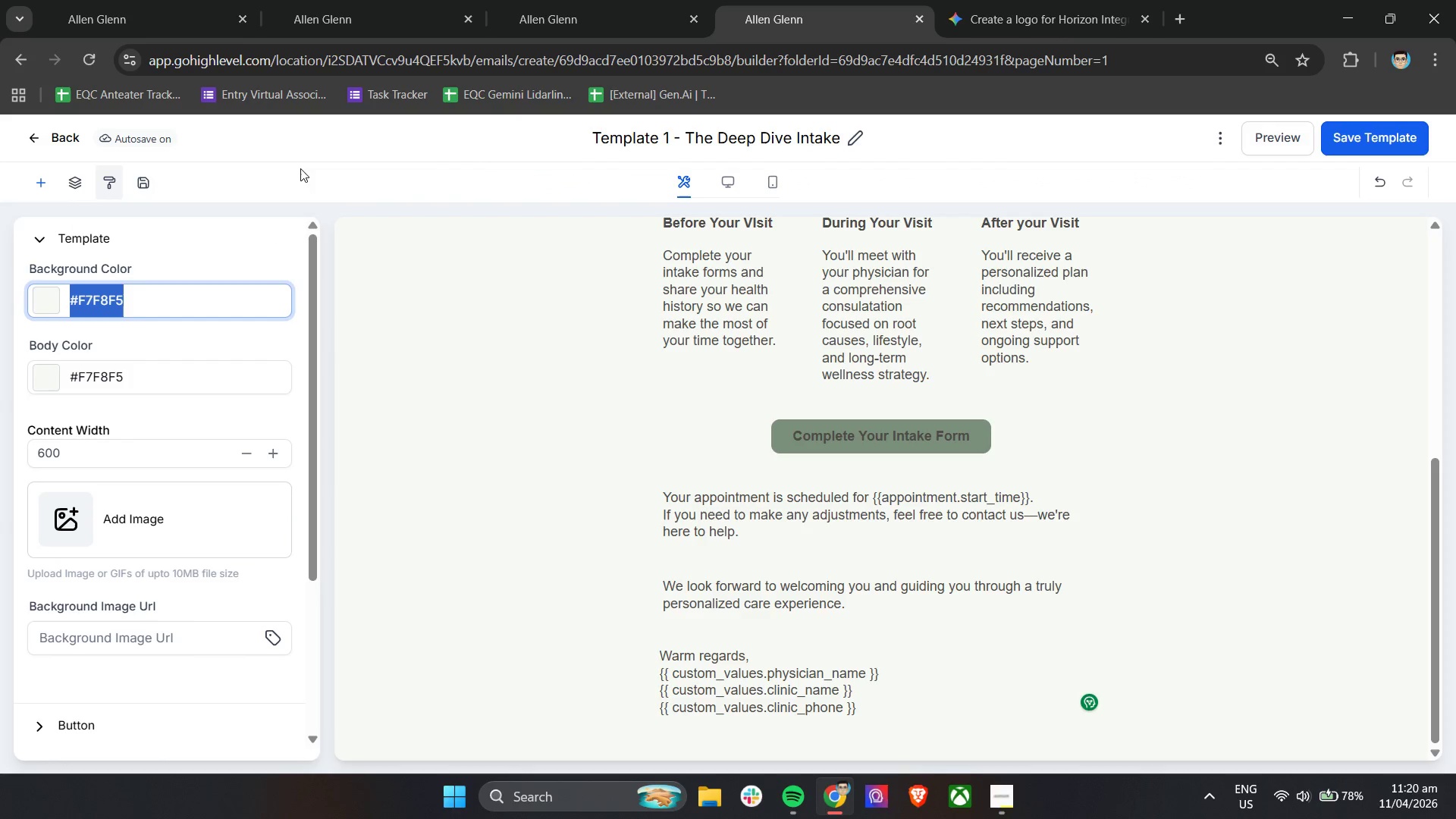 
key(Control+C)
 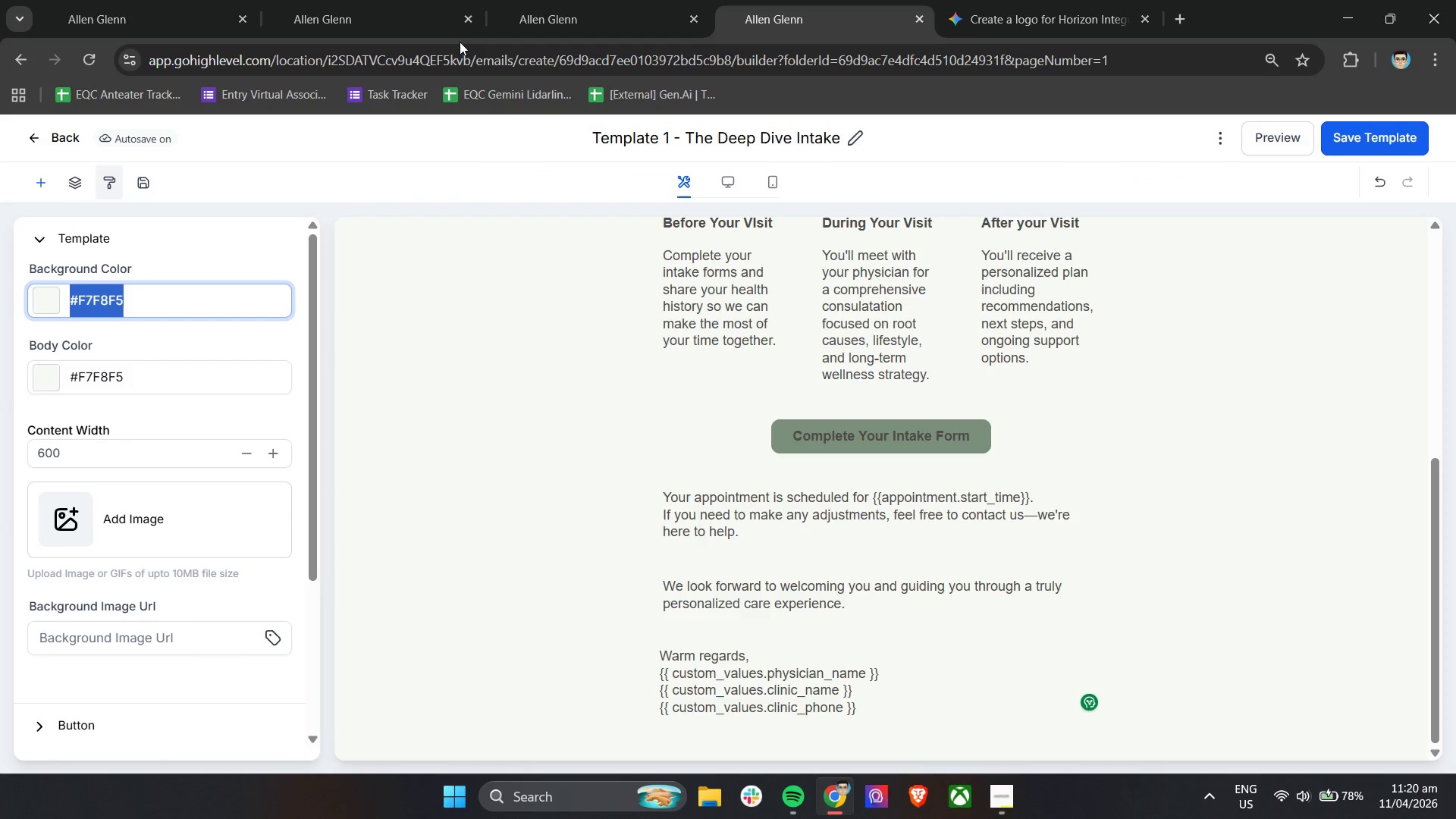 
key(Control+C)
 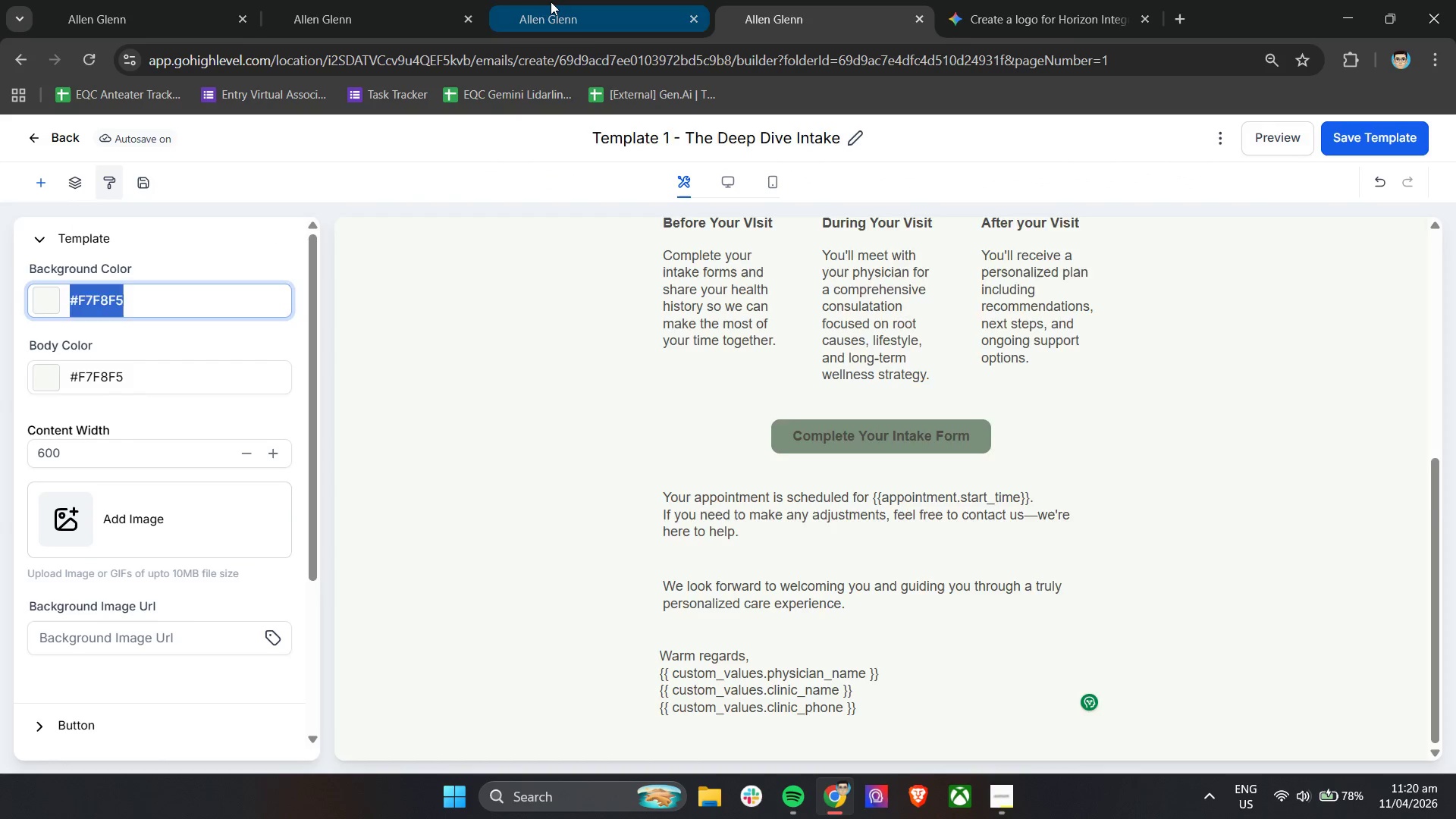 
left_click([551, 2])
 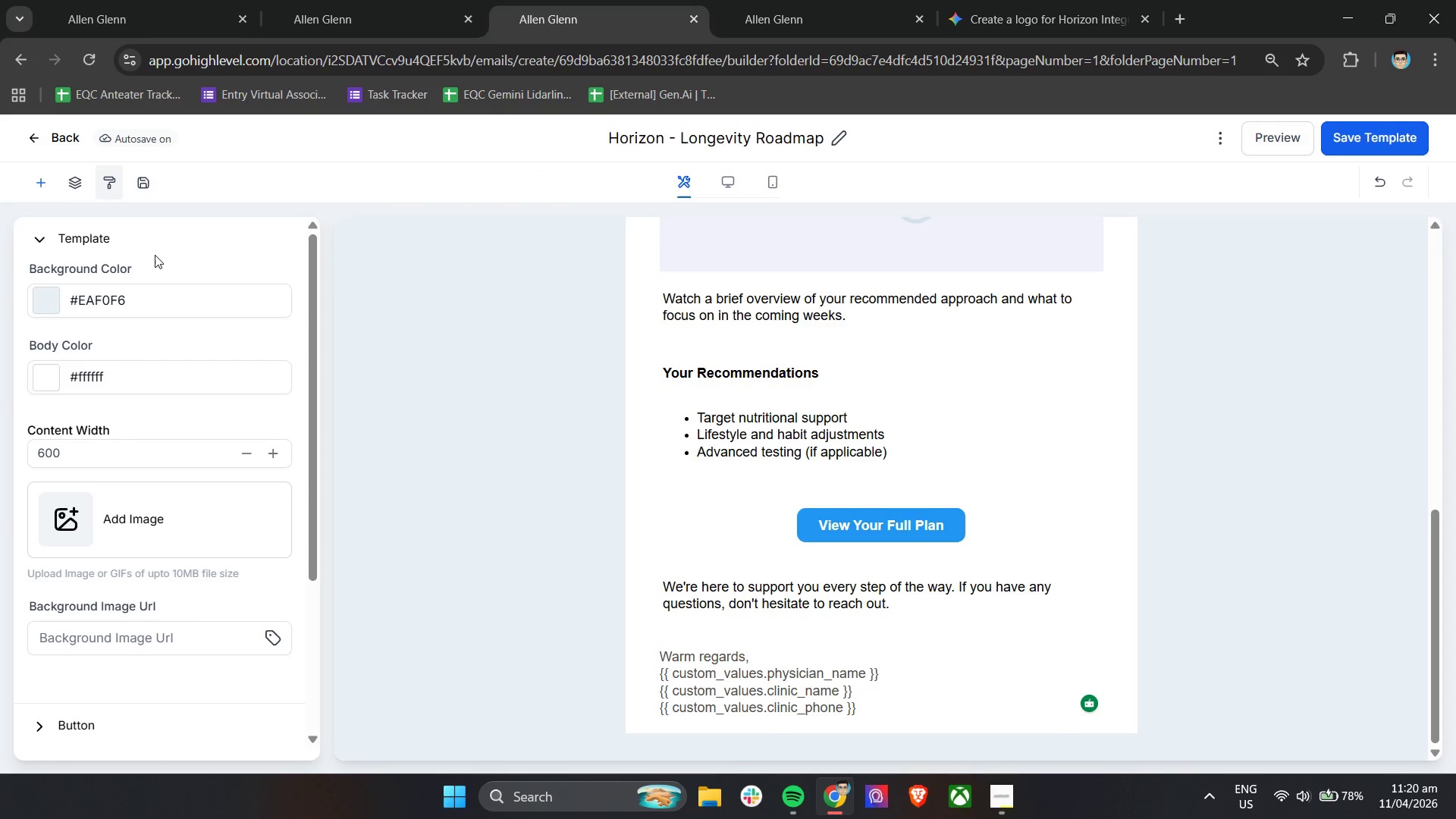 
left_click([153, 297])
 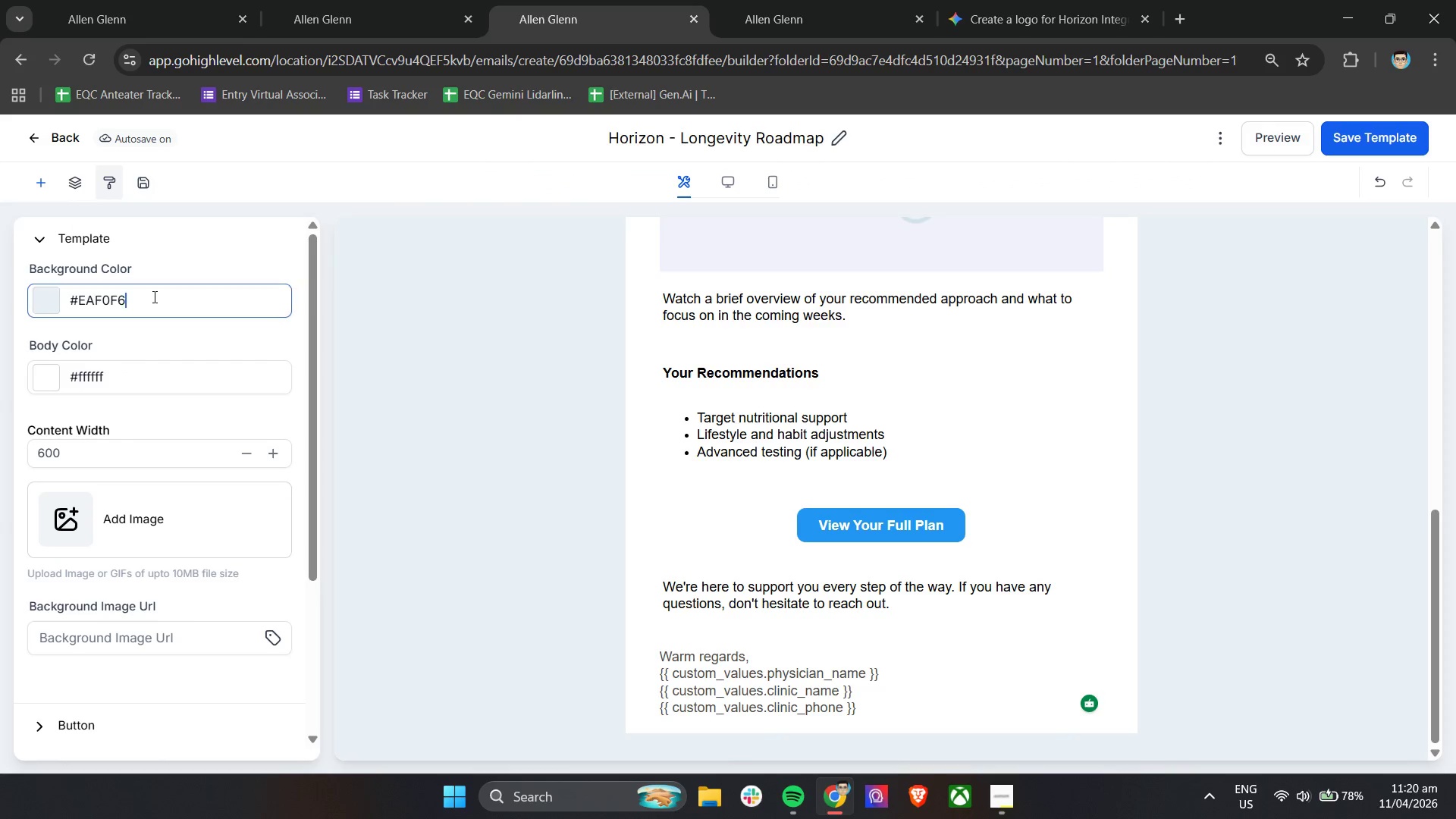 
key(Control+A)
 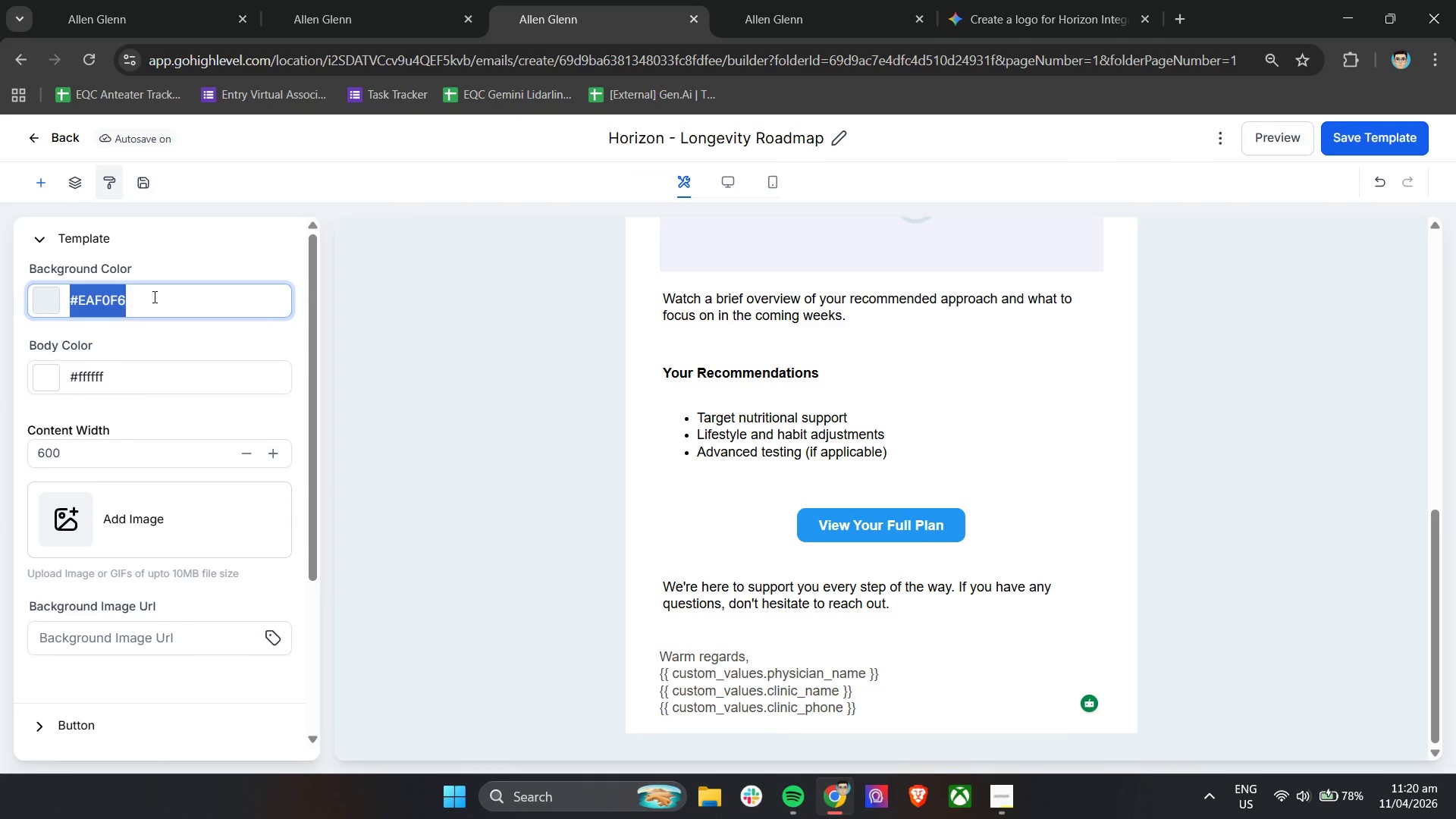 
key(Control+V)
 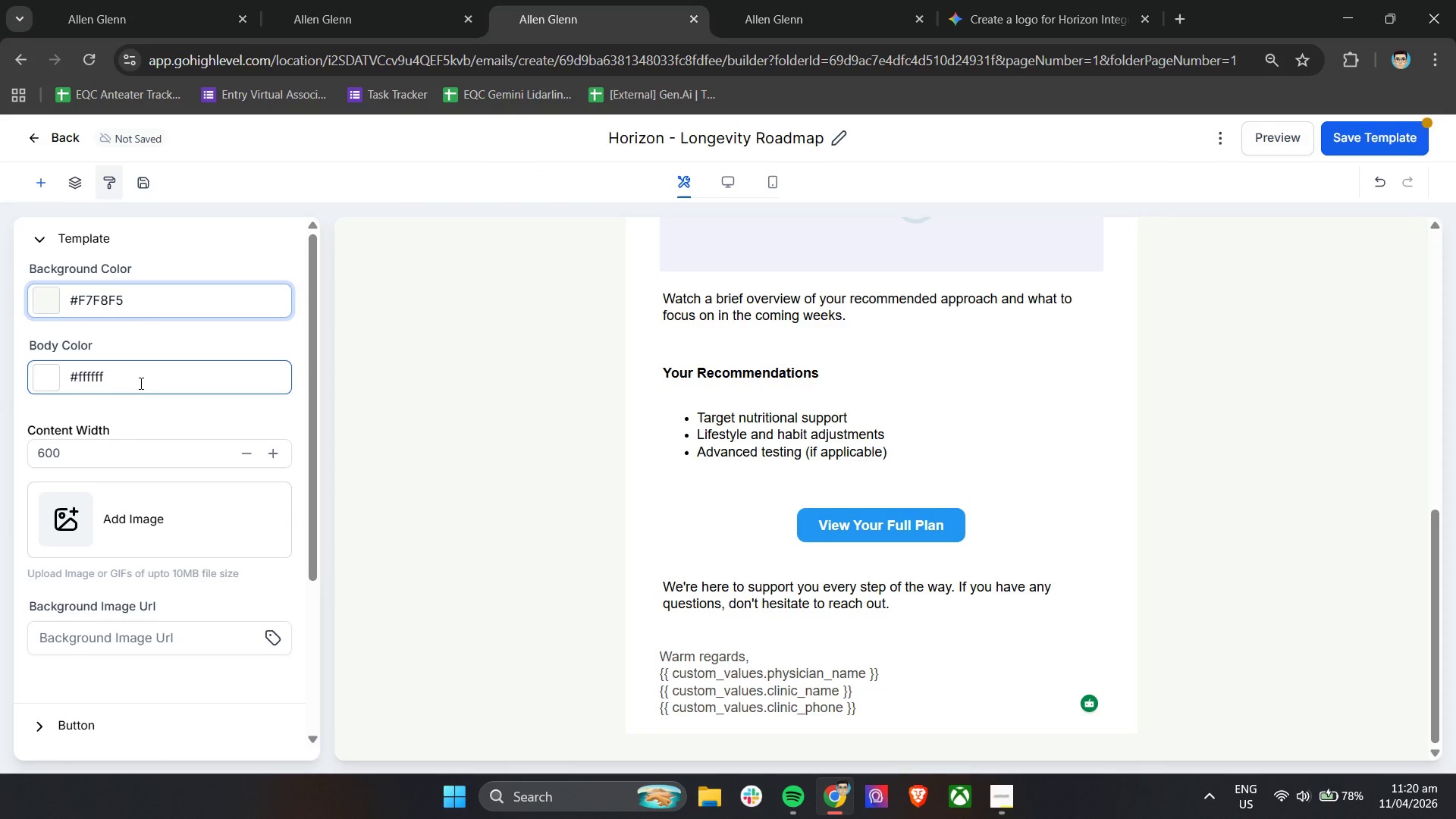 
left_click([139, 387])
 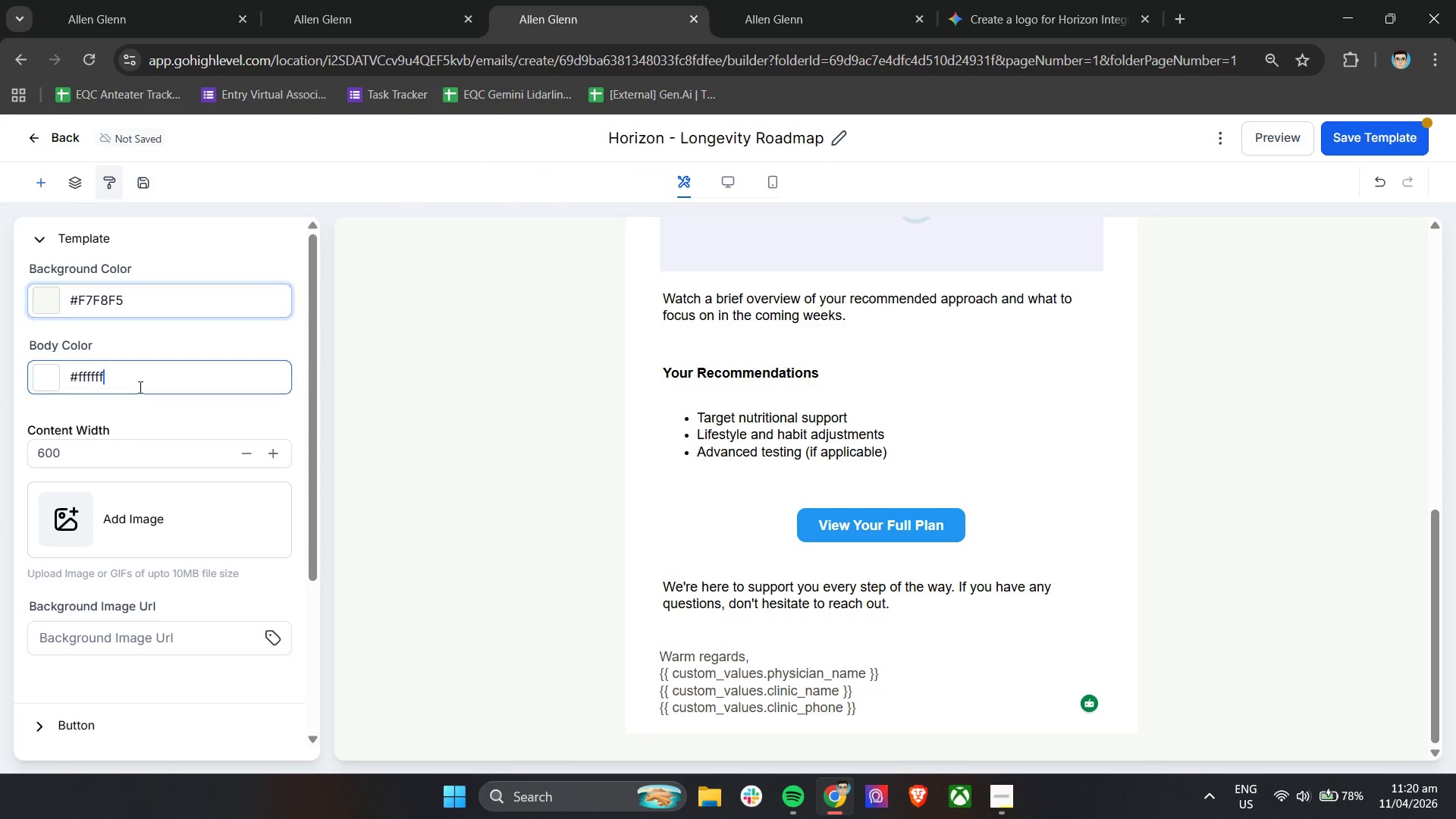 
key(A)
 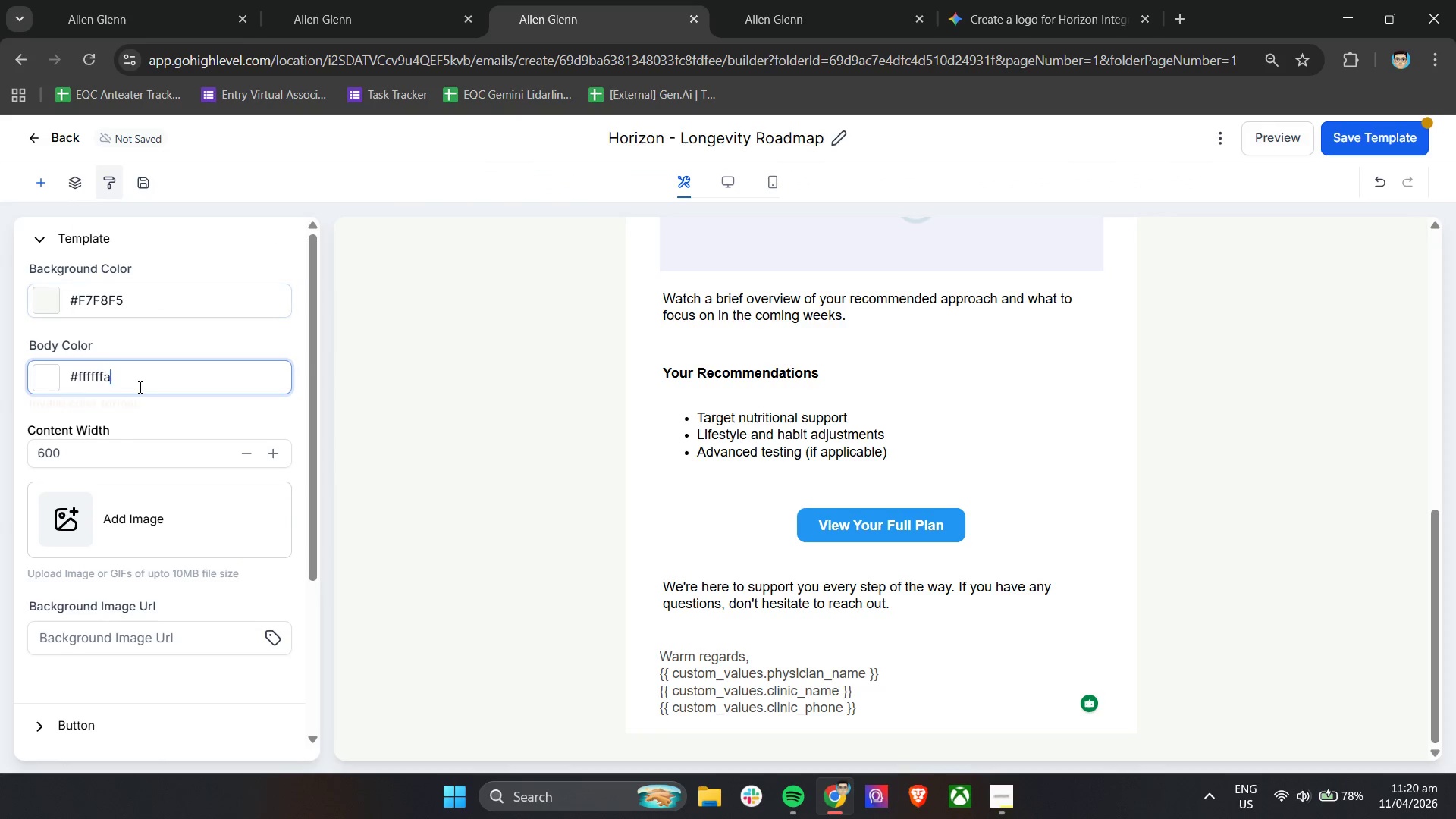 
key(Control+A)
 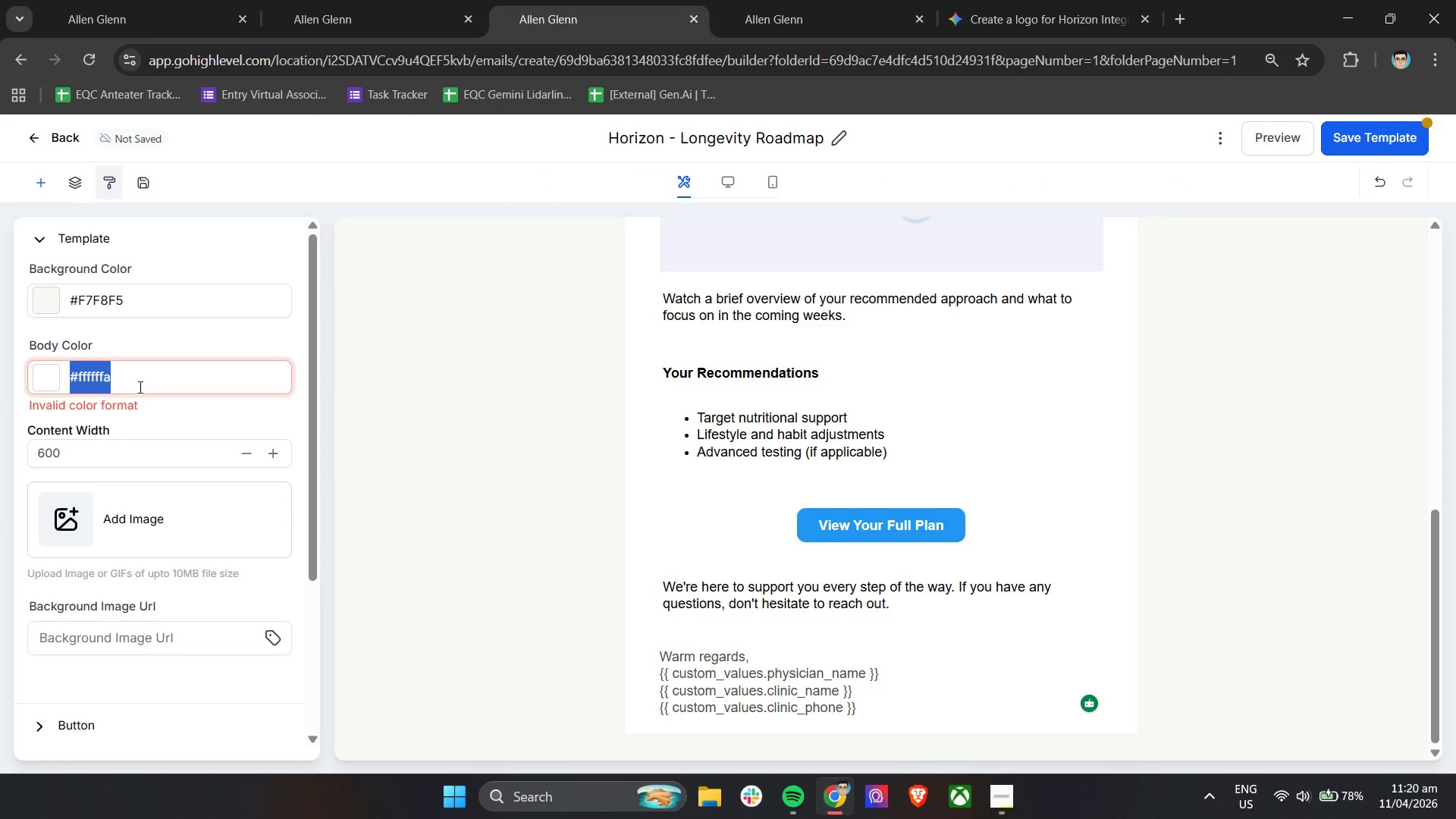 
key(Control+V)
 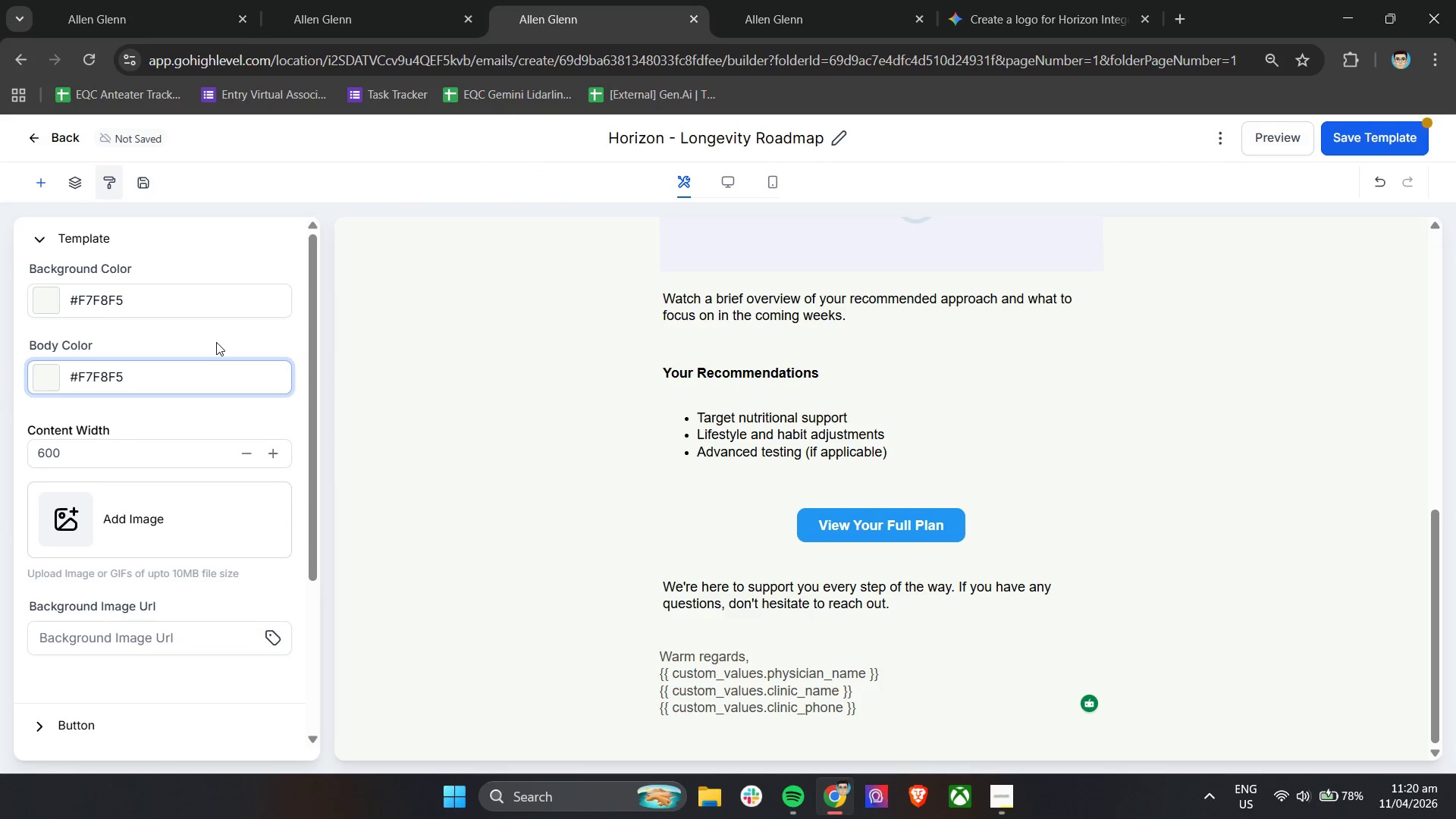 
scroll: coordinate [931, 374], scroll_direction: up, amount: 4.0
 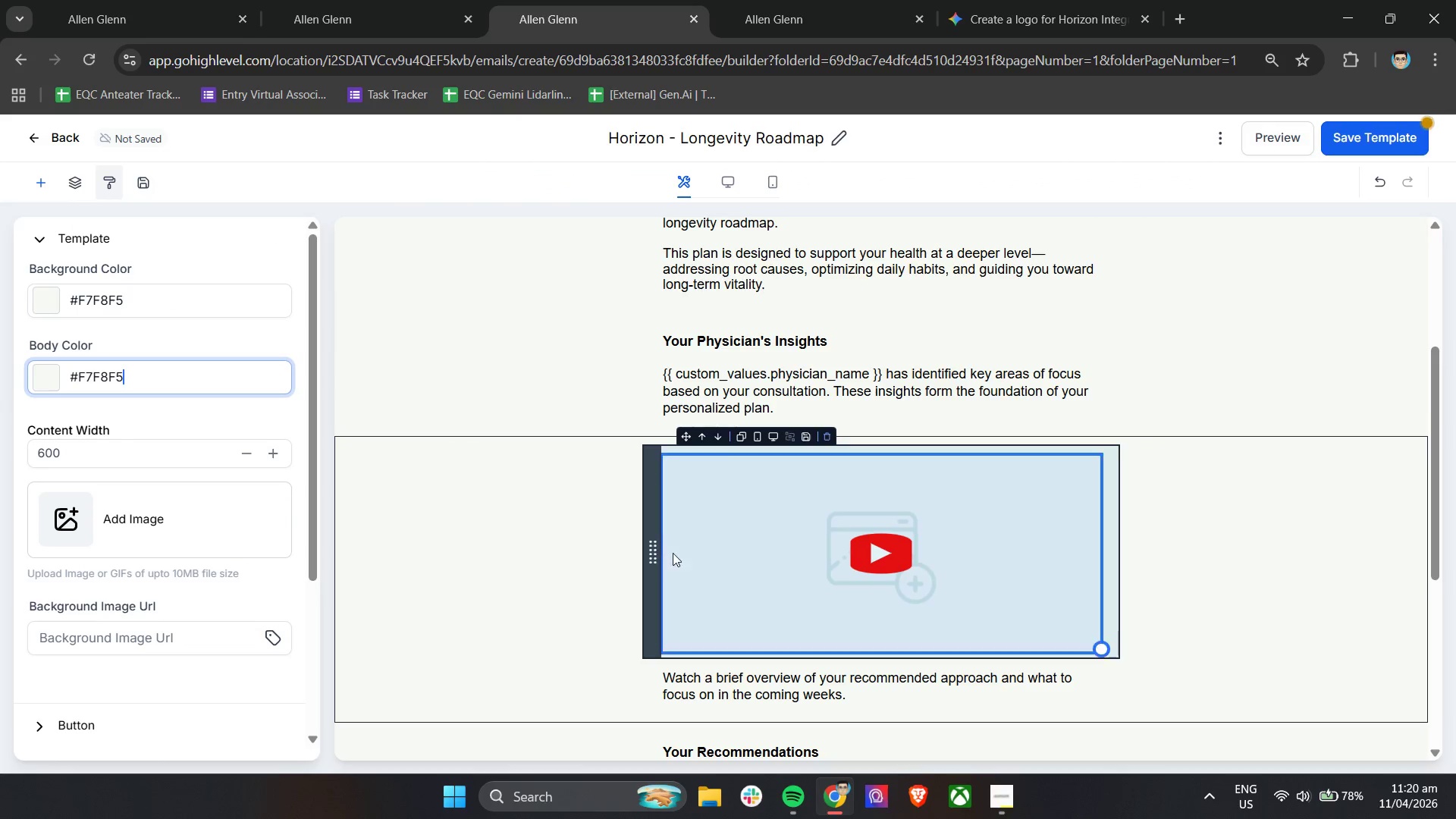 
left_click([691, 550])
 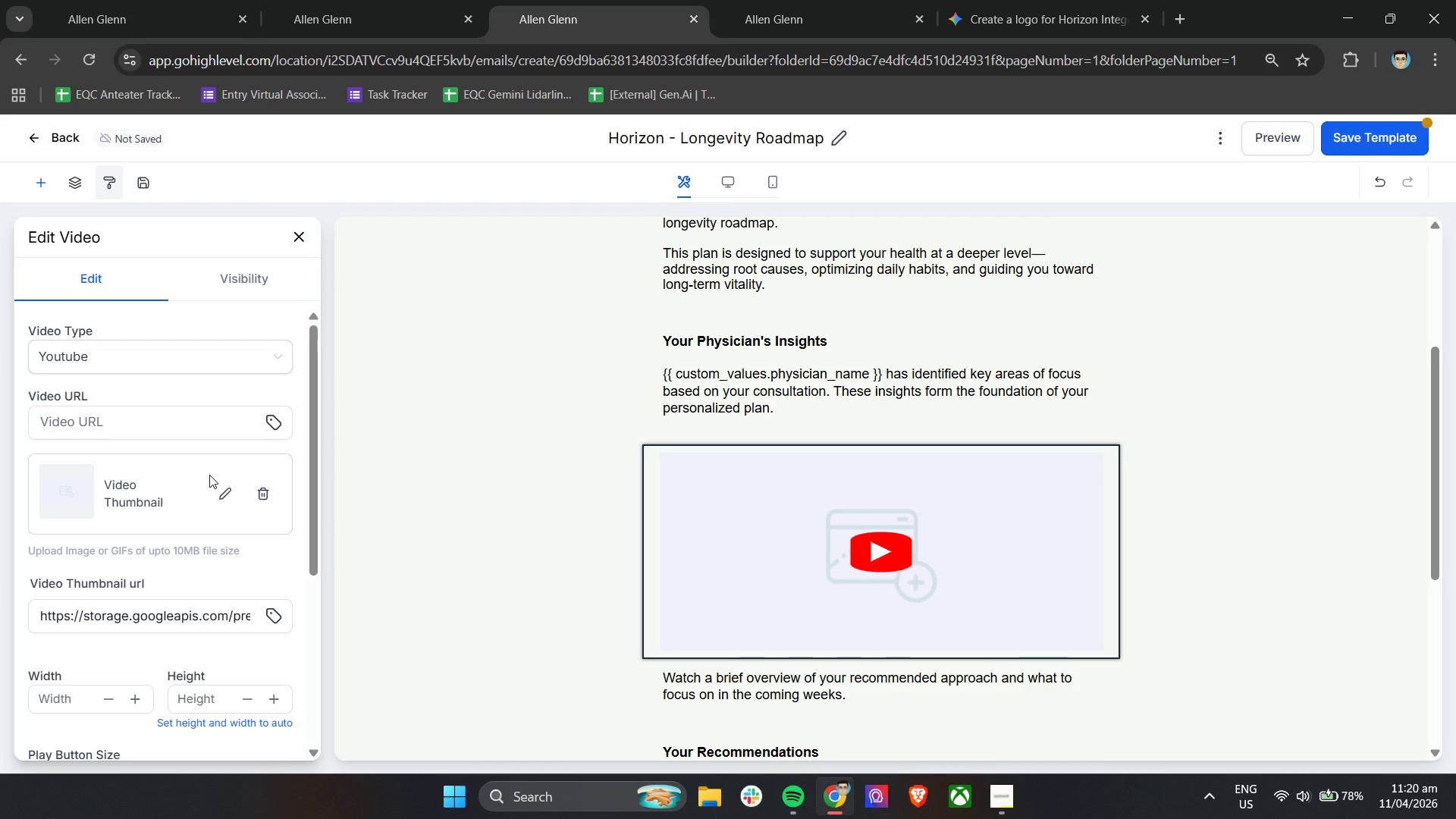 
scroll: coordinate [206, 474], scroll_direction: down, amount: 3.0
 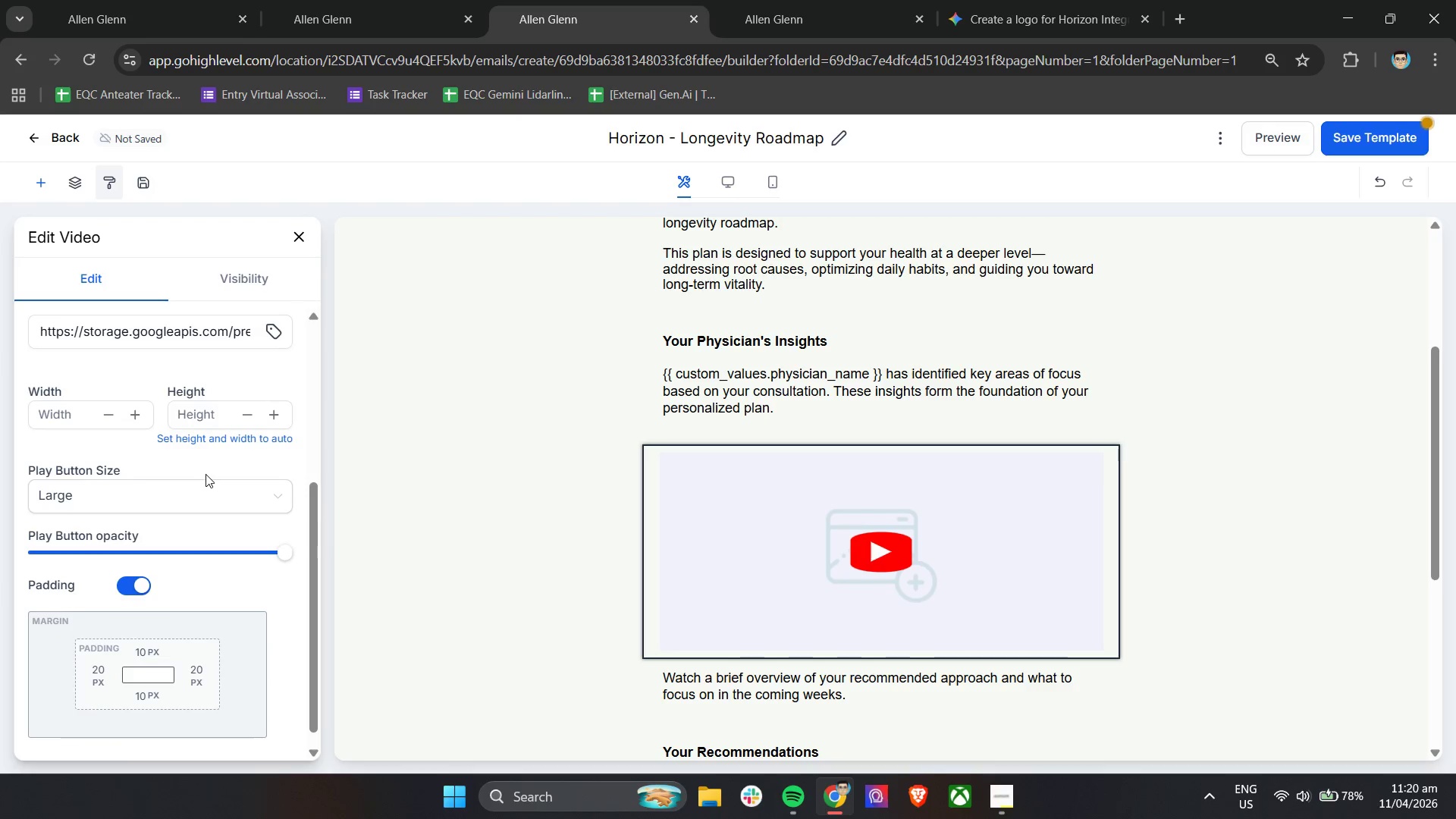 
scroll: coordinate [206, 474], scroll_direction: up, amount: 1.0
 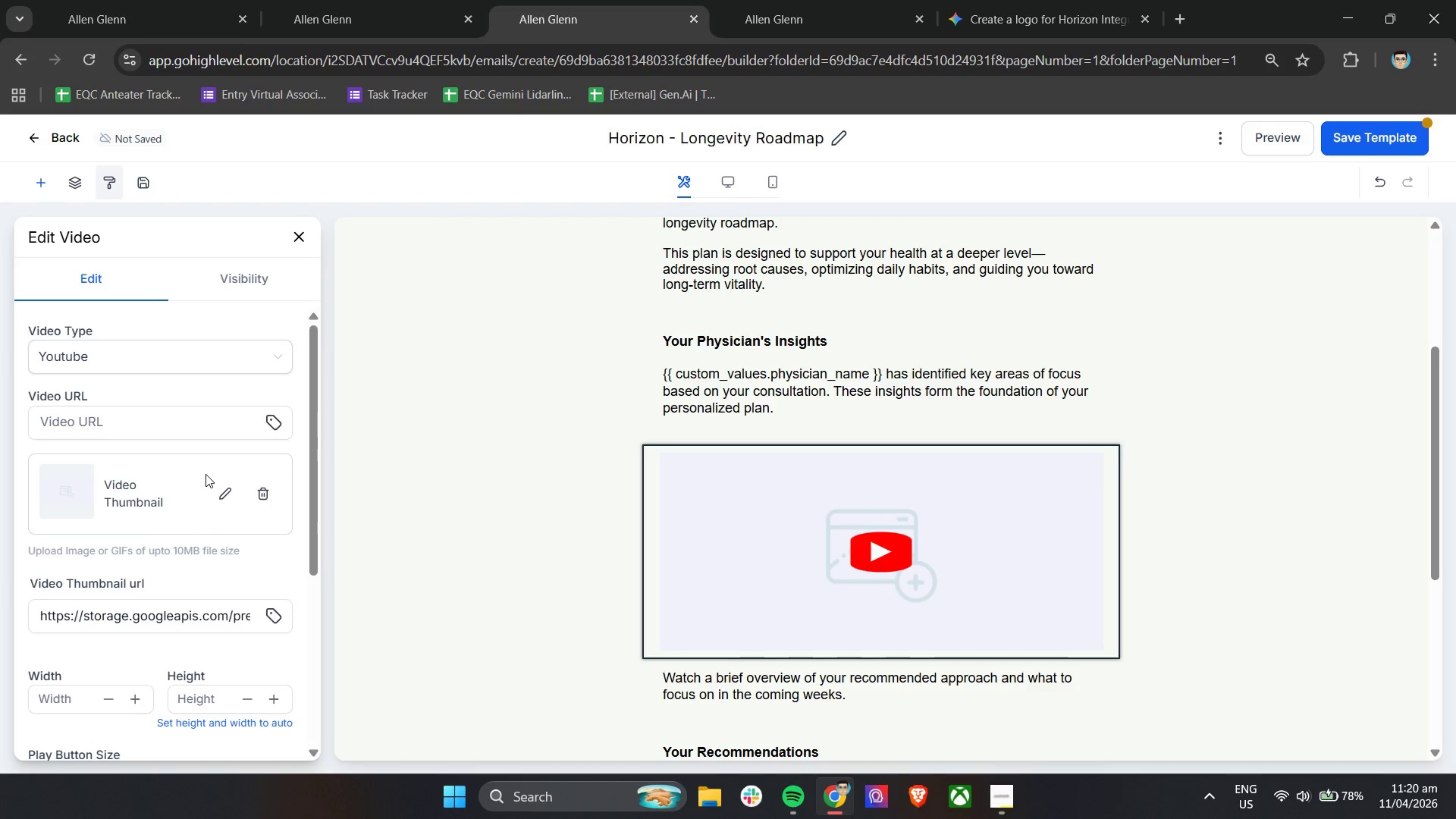 
left_click([231, 272])
 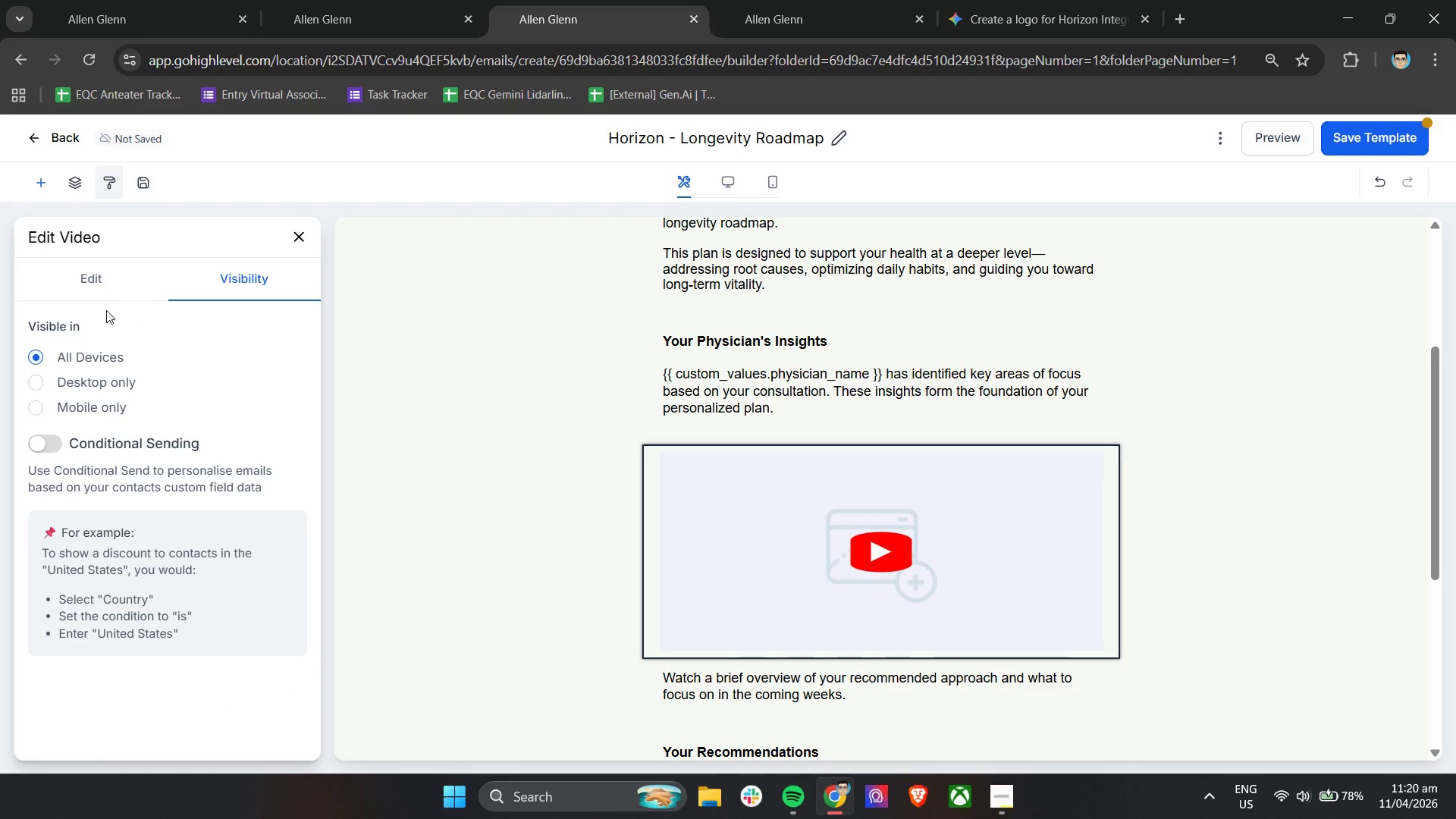 
left_click([102, 290])
 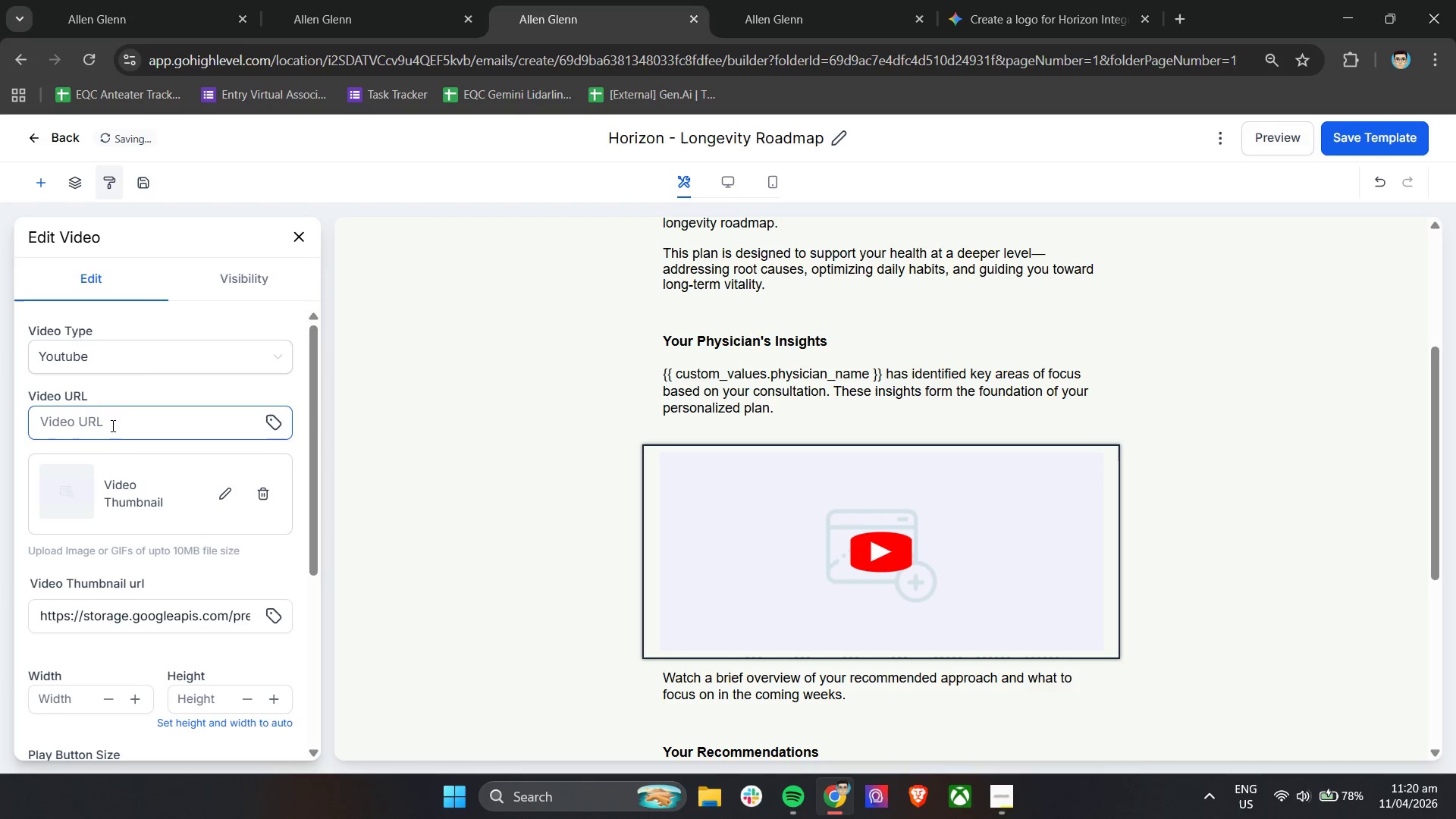 
scroll: coordinate [121, 431], scroll_direction: up, amount: 1.0
 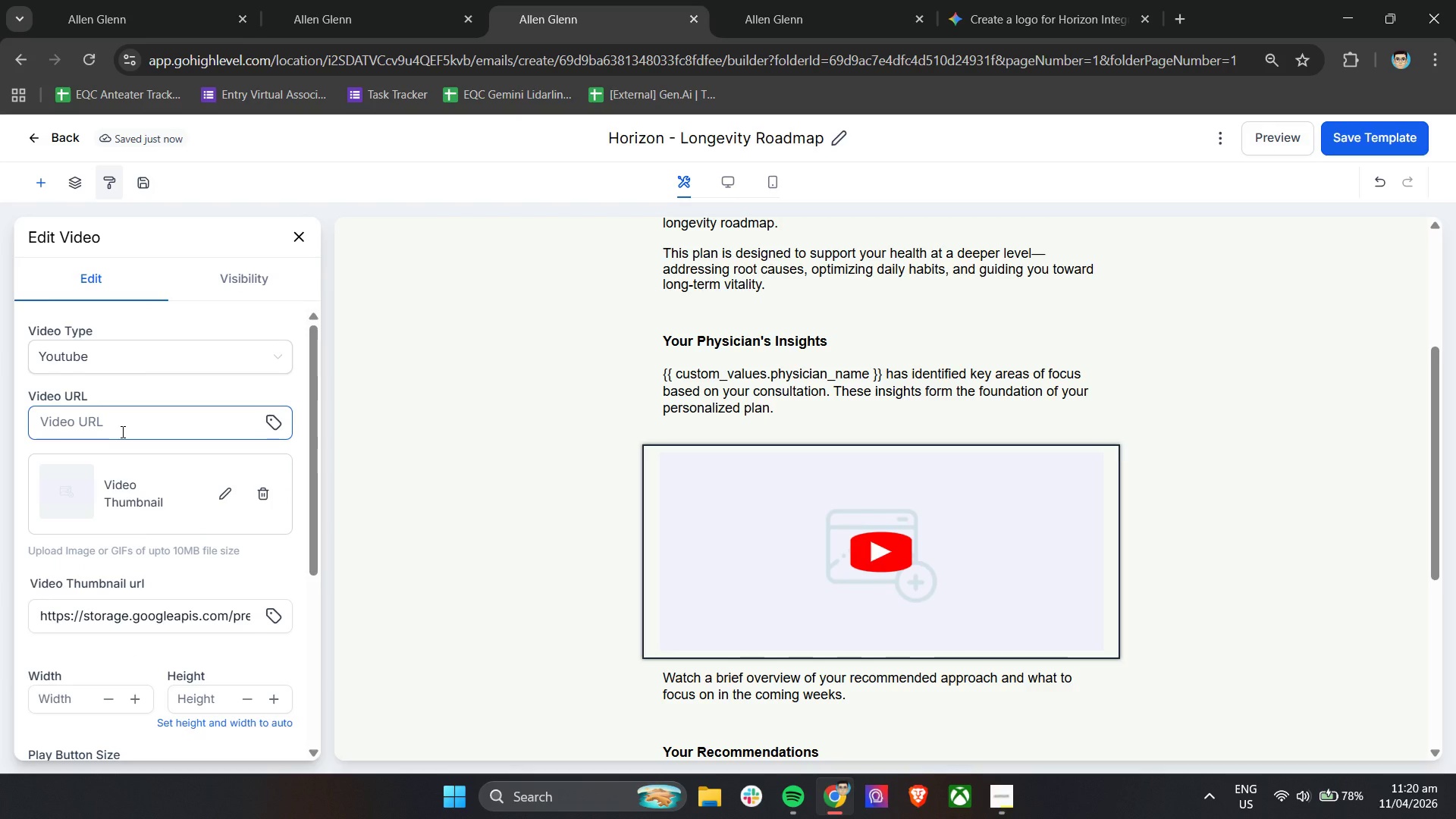 
scroll: coordinate [121, 431], scroll_direction: down, amount: 4.0
 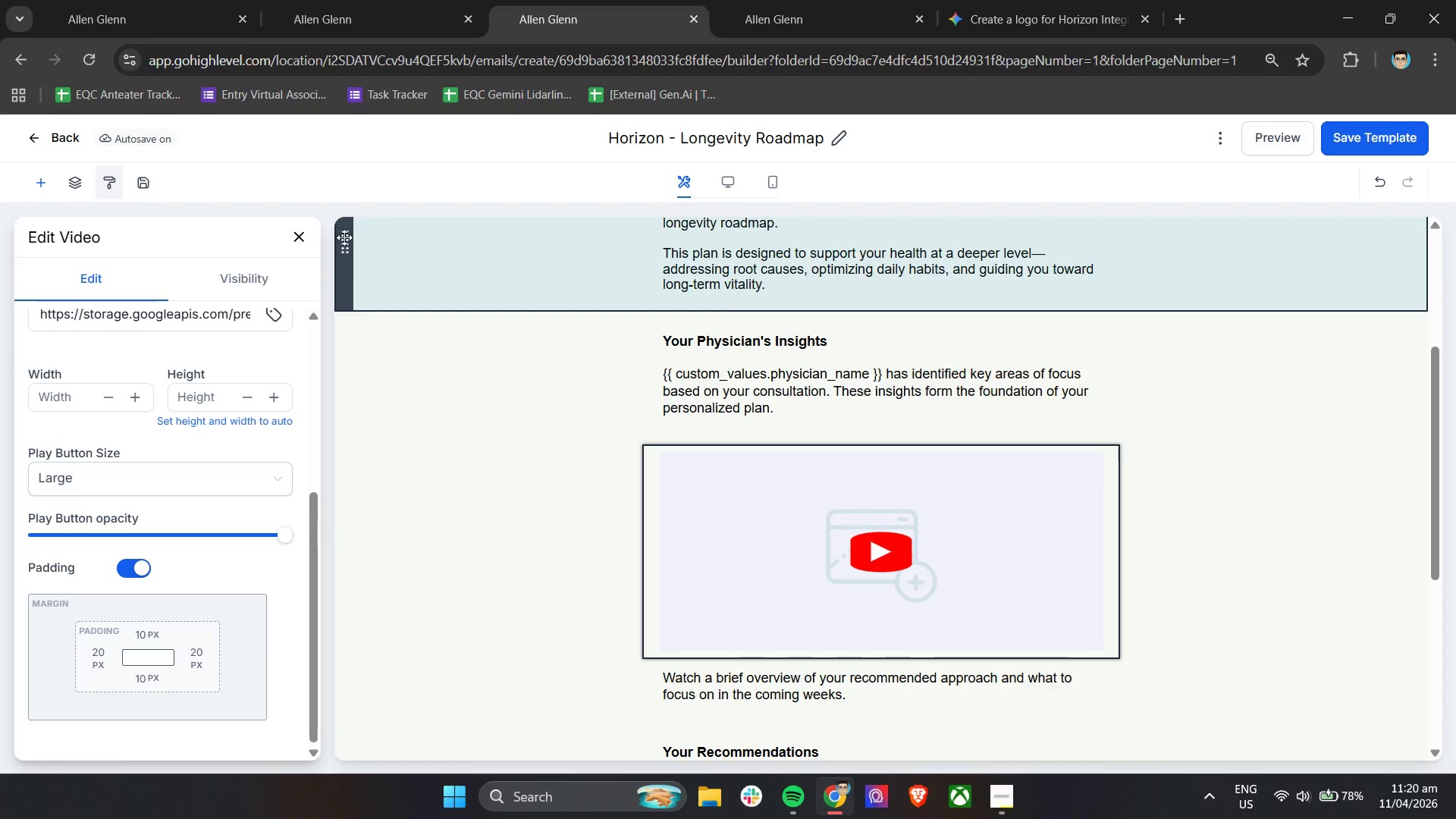 
scroll: coordinate [228, 556], scroll_direction: up, amount: 5.0
 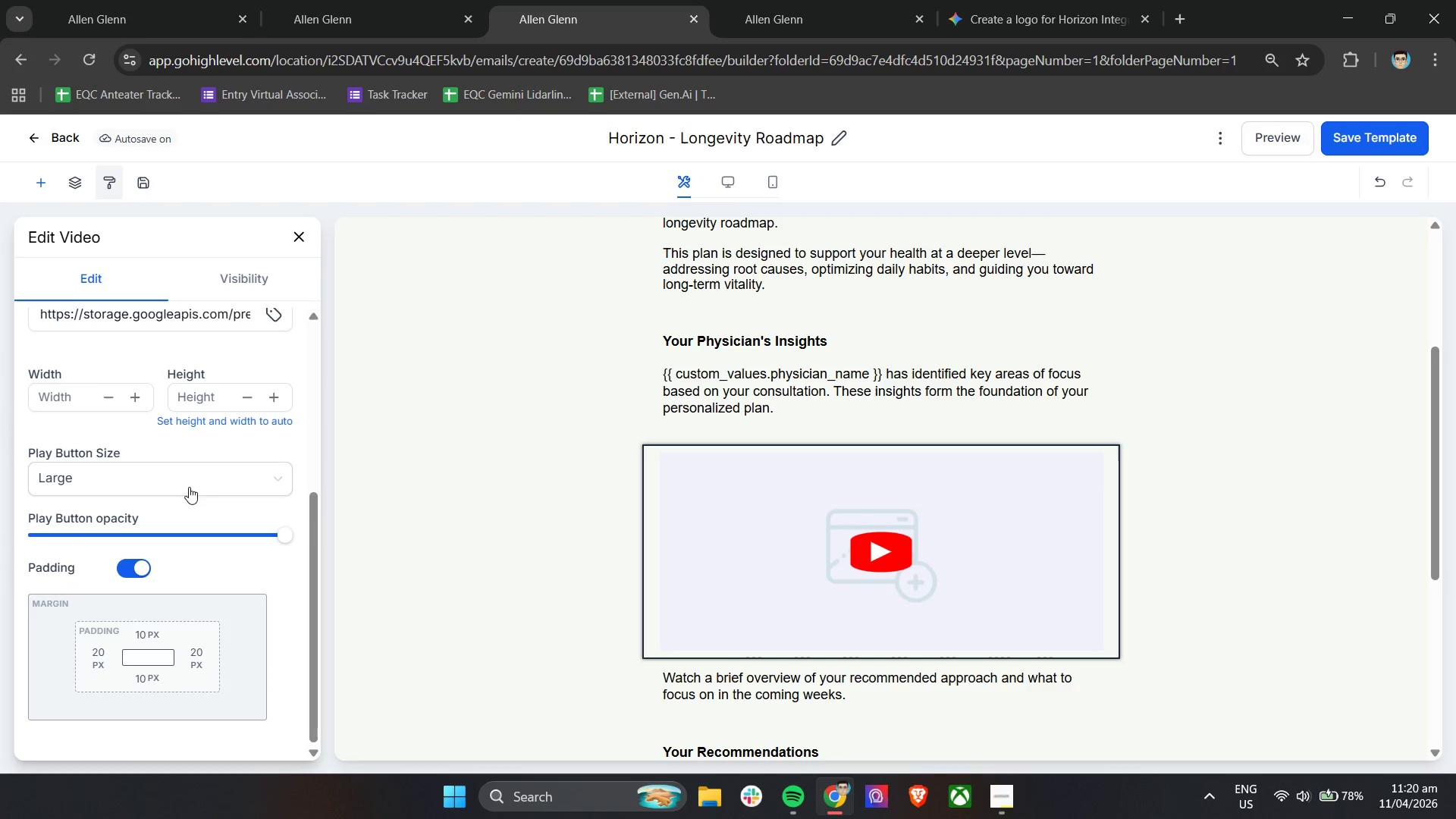 
left_click([187, 484])
 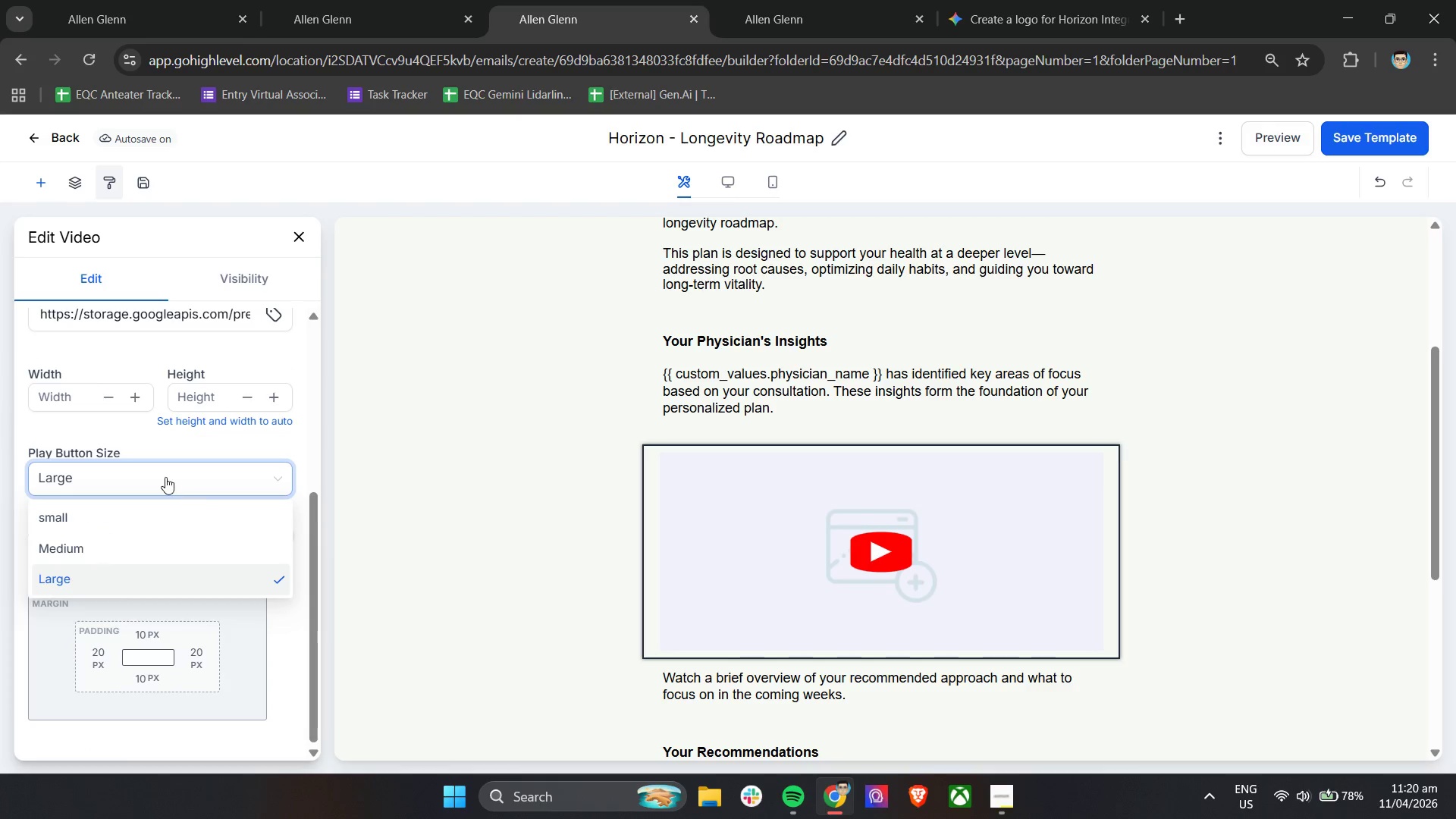 
left_click([165, 477])
 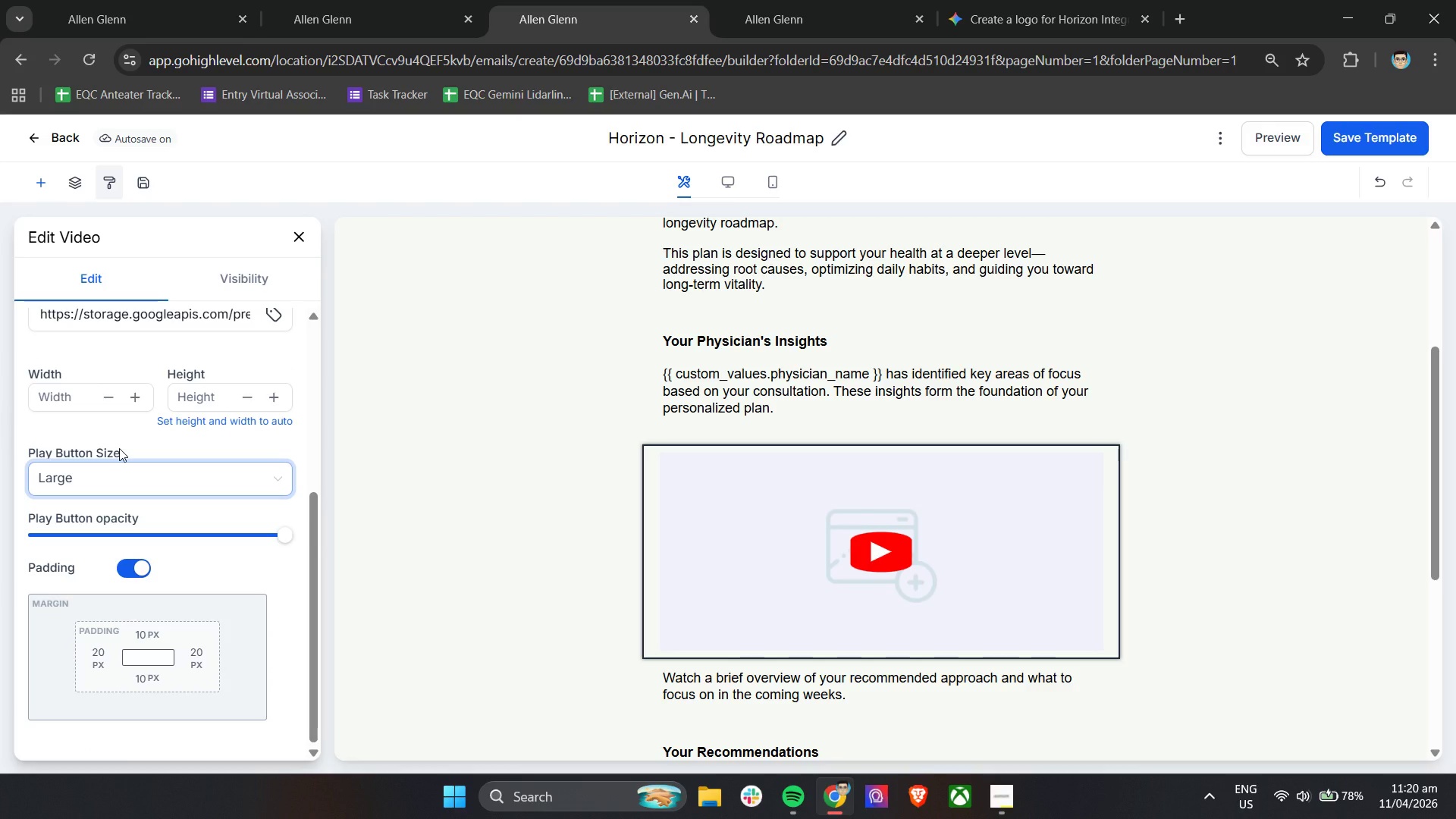 
scroll: coordinate [119, 448], scroll_direction: up, amount: 1.0
 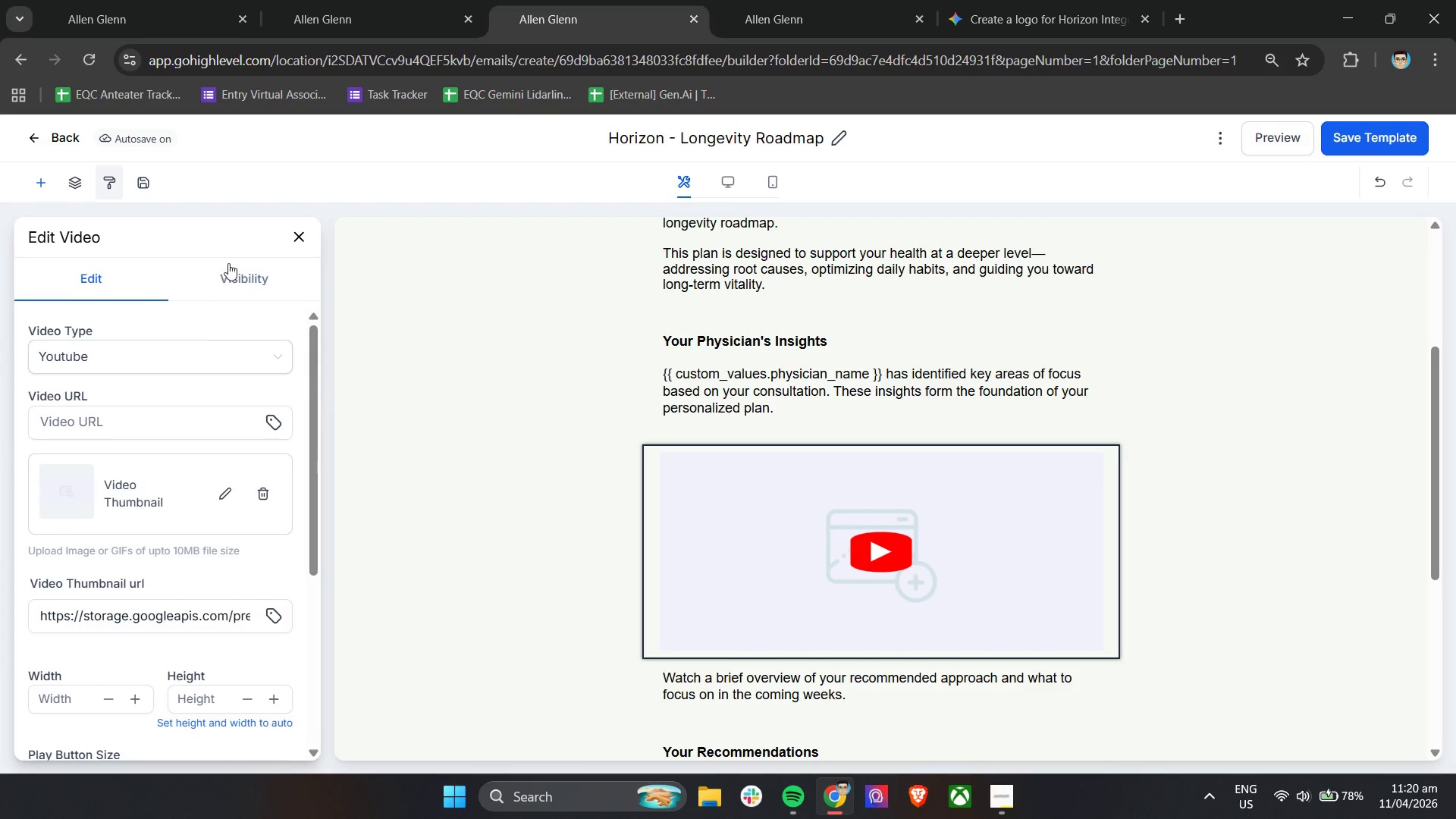 
left_click([301, 240])
 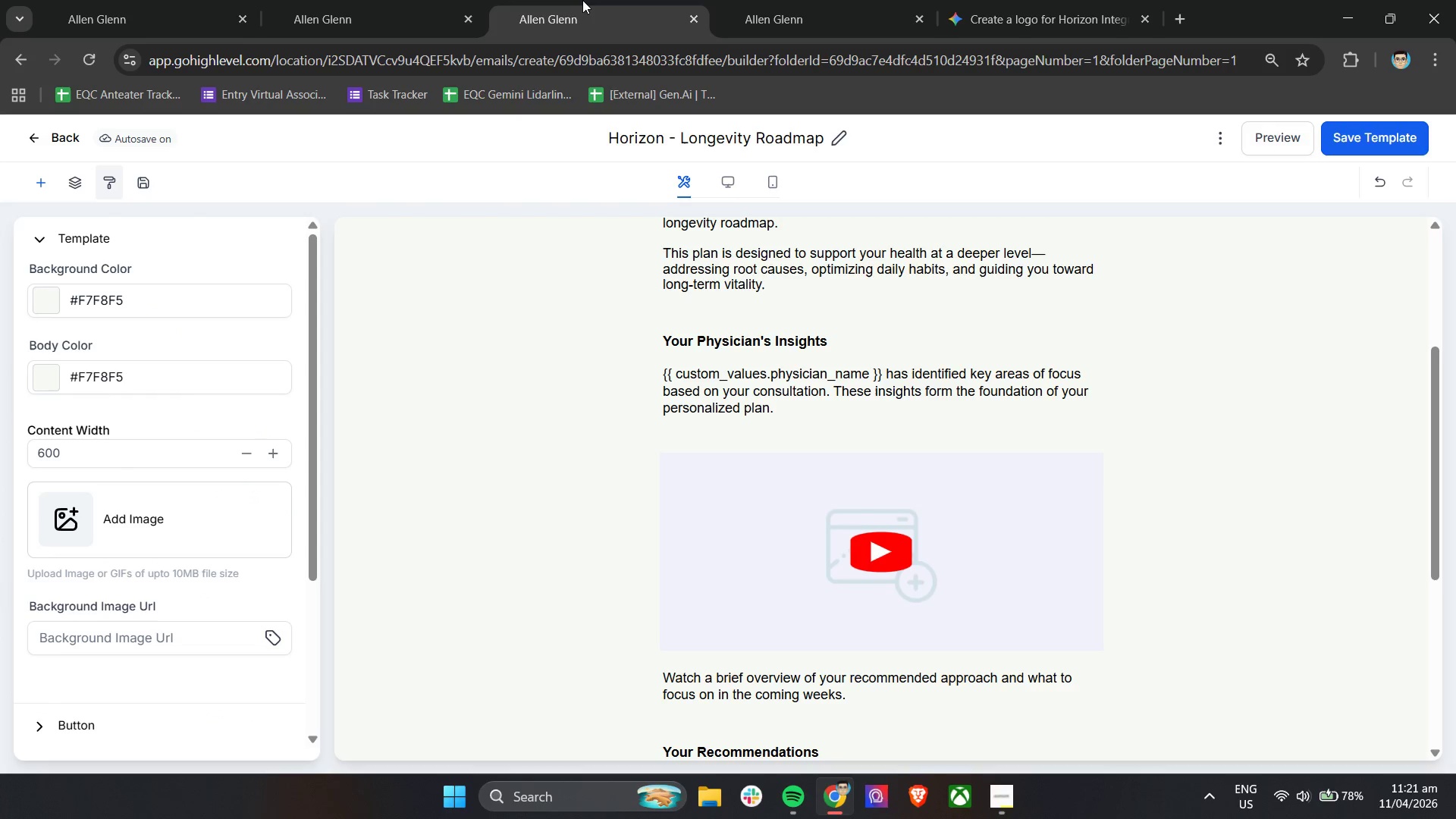 
left_click([745, 0])
 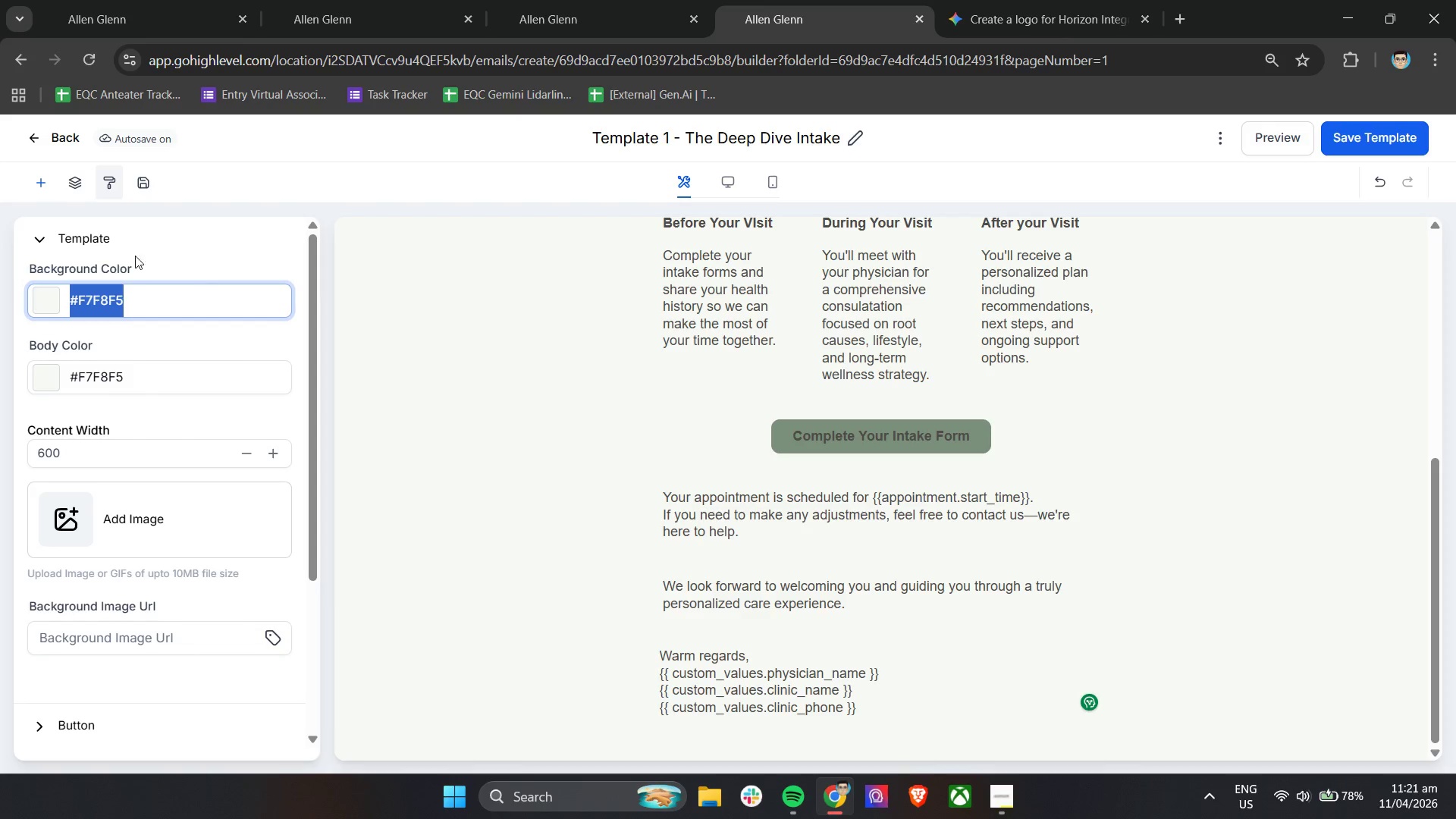 
left_click([30, 242])
 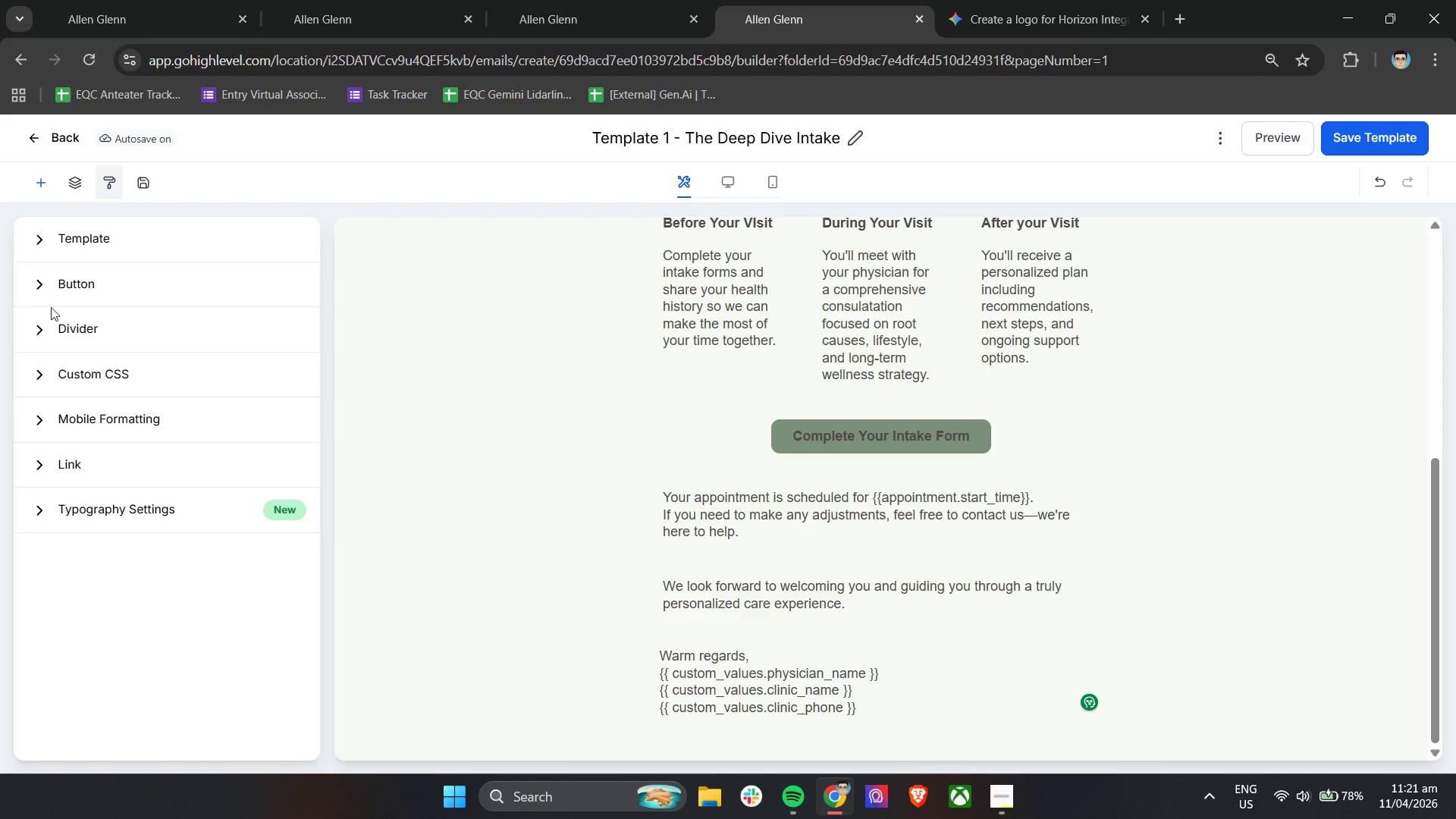 
left_click([48, 290])
 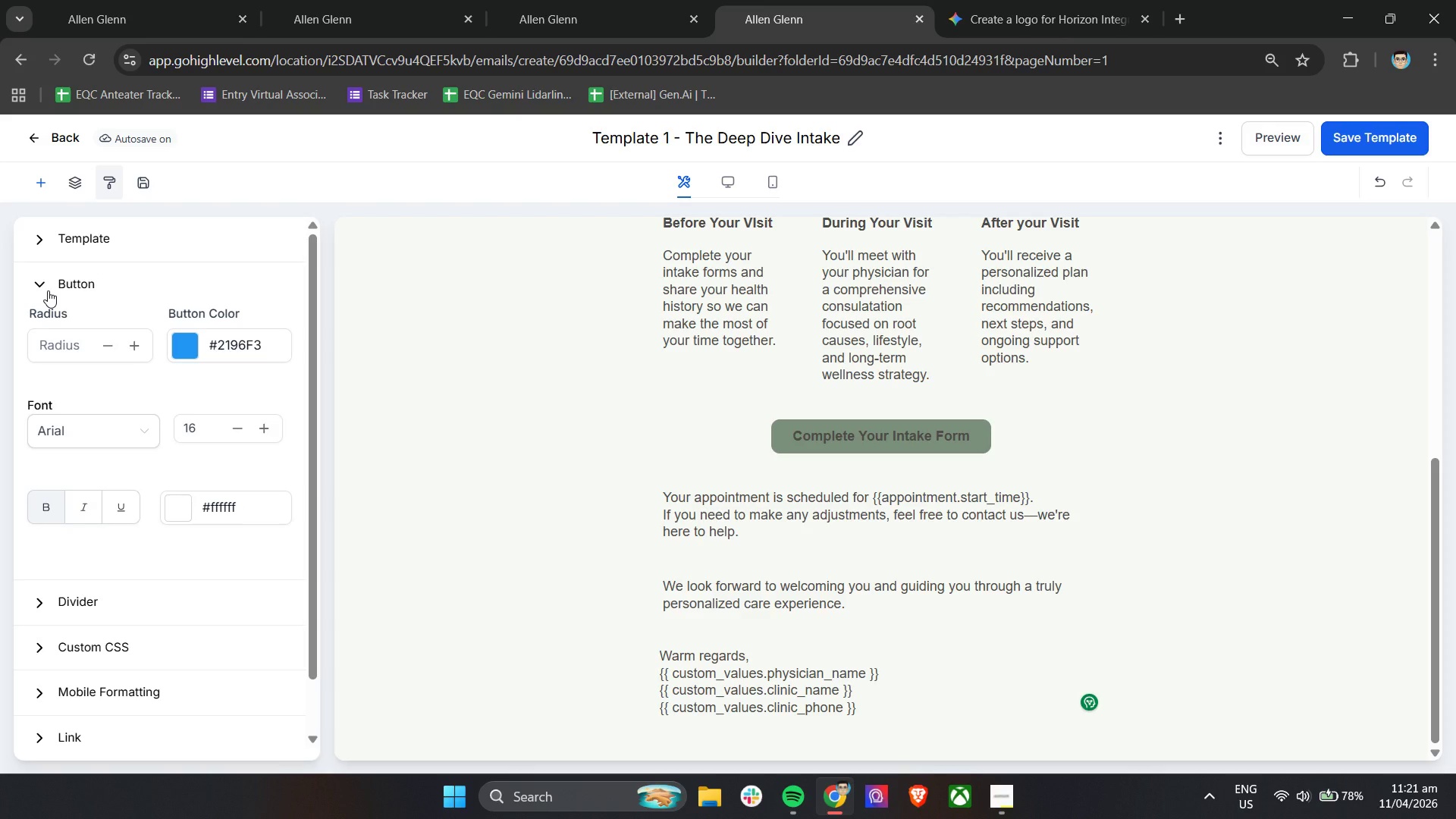 
left_click([48, 290])
 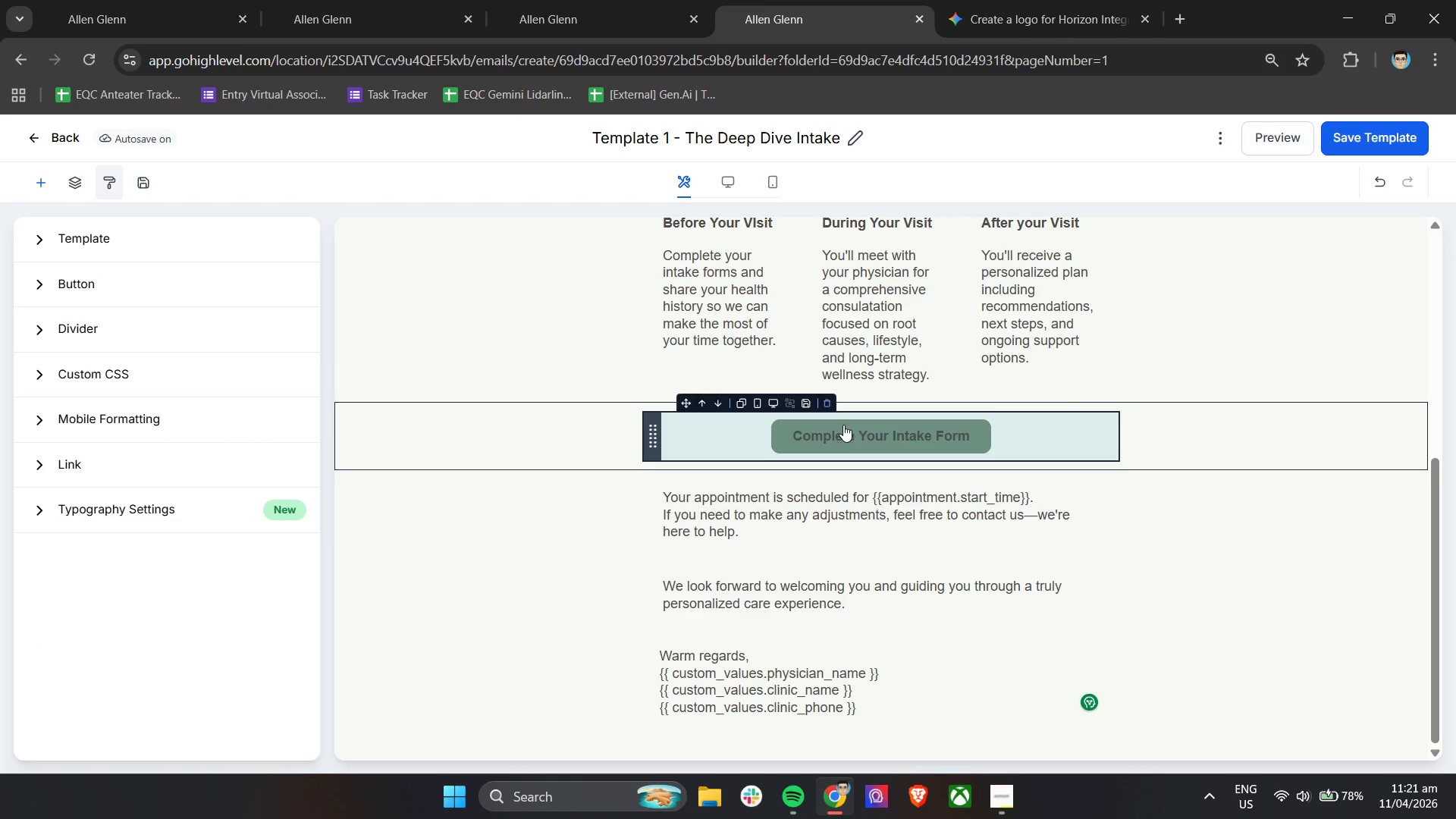 
left_click([843, 430])
 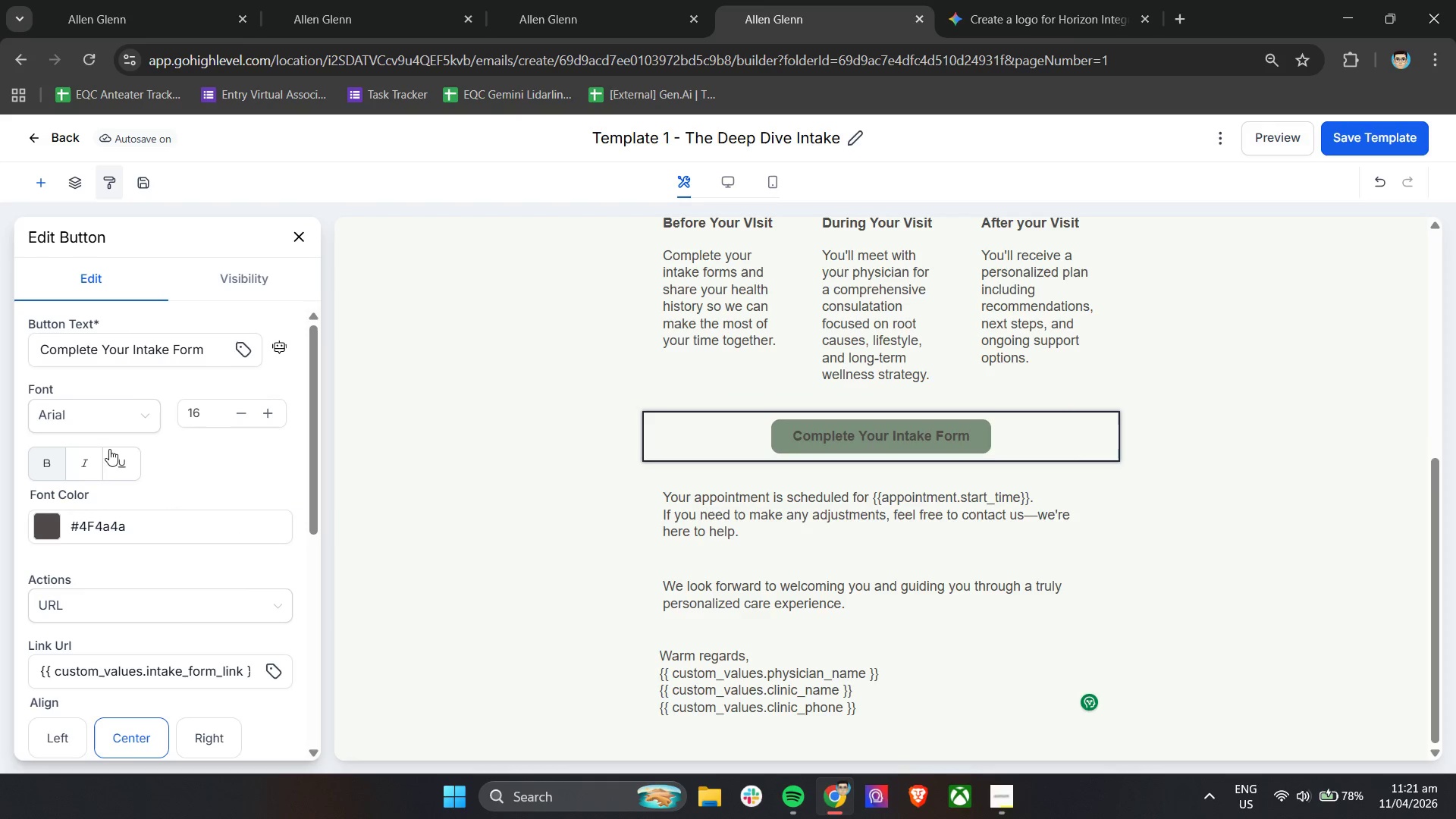 
scroll: coordinate [81, 454], scroll_direction: down, amount: 1.0
 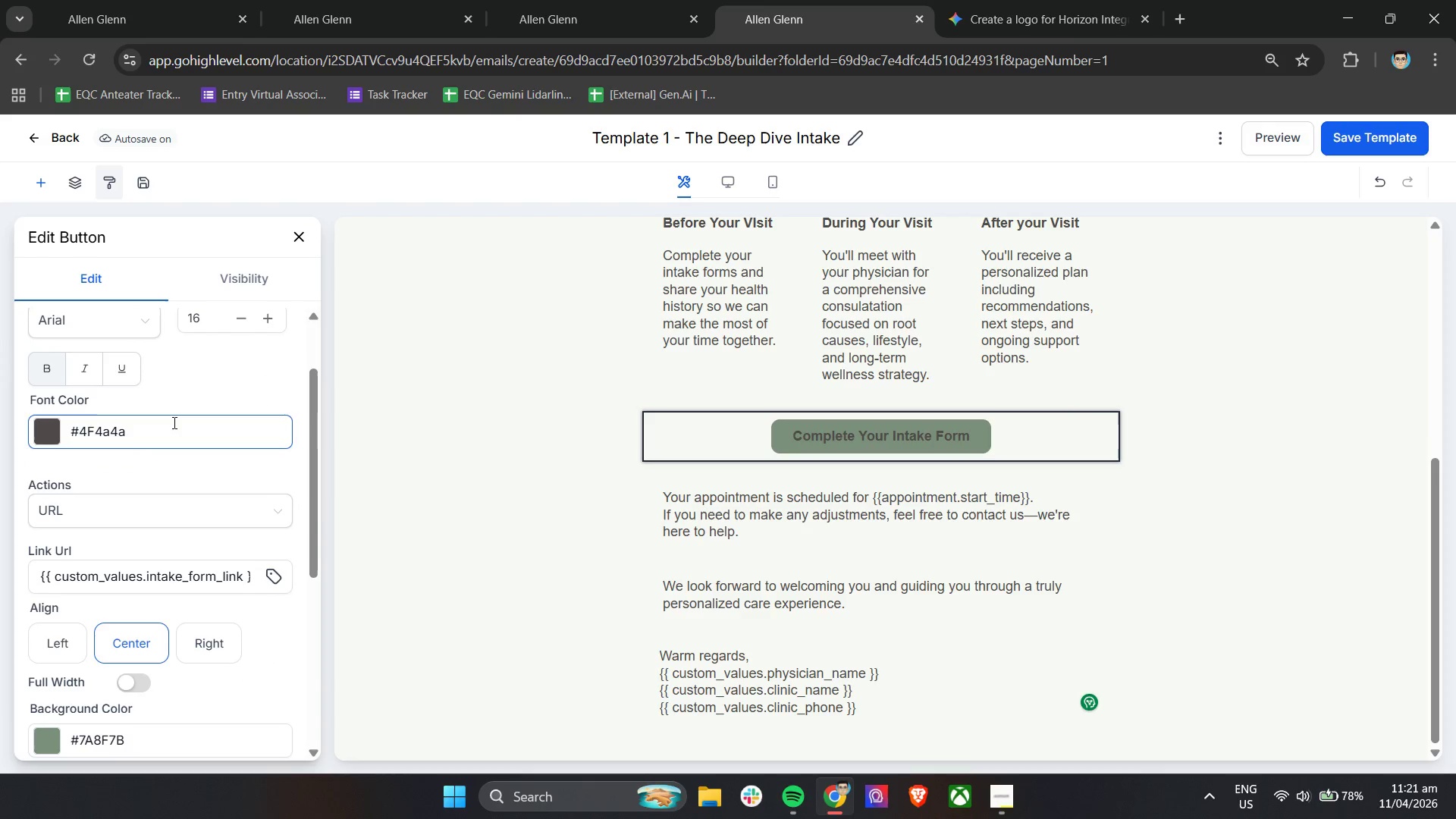 
left_click([171, 427])
 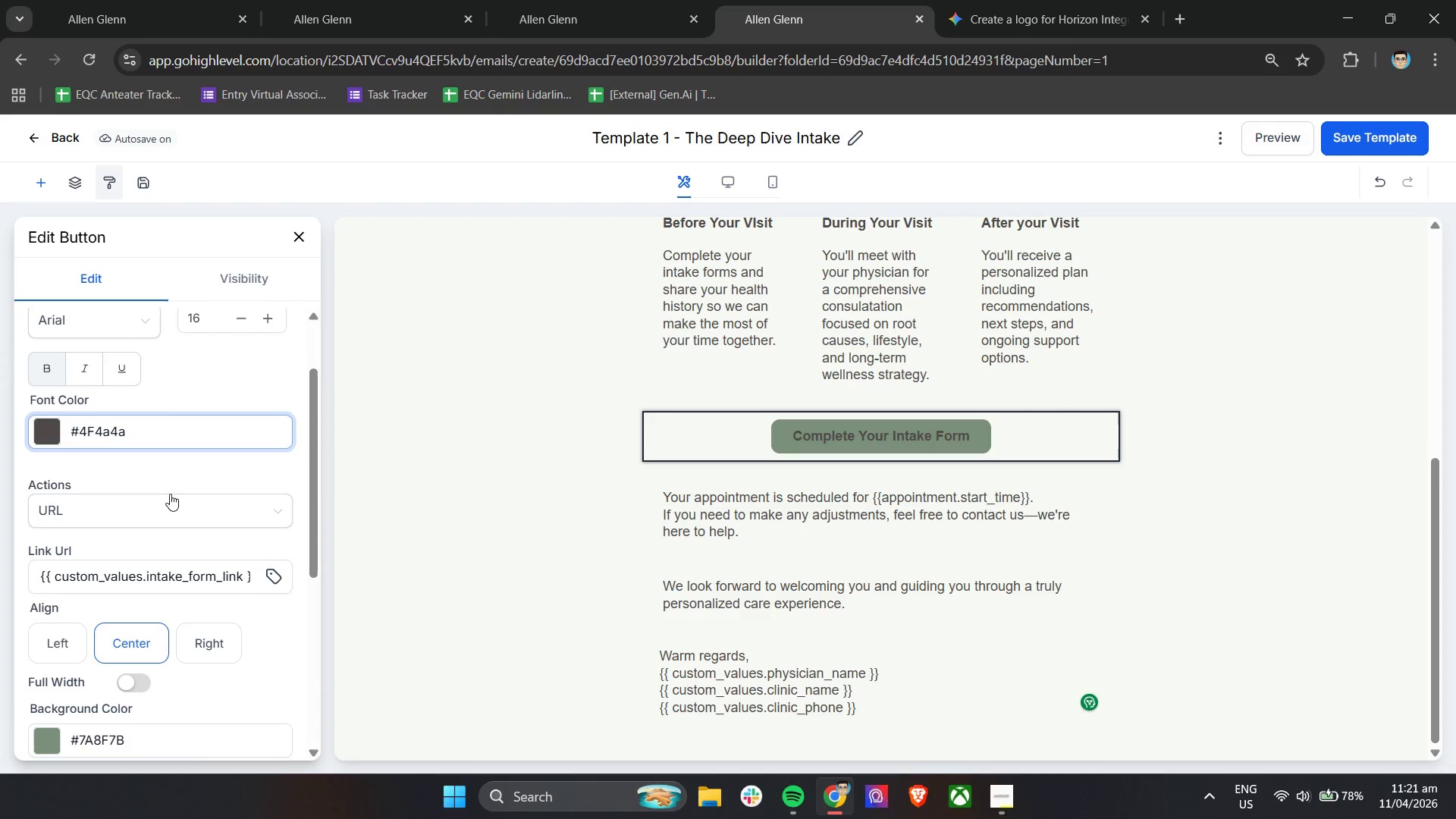 
scroll: coordinate [180, 633], scroll_direction: down, amount: 2.0
 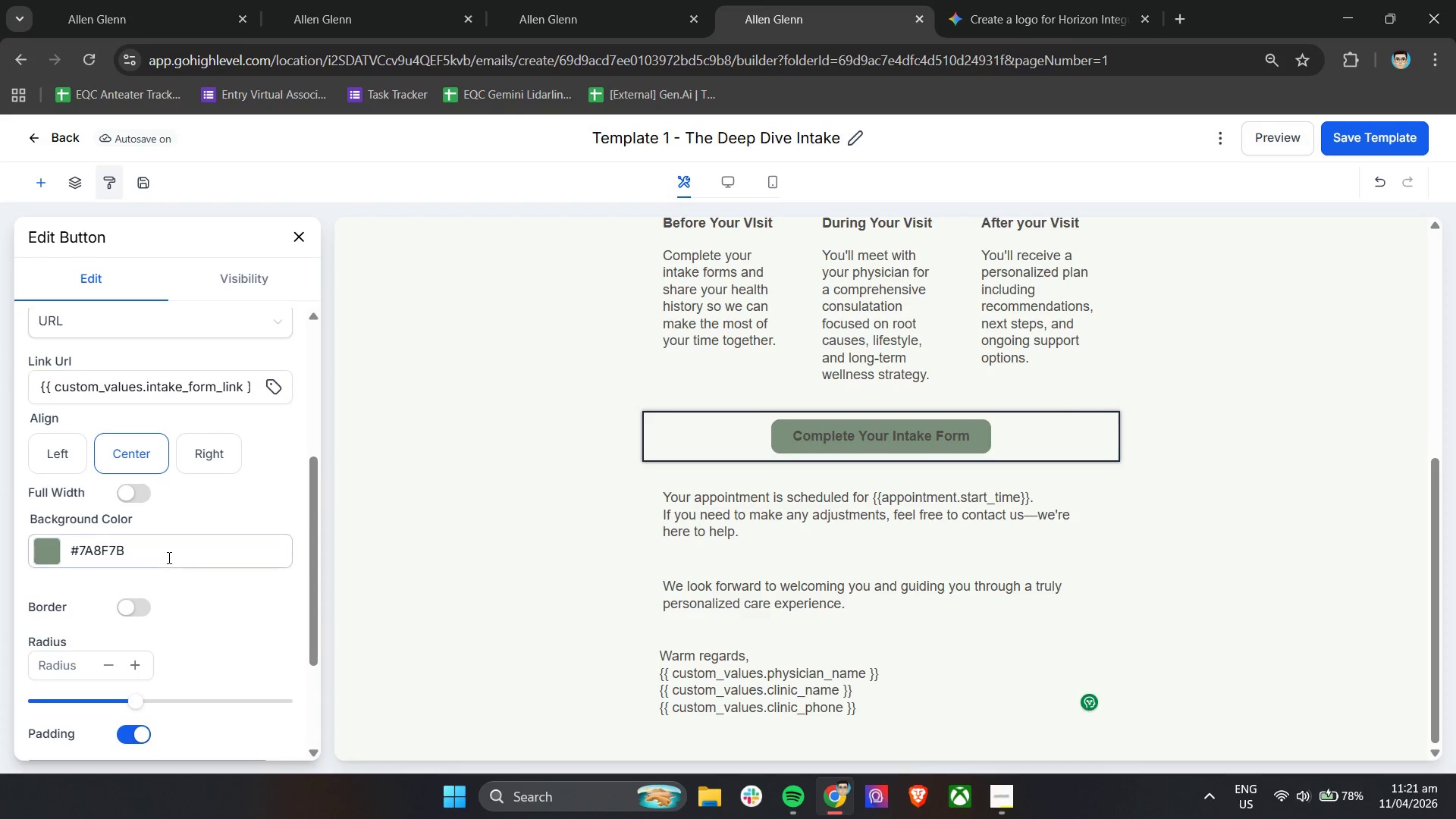 
left_click([168, 557])
 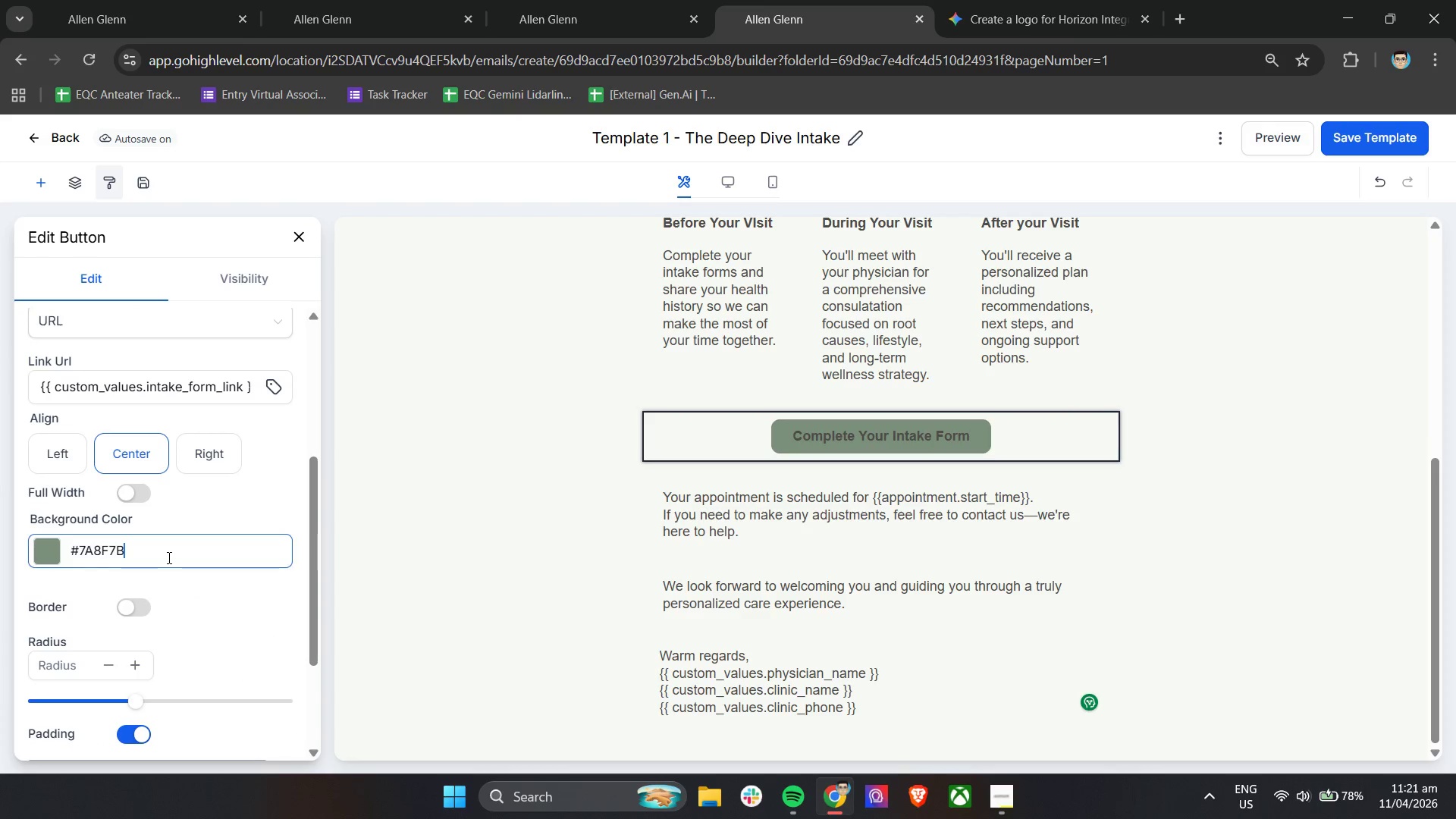 
key(Control+A)
 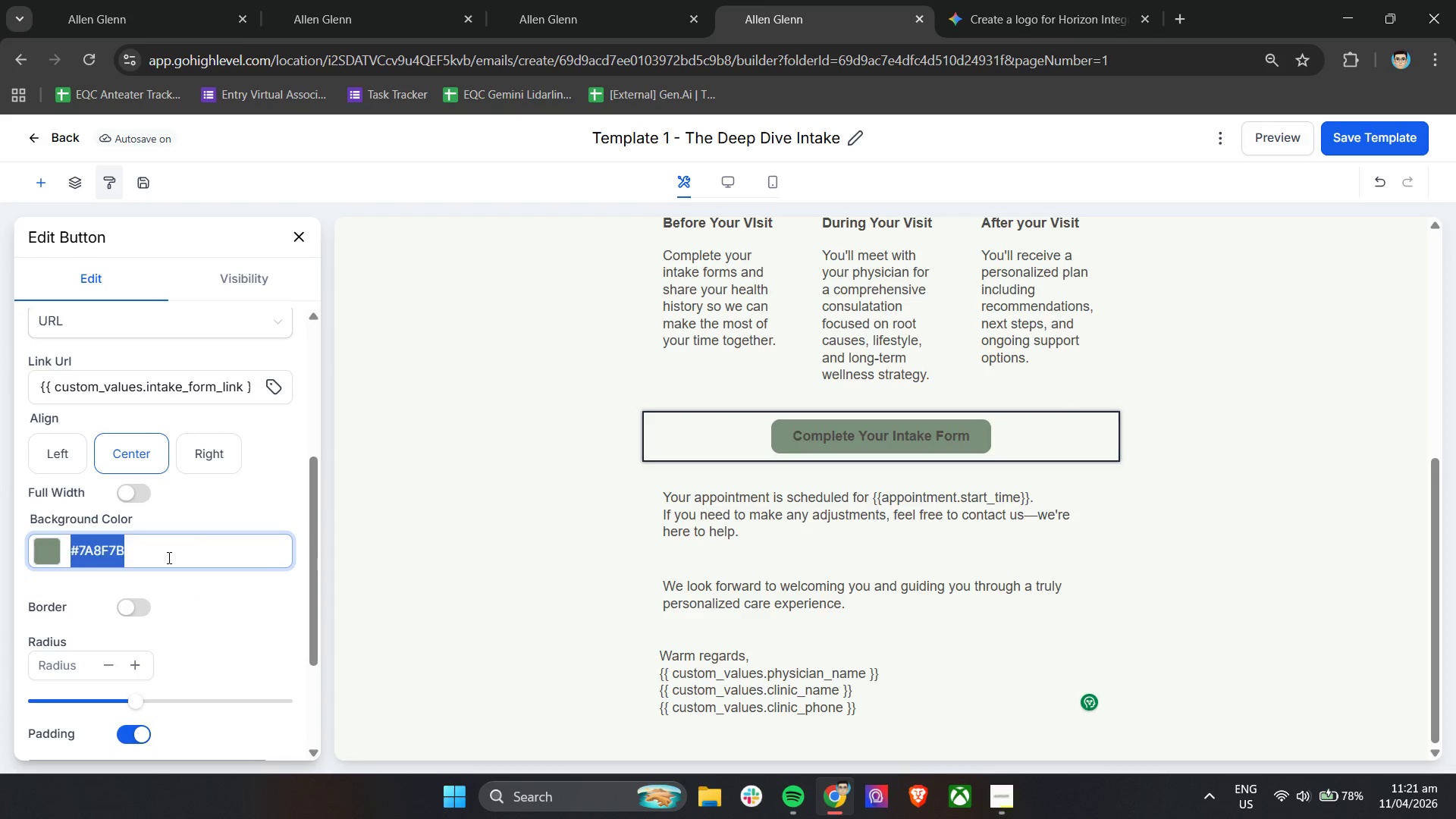 
key(Control+C)
 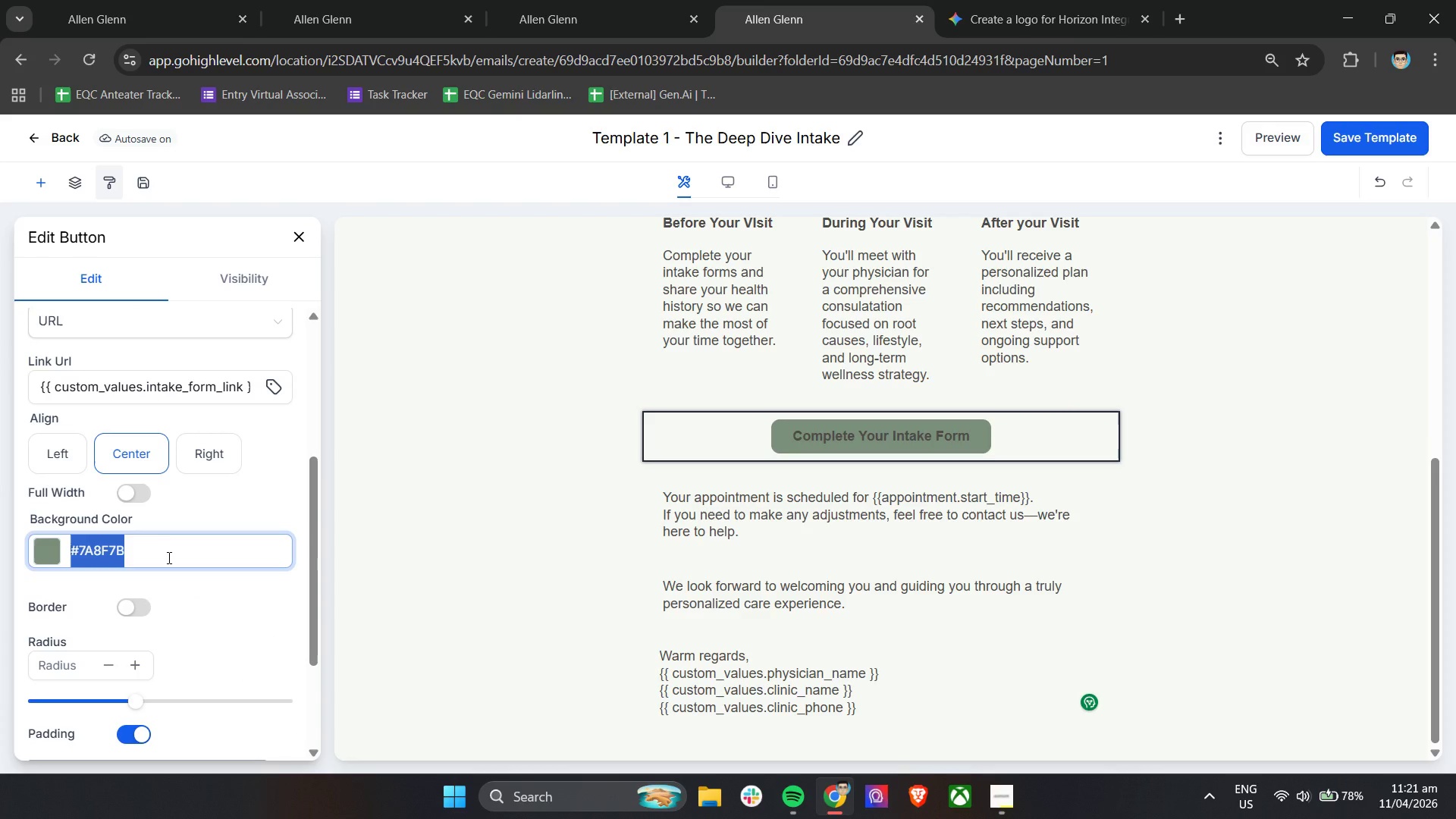 
key(Control+C)
 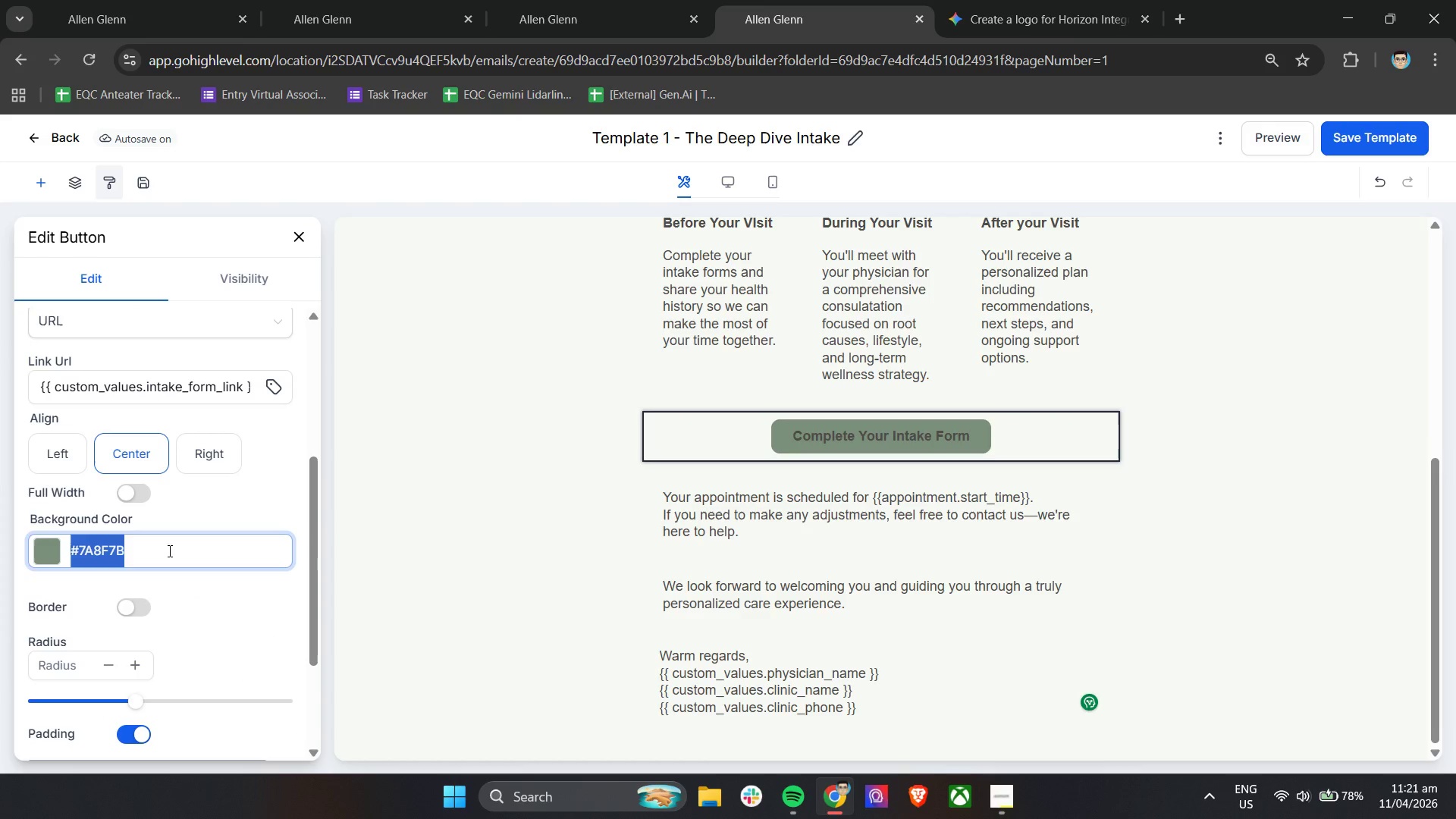 
key(Control+C)
 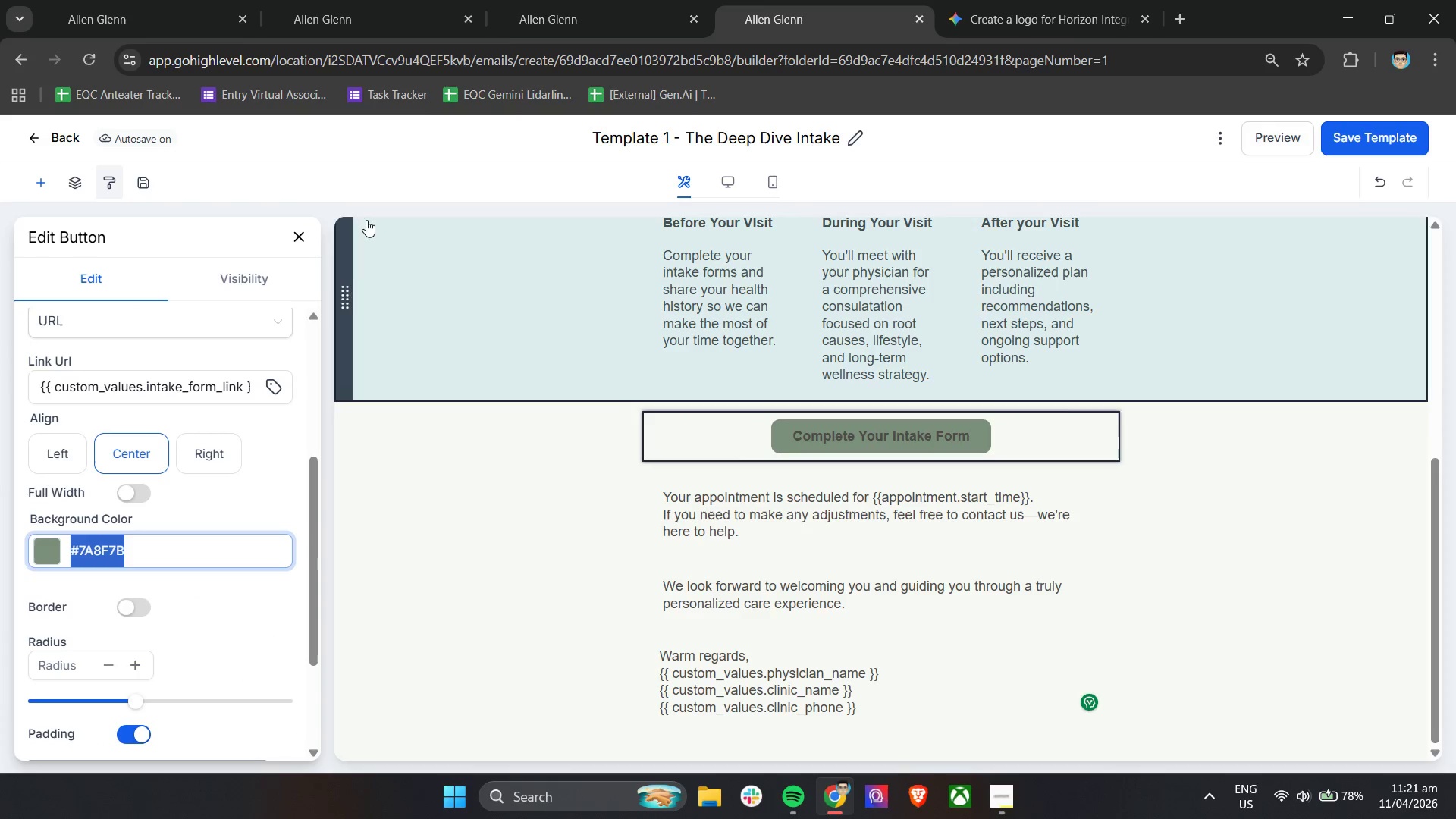 
key(Control+C)
 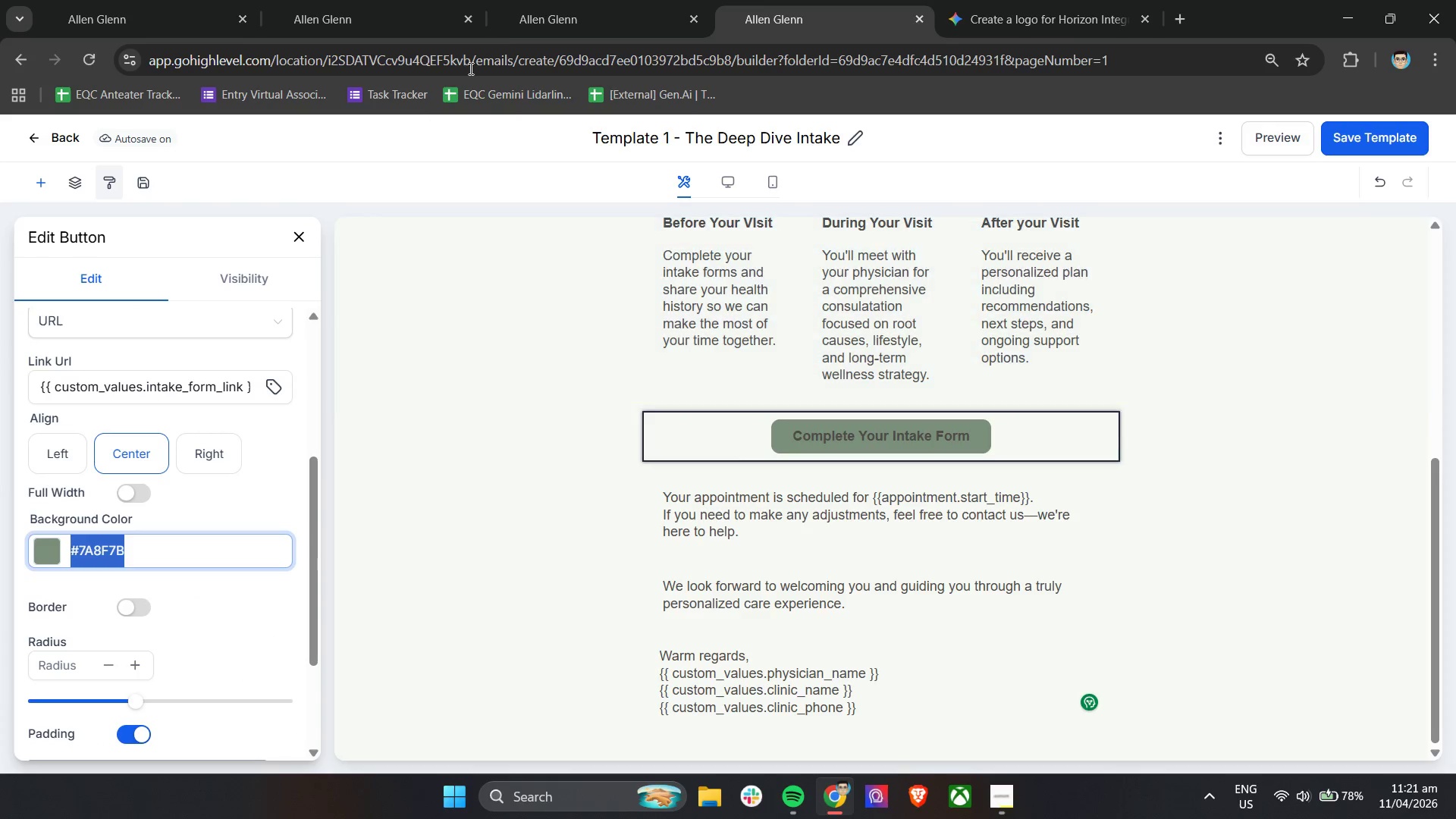 
key(Control+C)
 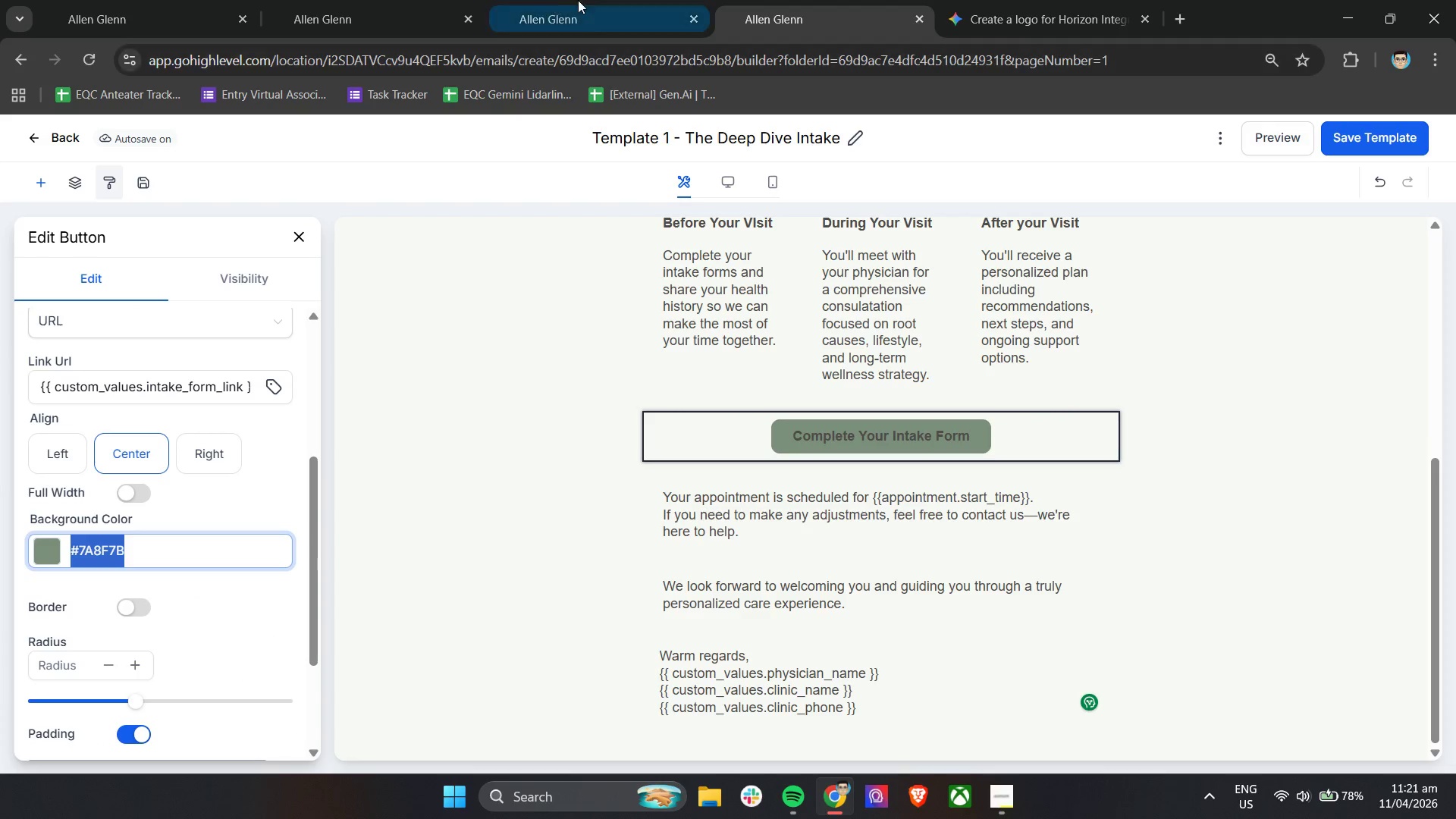 
left_click([579, 0])
 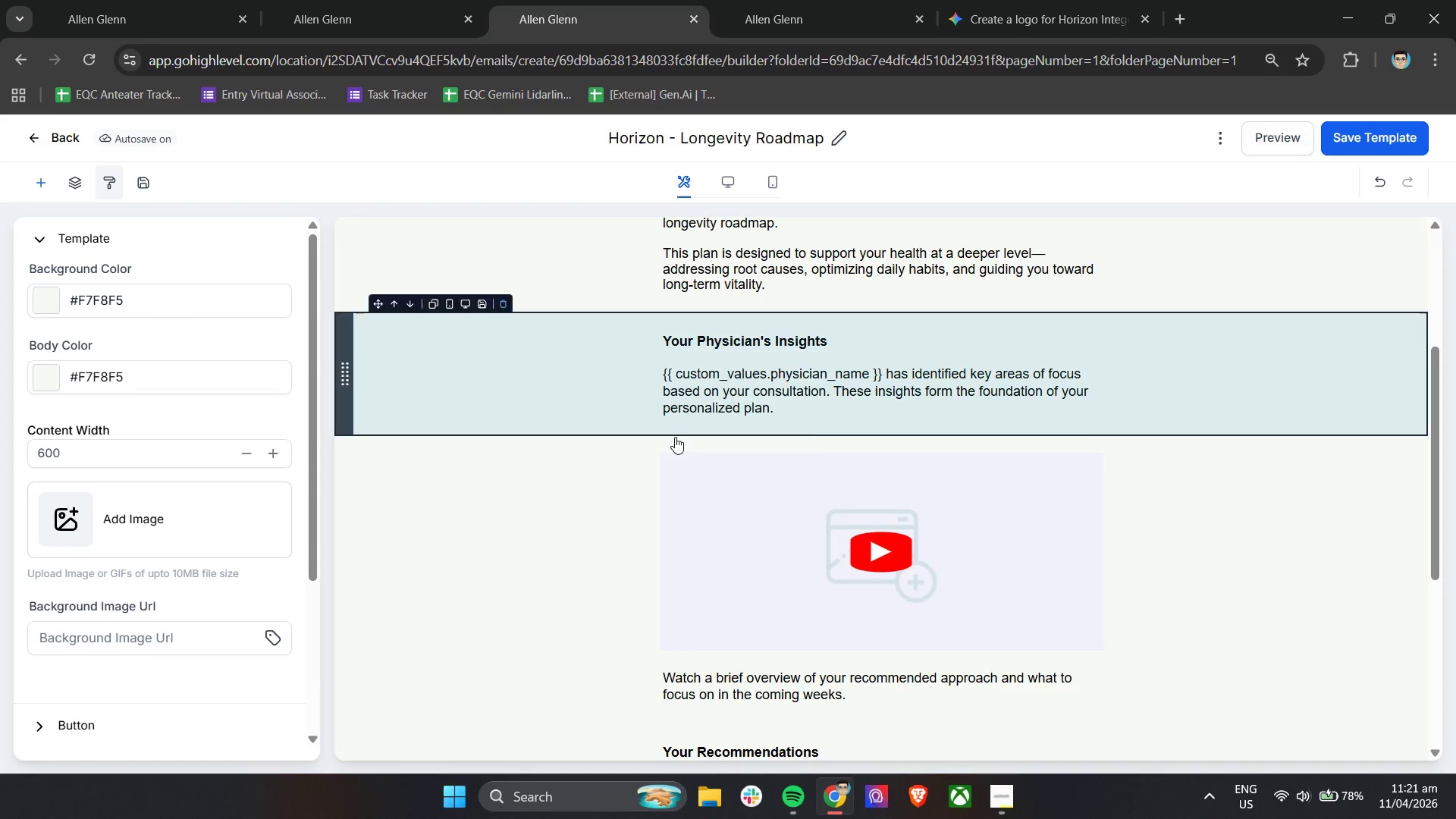 
scroll: coordinate [777, 491], scroll_direction: down, amount: 5.0
 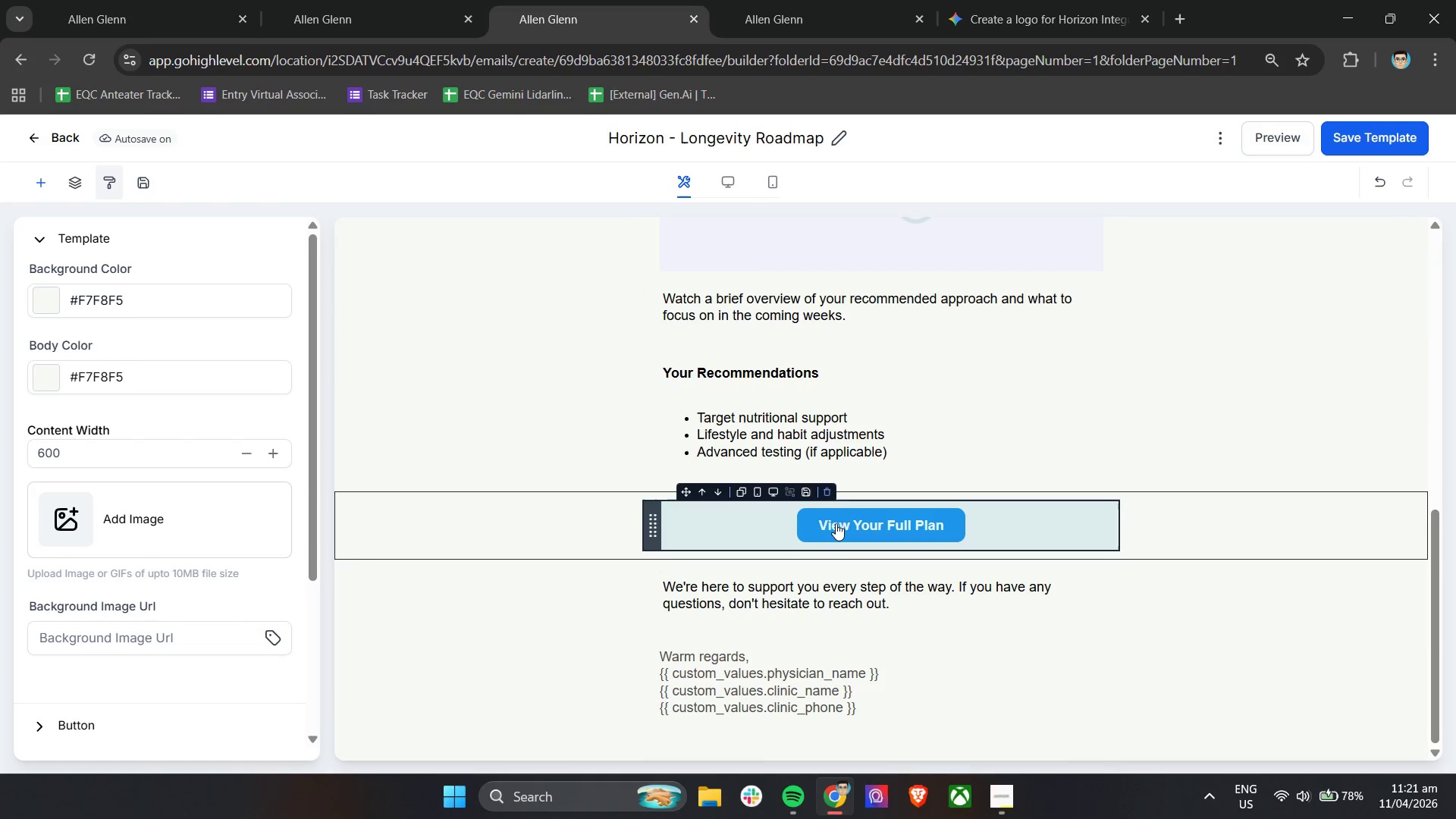 
left_click([836, 523])
 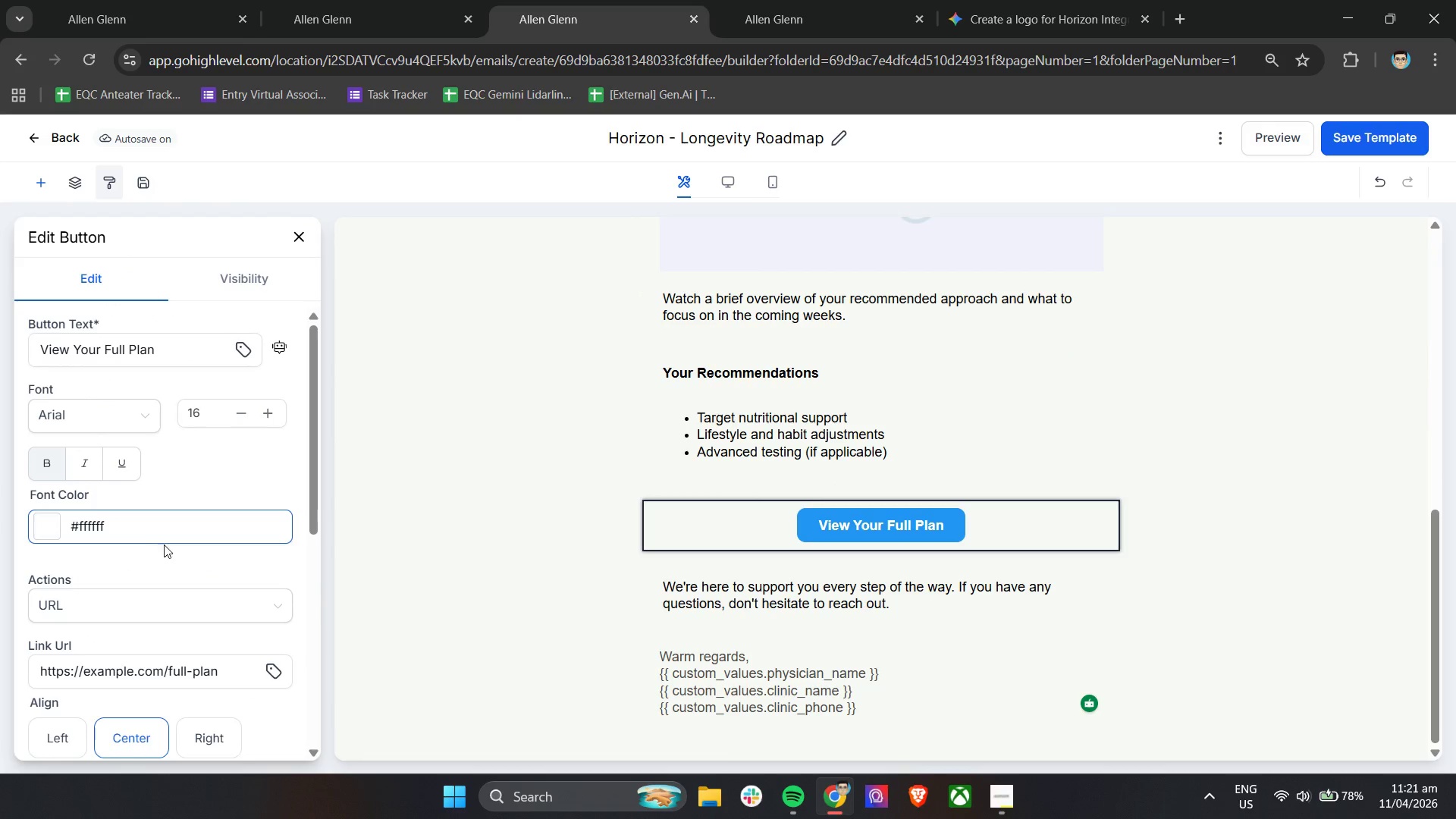 
scroll: coordinate [150, 573], scroll_direction: down, amount: 7.0
 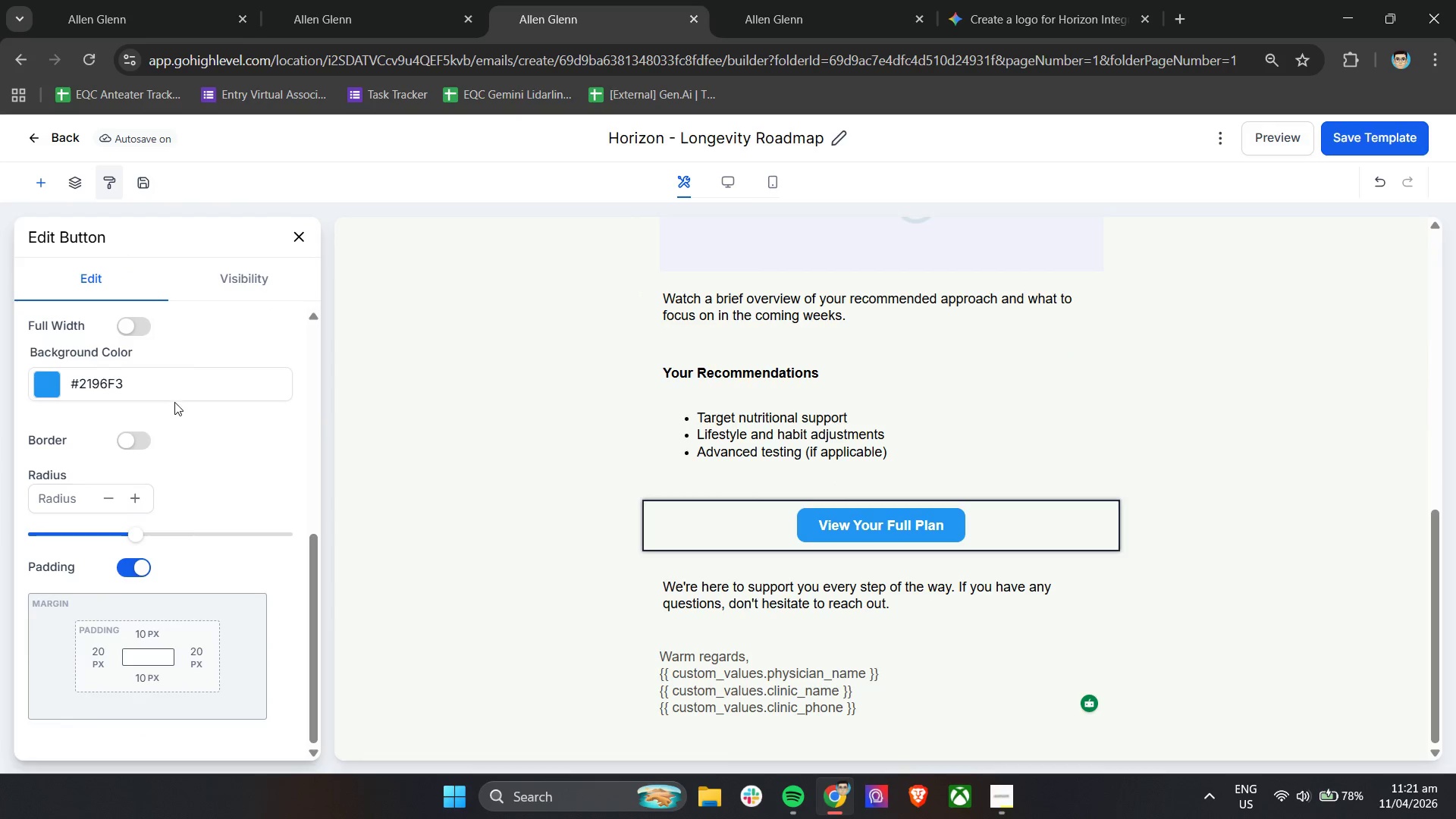 
left_click_drag(start_coordinate=[177, 388], to_coordinate=[57, 388])
 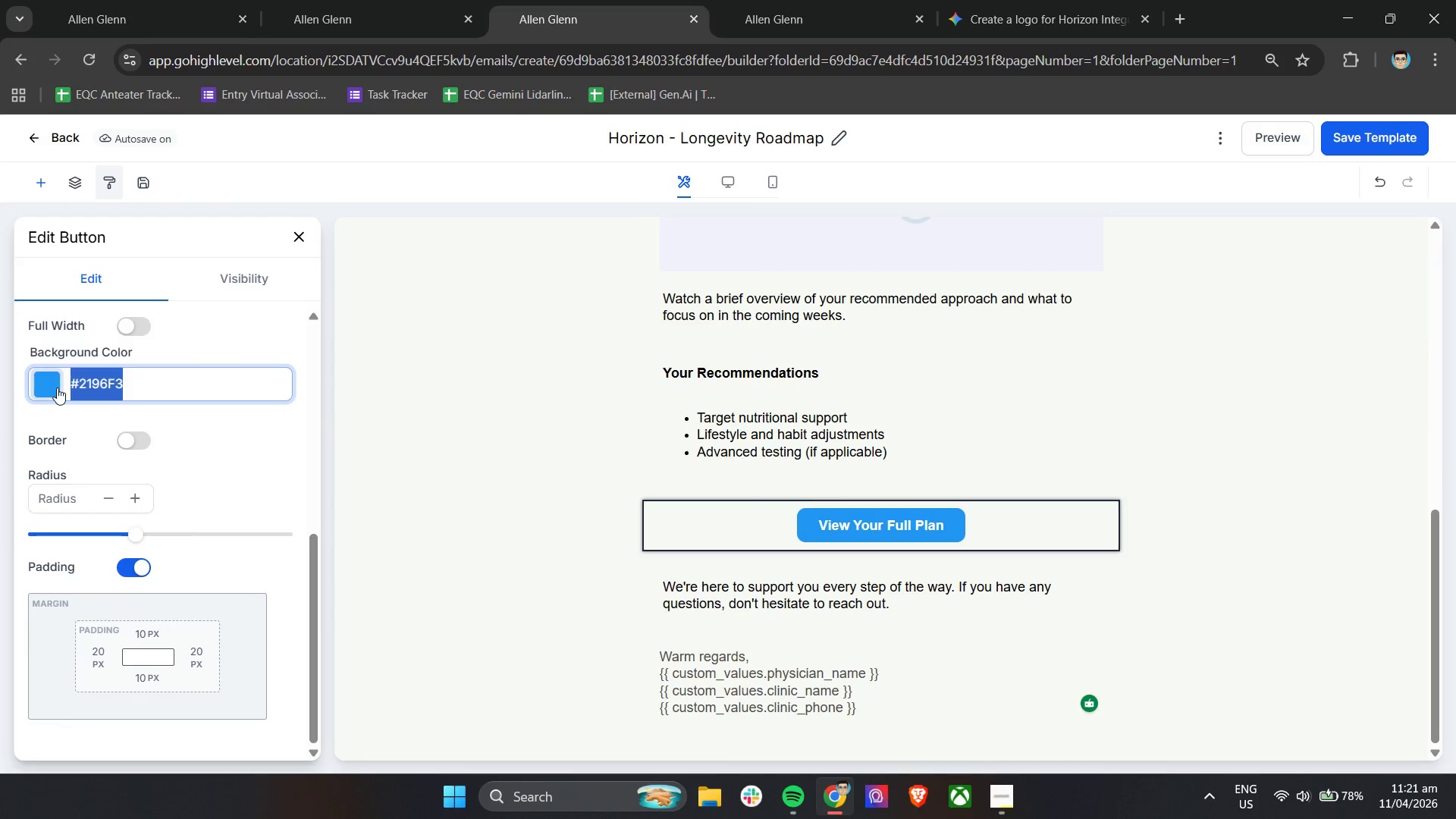 
key(Control+V)
 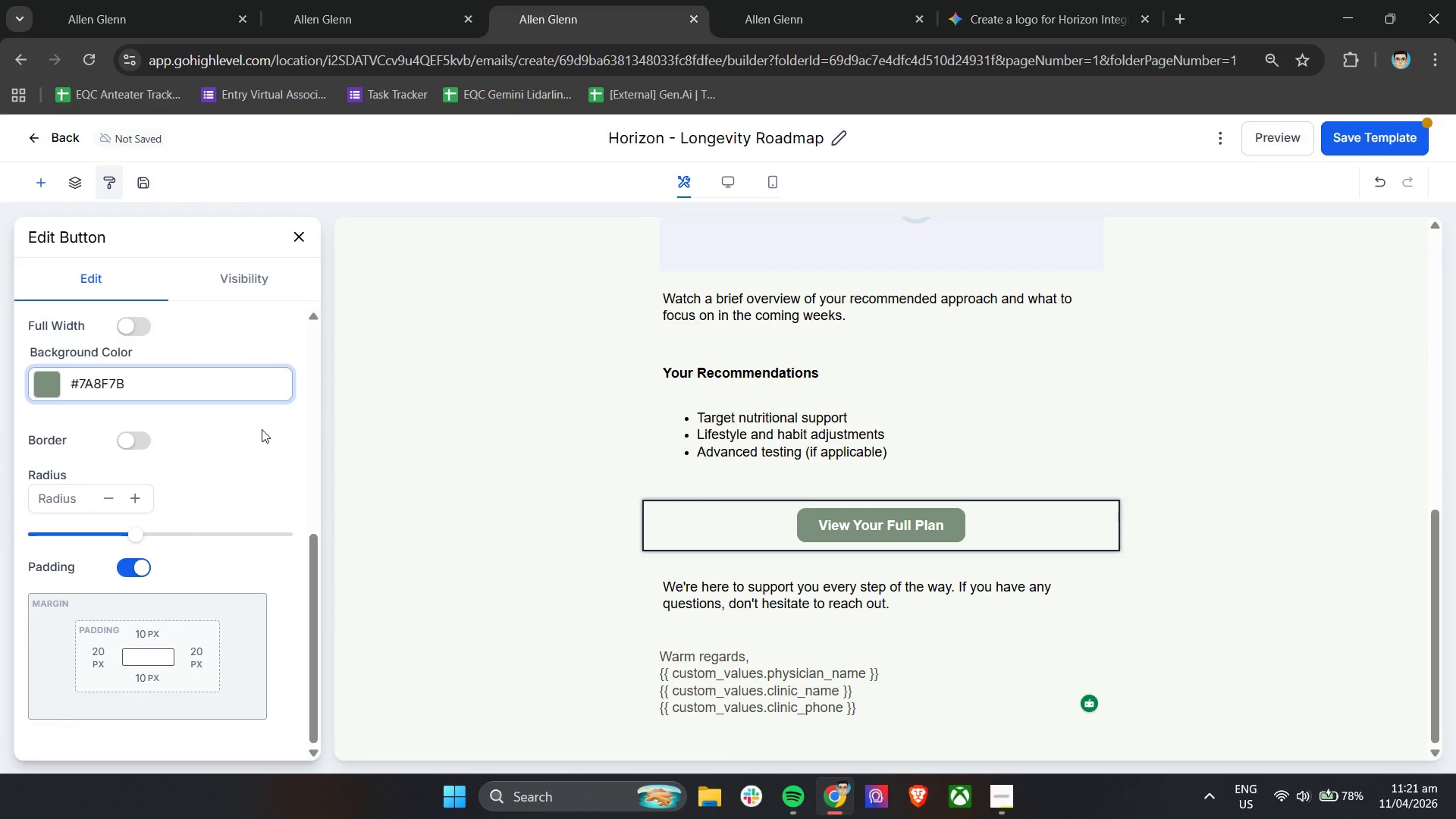 
left_click([253, 427])
 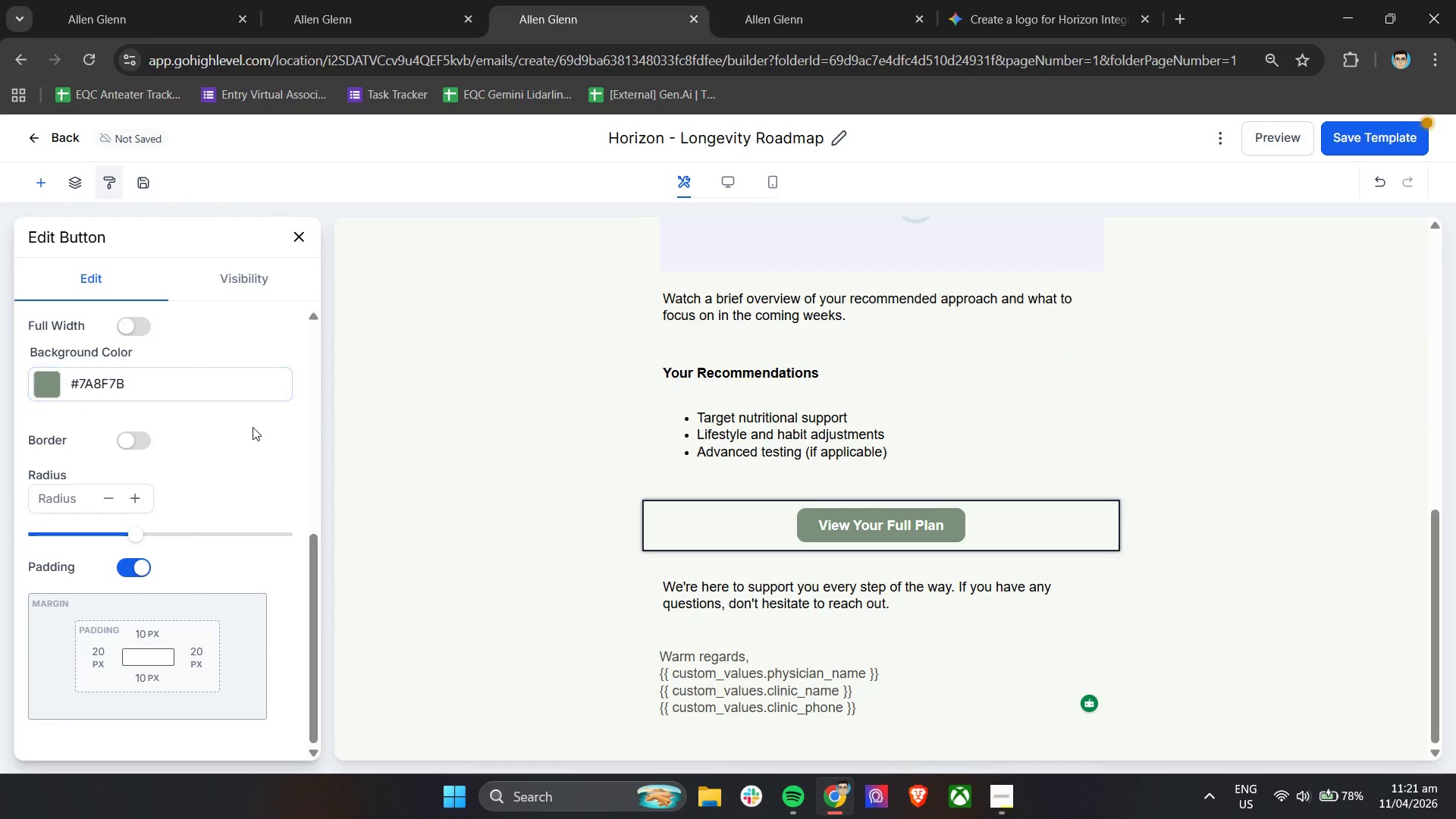 
scroll: coordinate [152, 400], scroll_direction: up, amount: 7.0
 